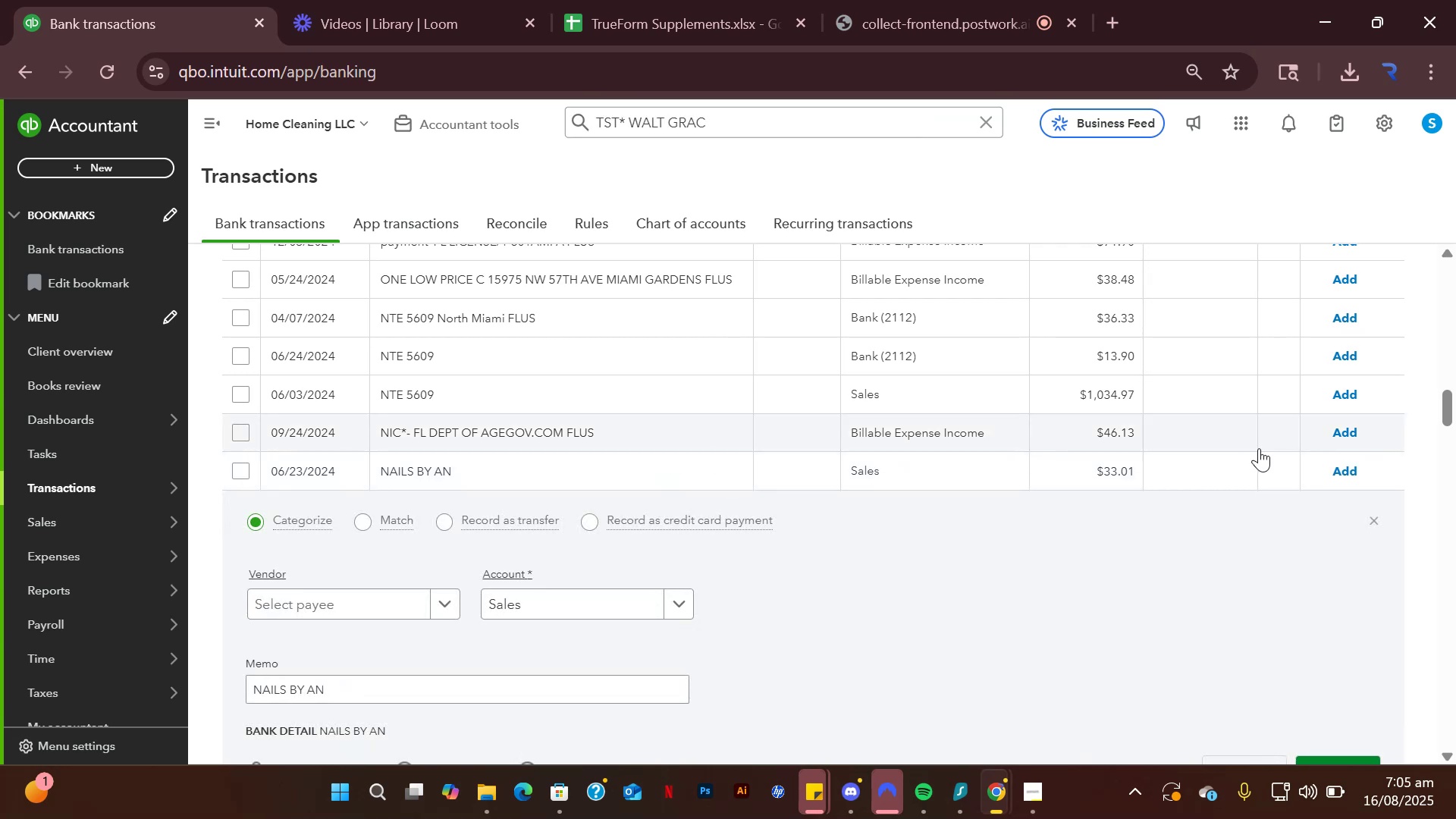 
left_click([1375, 522])
 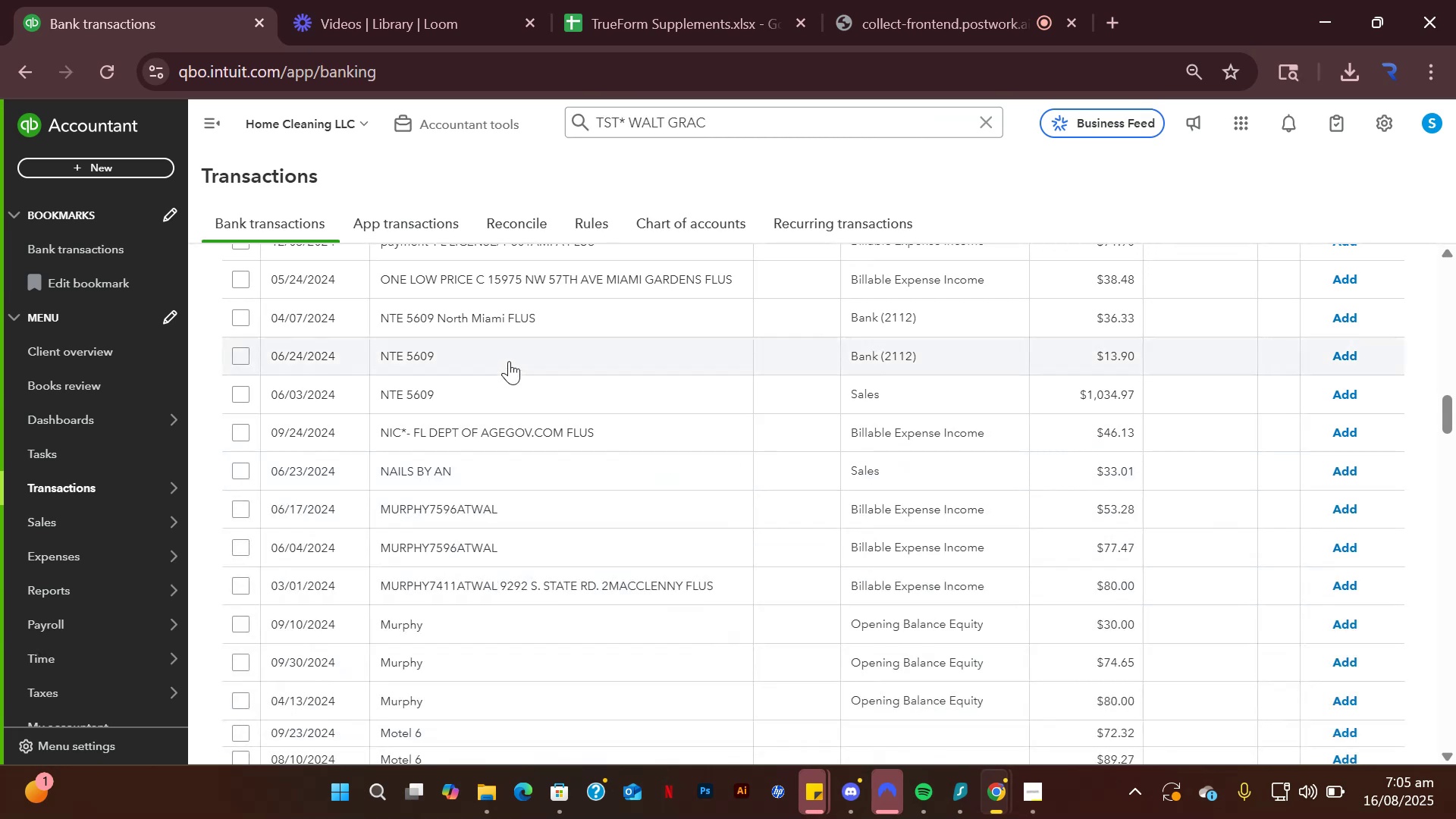 
scroll: coordinate [509, 368], scroll_direction: down, amount: 2.0
 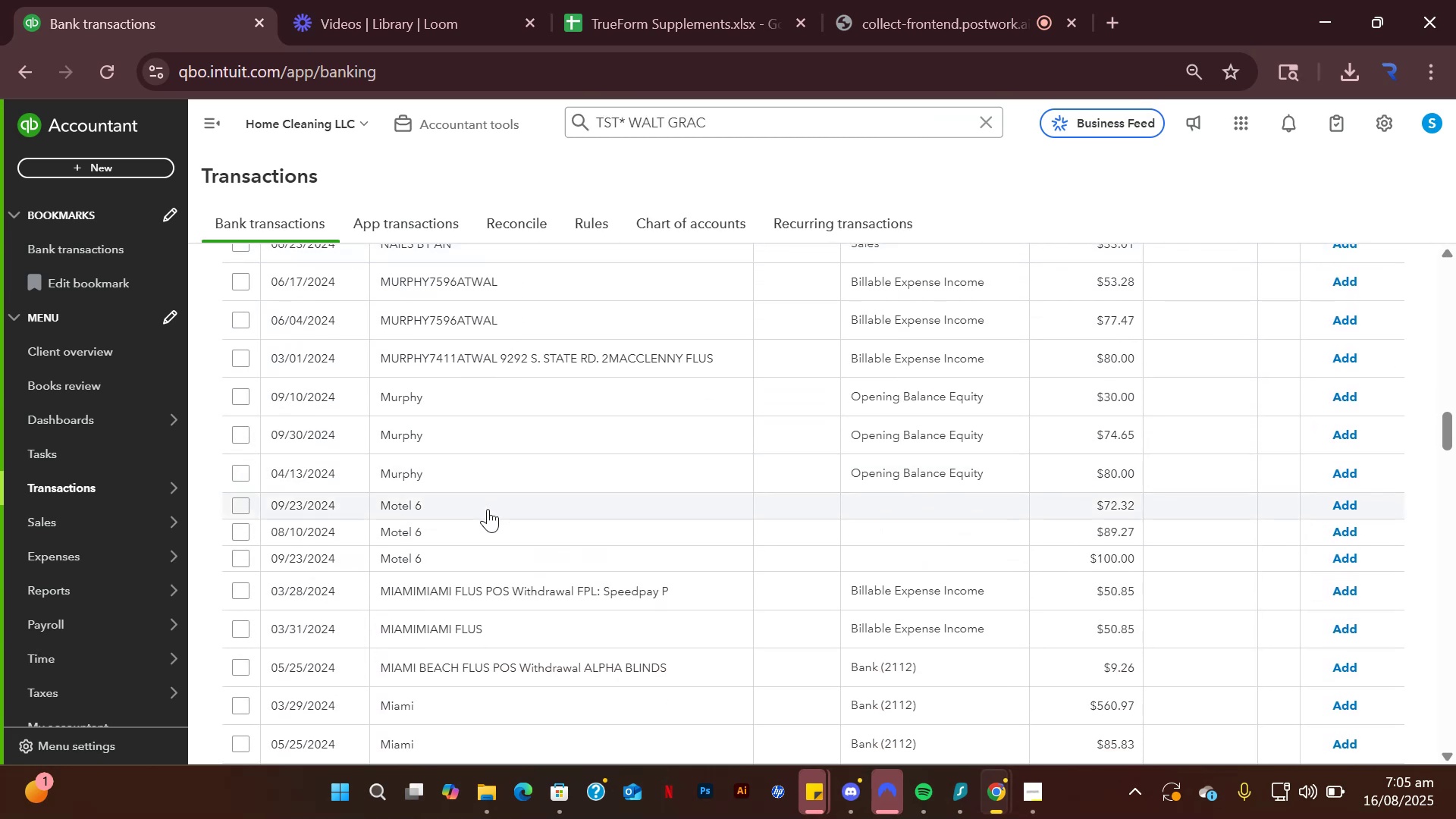 
left_click([488, 509])
 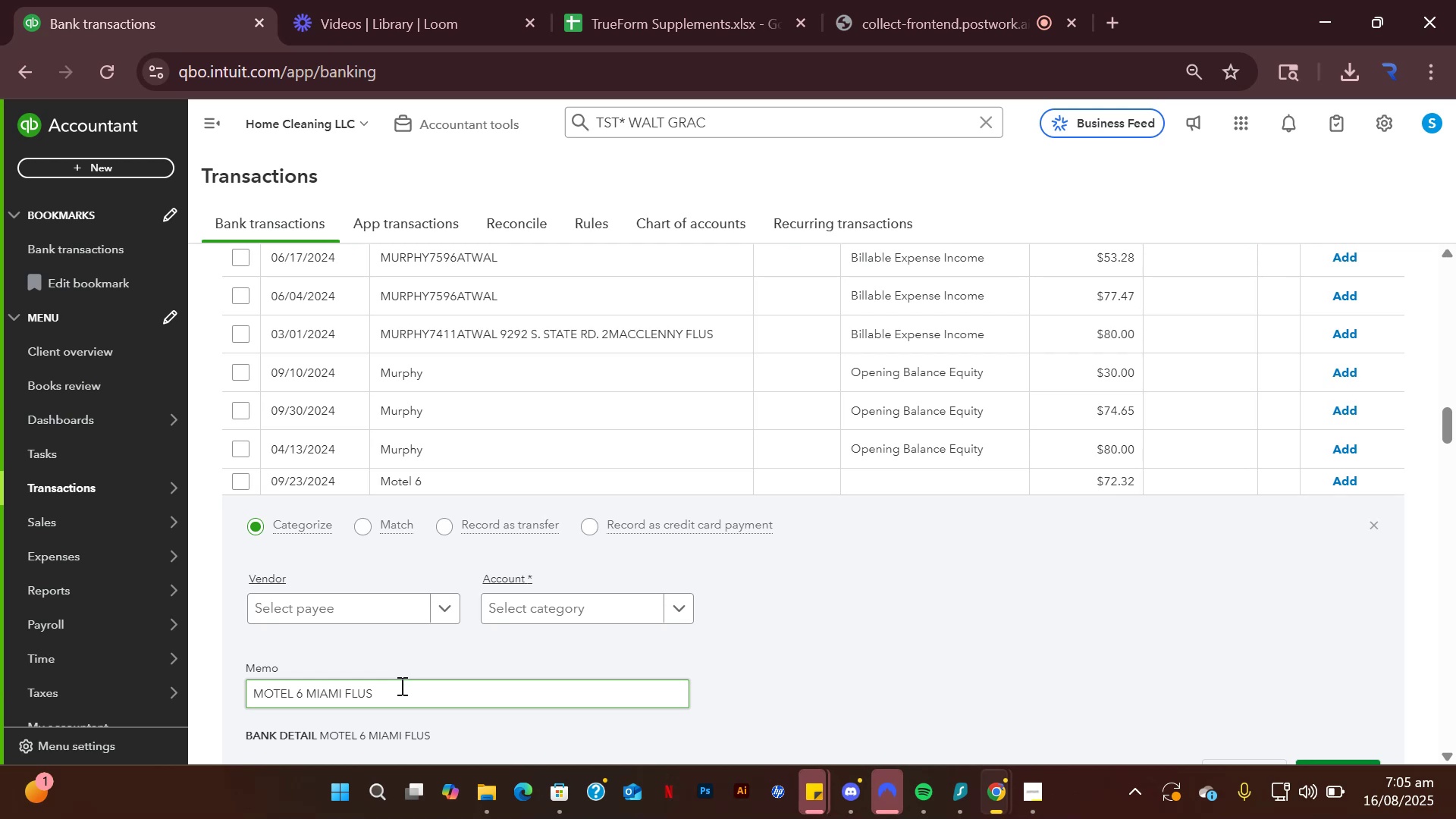 
wait(10.12)
 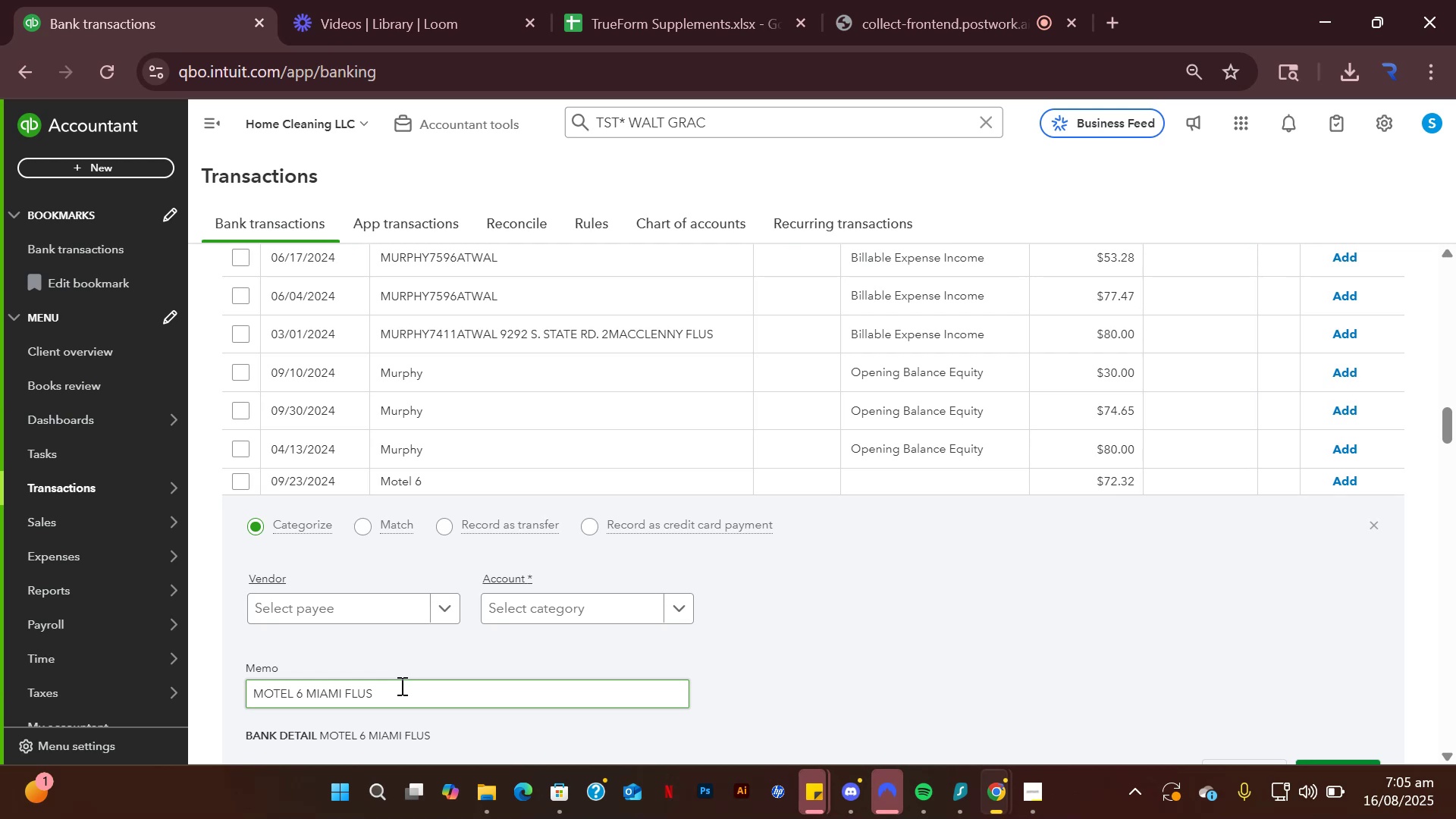 
left_click([1370, 529])
 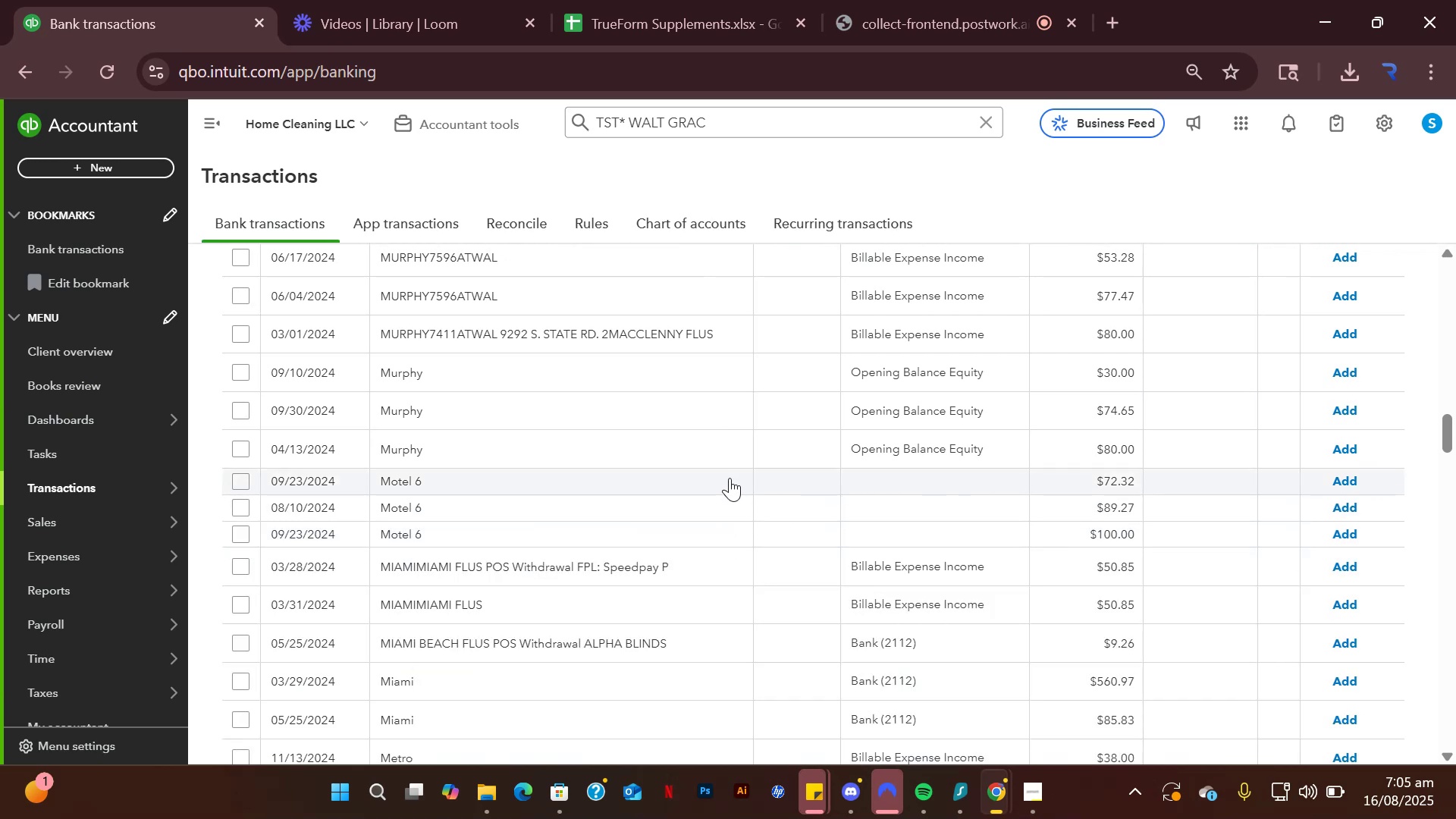 
scroll: coordinate [730, 478], scroll_direction: up, amount: 3.0
 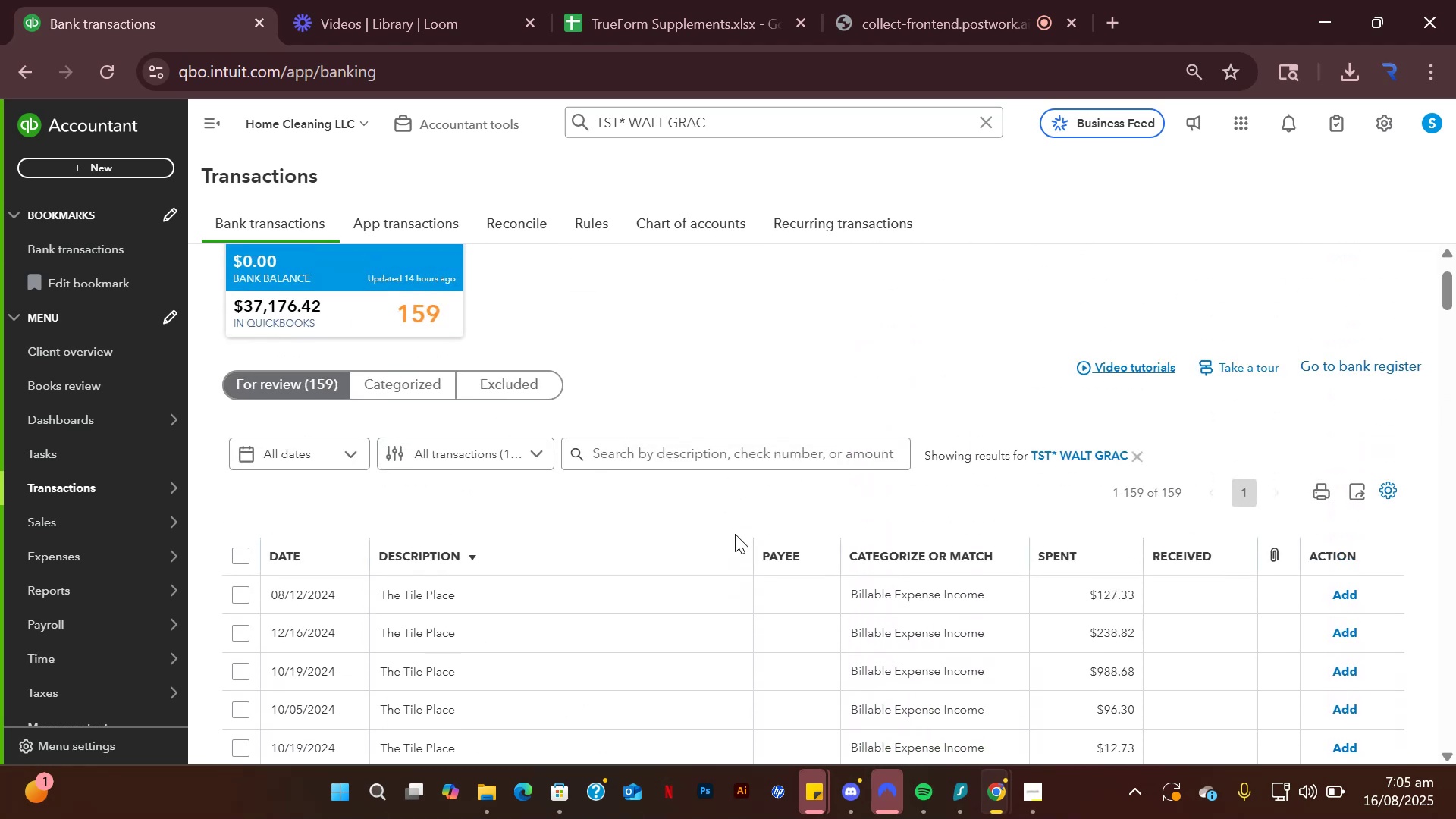 
scroll: coordinate [625, 514], scroll_direction: down, amount: 17.0
 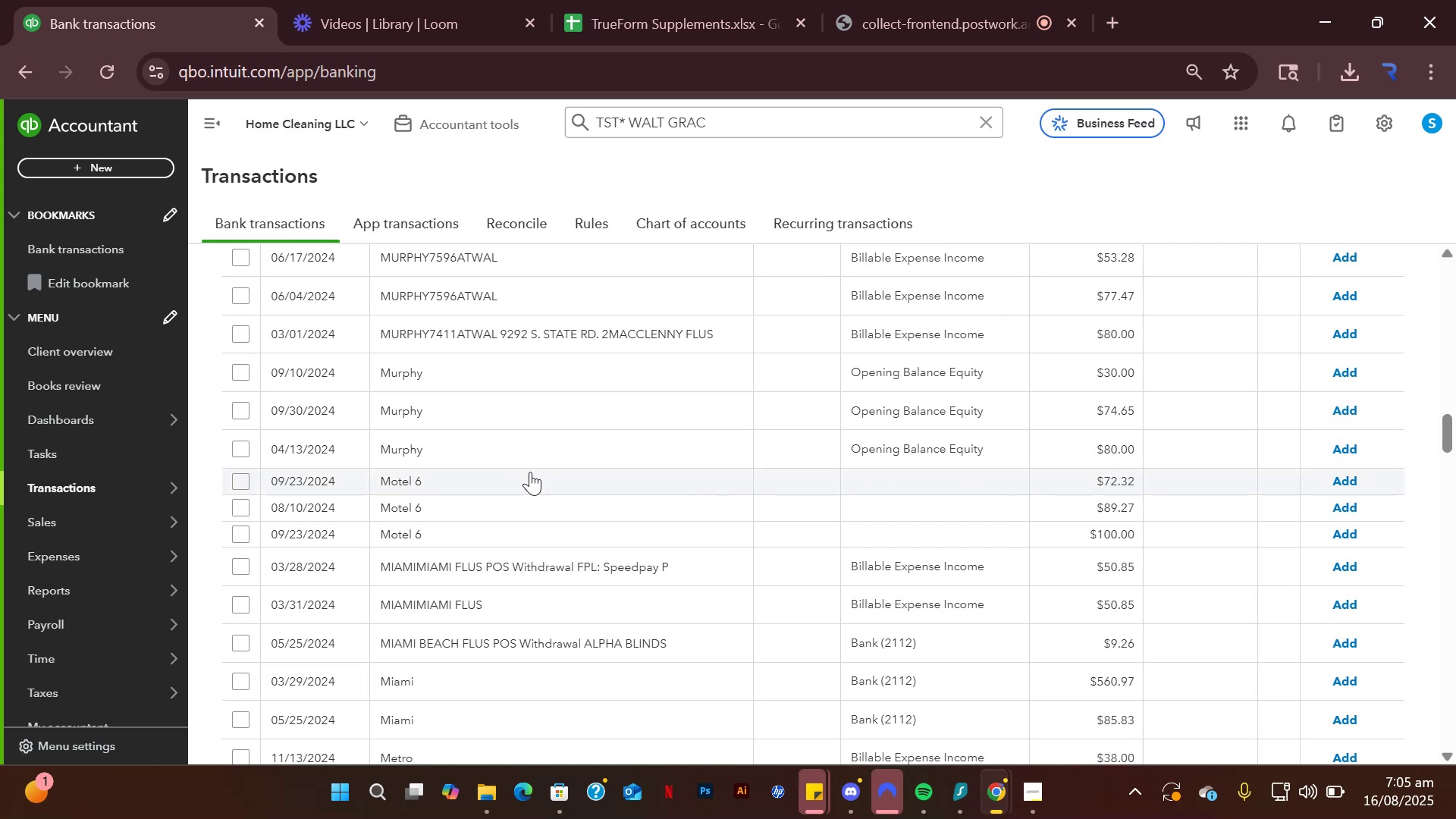 
left_click([530, 473])
 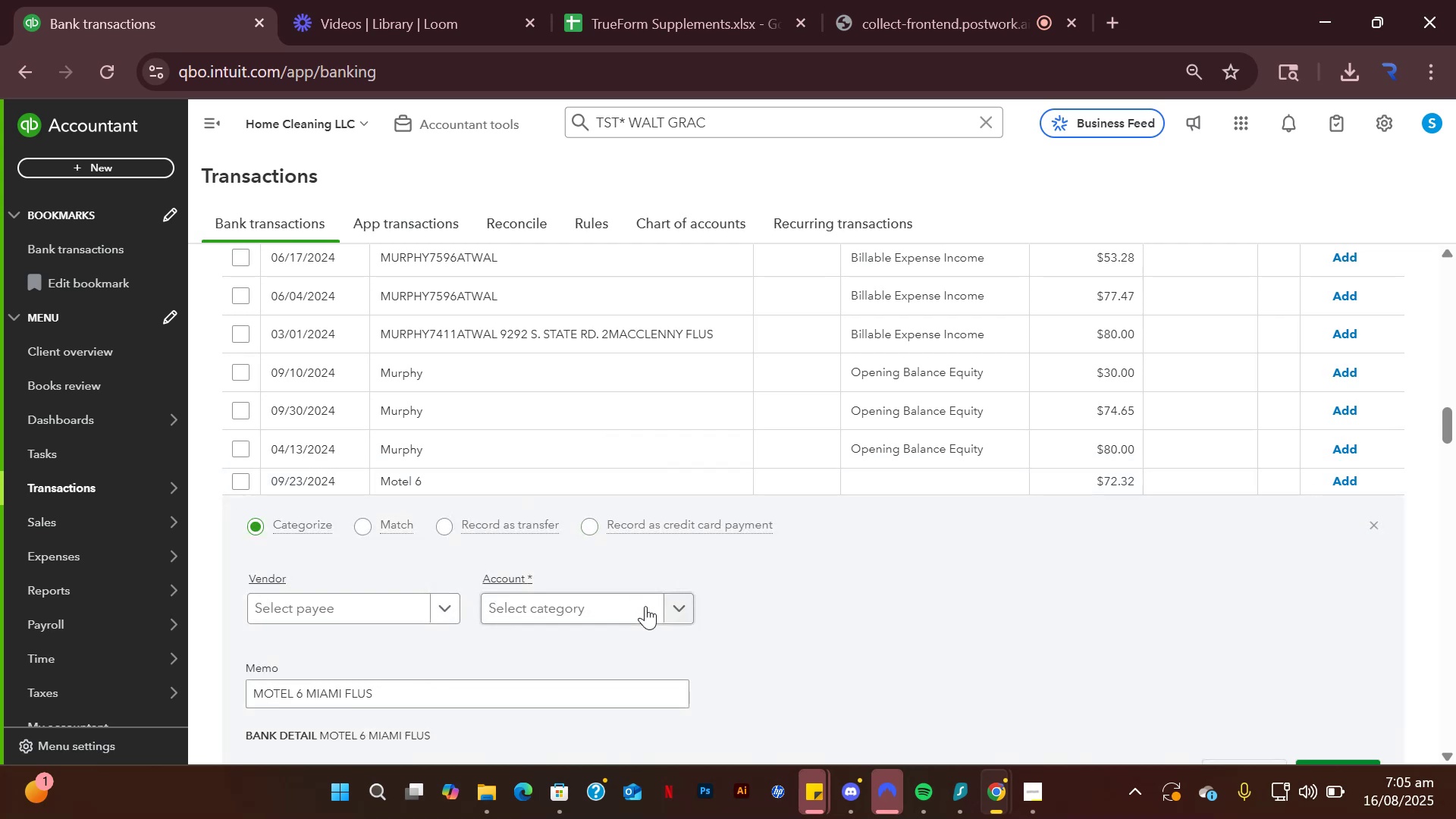 
left_click([675, 604])
 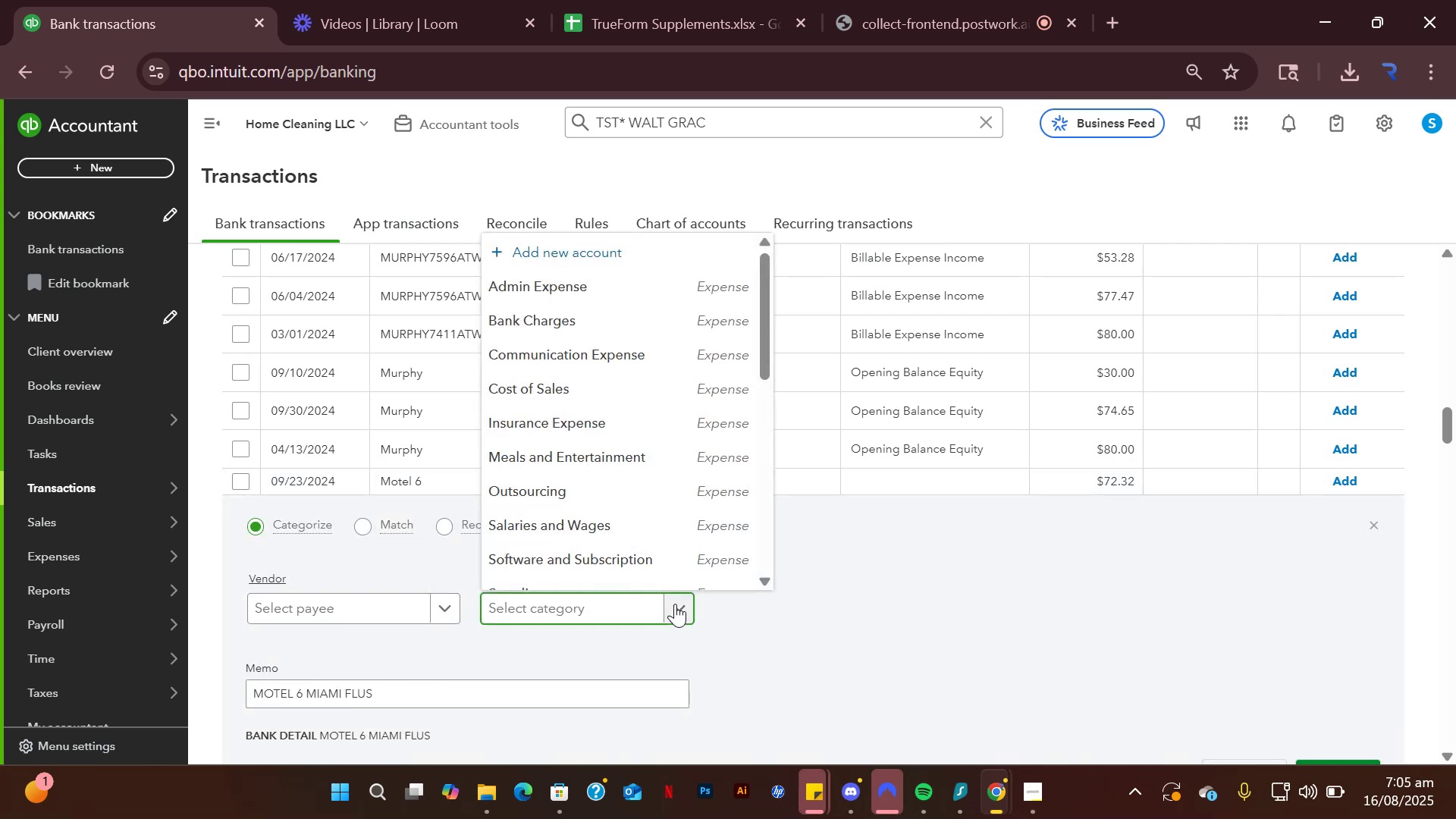 
type(ac)
key(Backspace)
key(Backspace)
type(liv)
key(Backspace)
key(Backspace)
key(Backspace)
 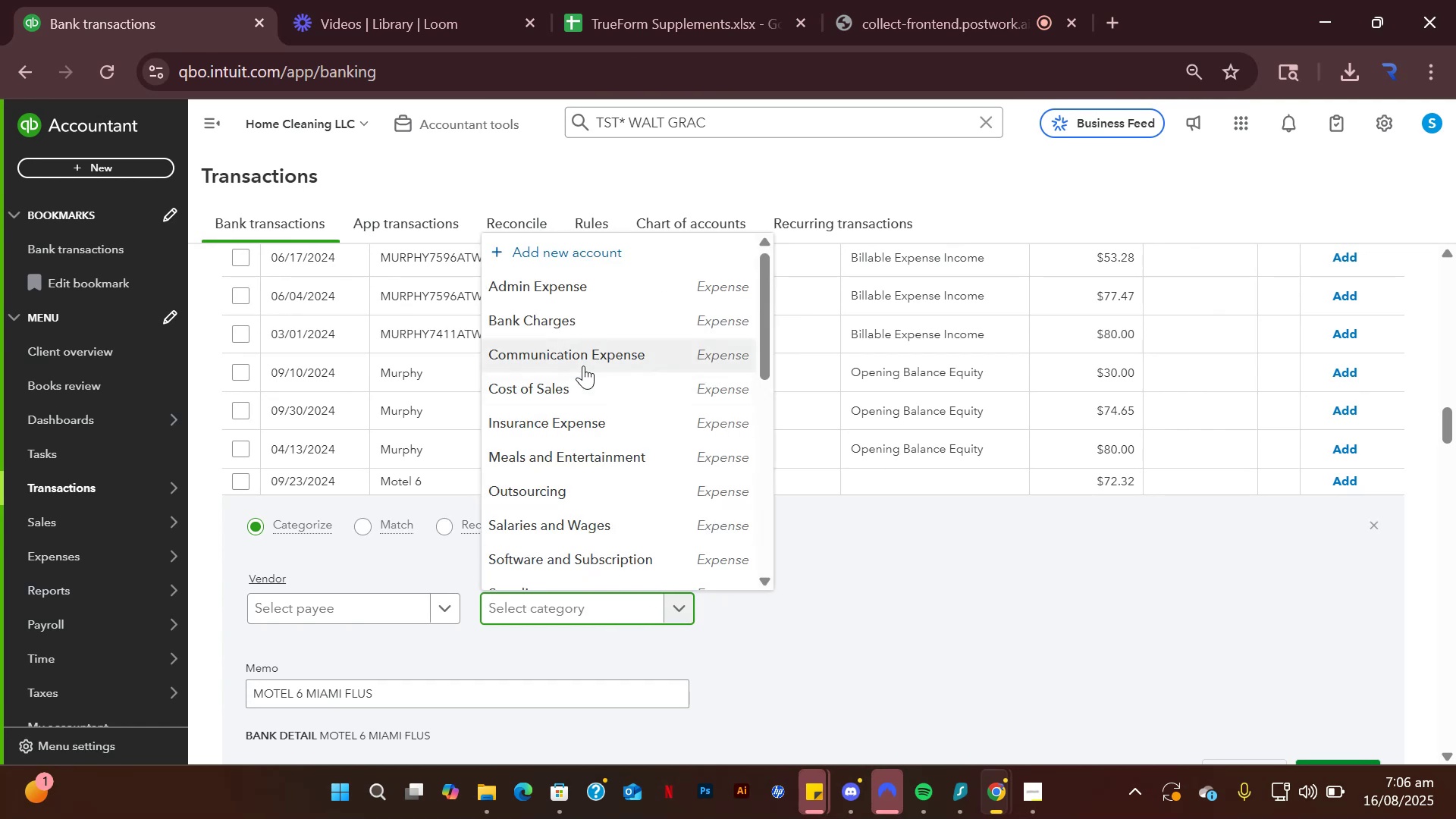 
scroll: coordinate [580, 370], scroll_direction: down, amount: 3.0
 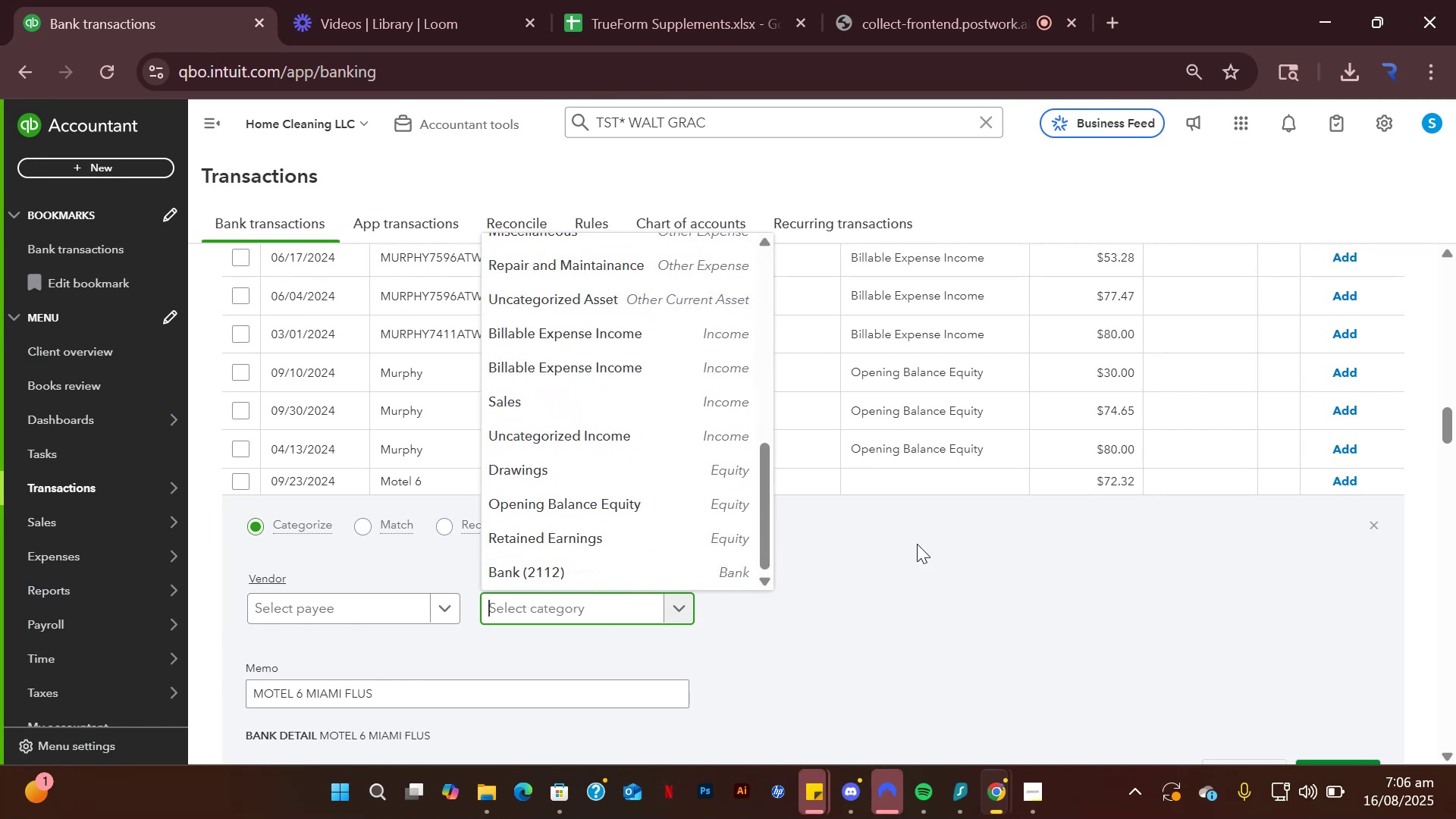 
left_click([950, 544])
 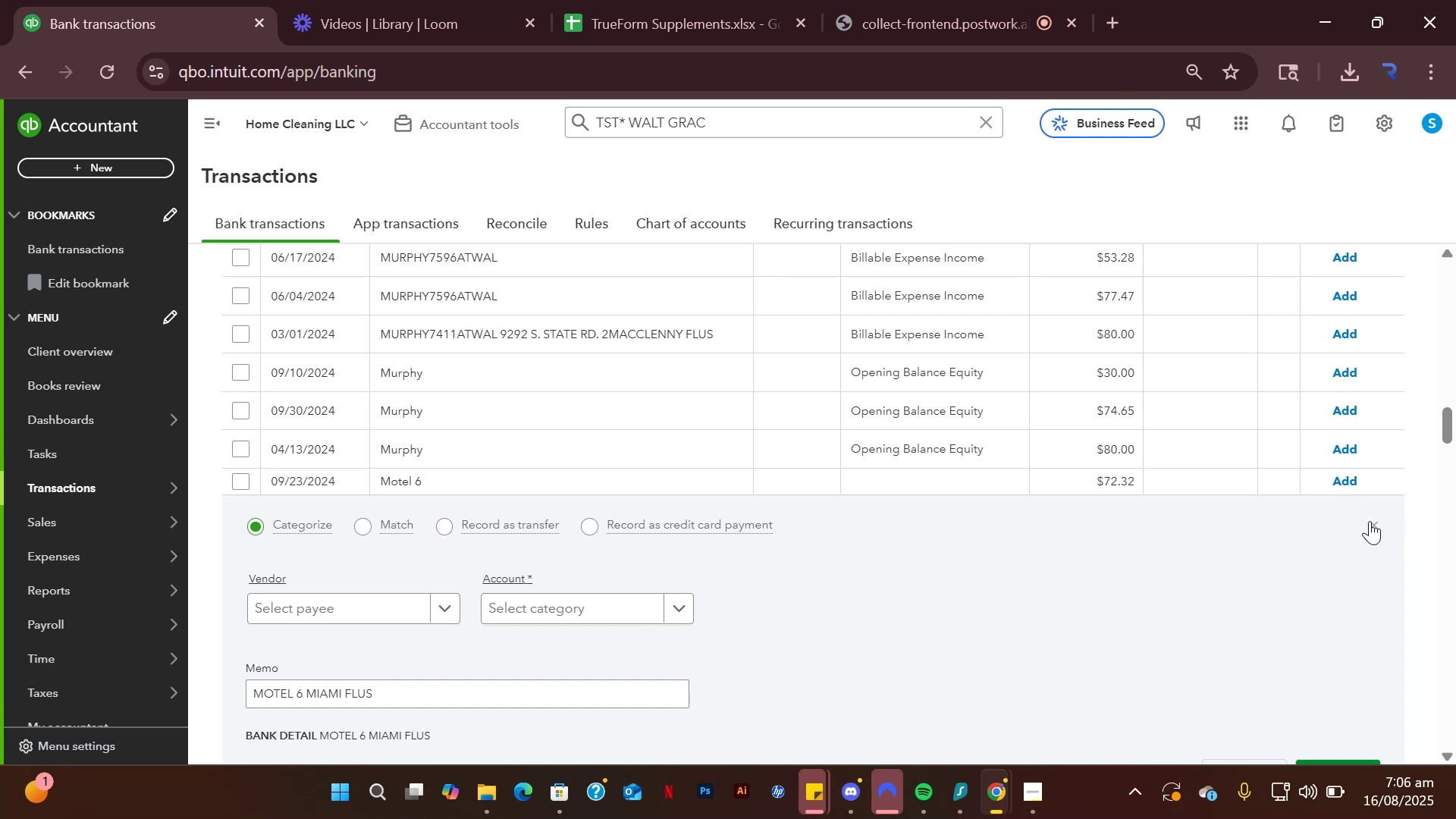 
left_click([1370, 521])
 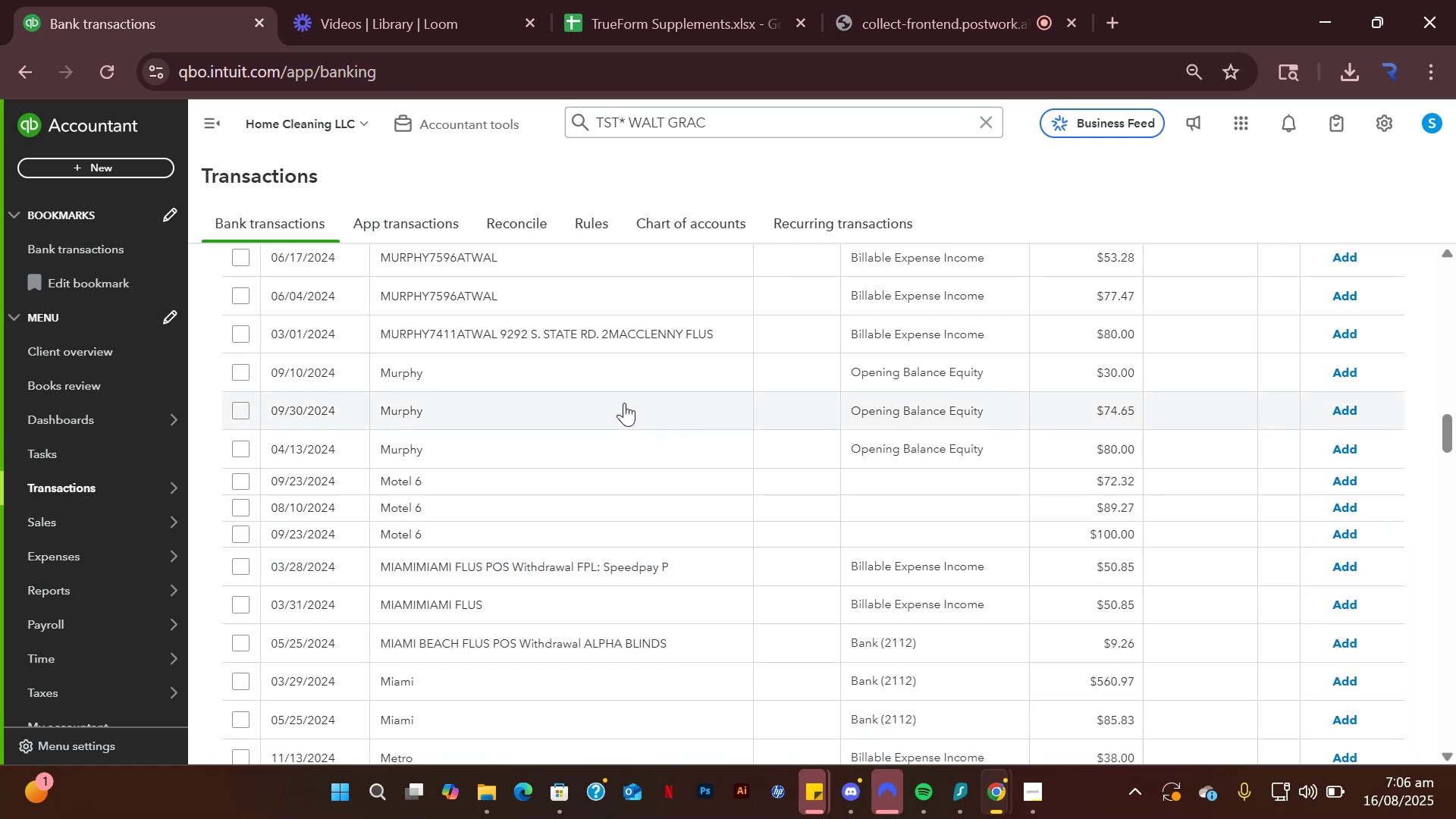 
scroll: coordinate [624, 403], scroll_direction: down, amount: 1.0
 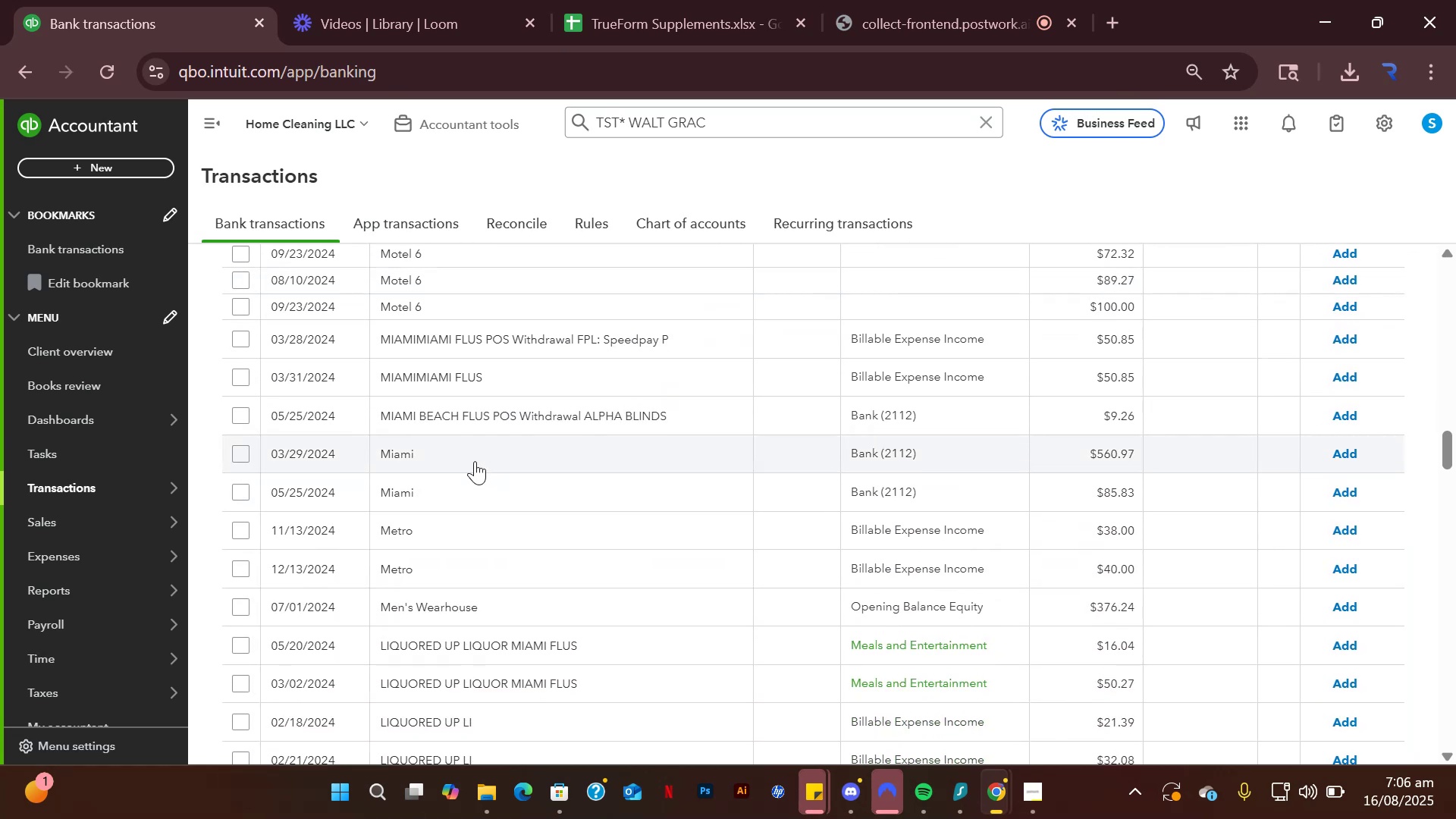 
left_click([475, 457])
 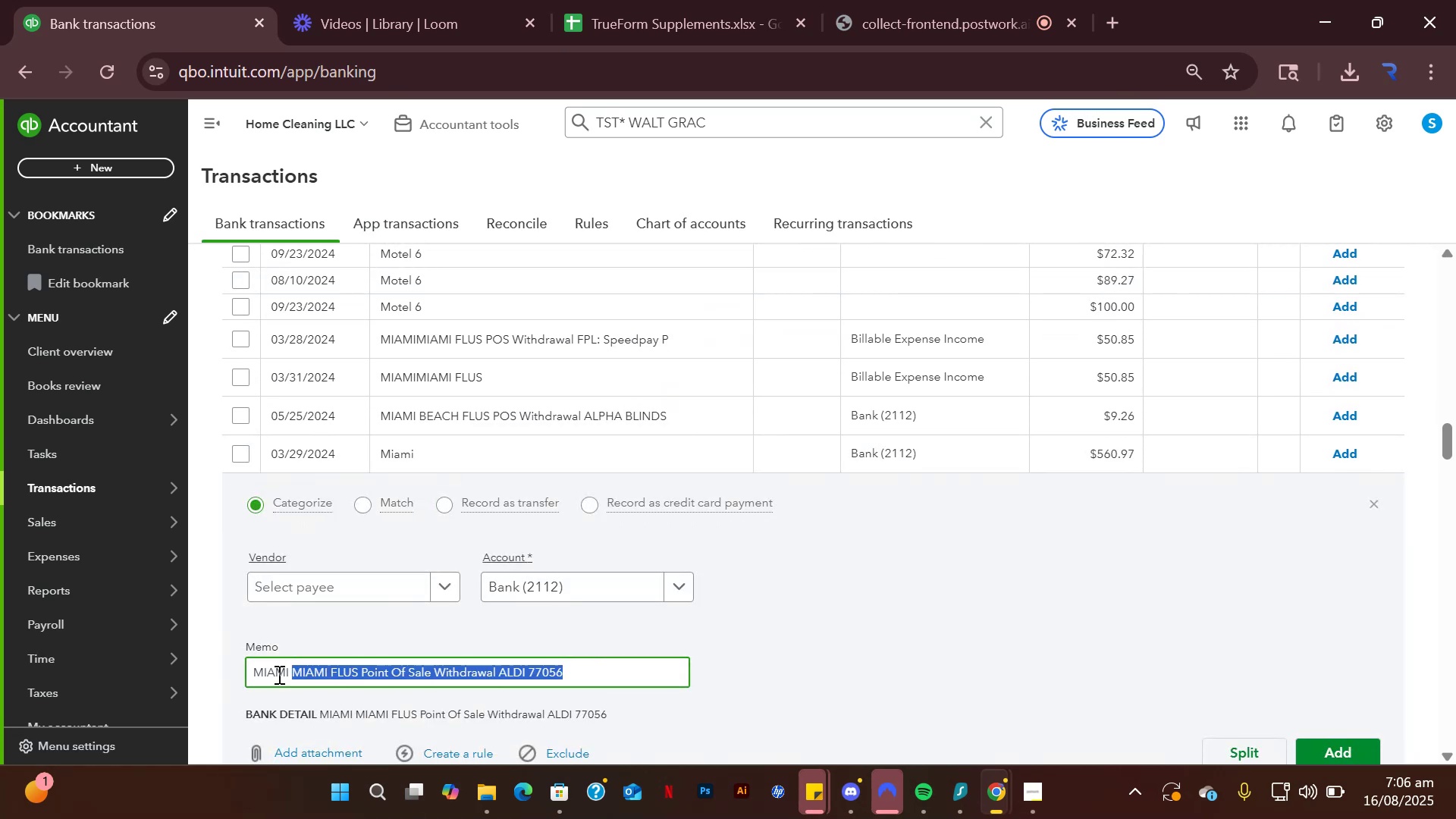 
wait(6.15)
 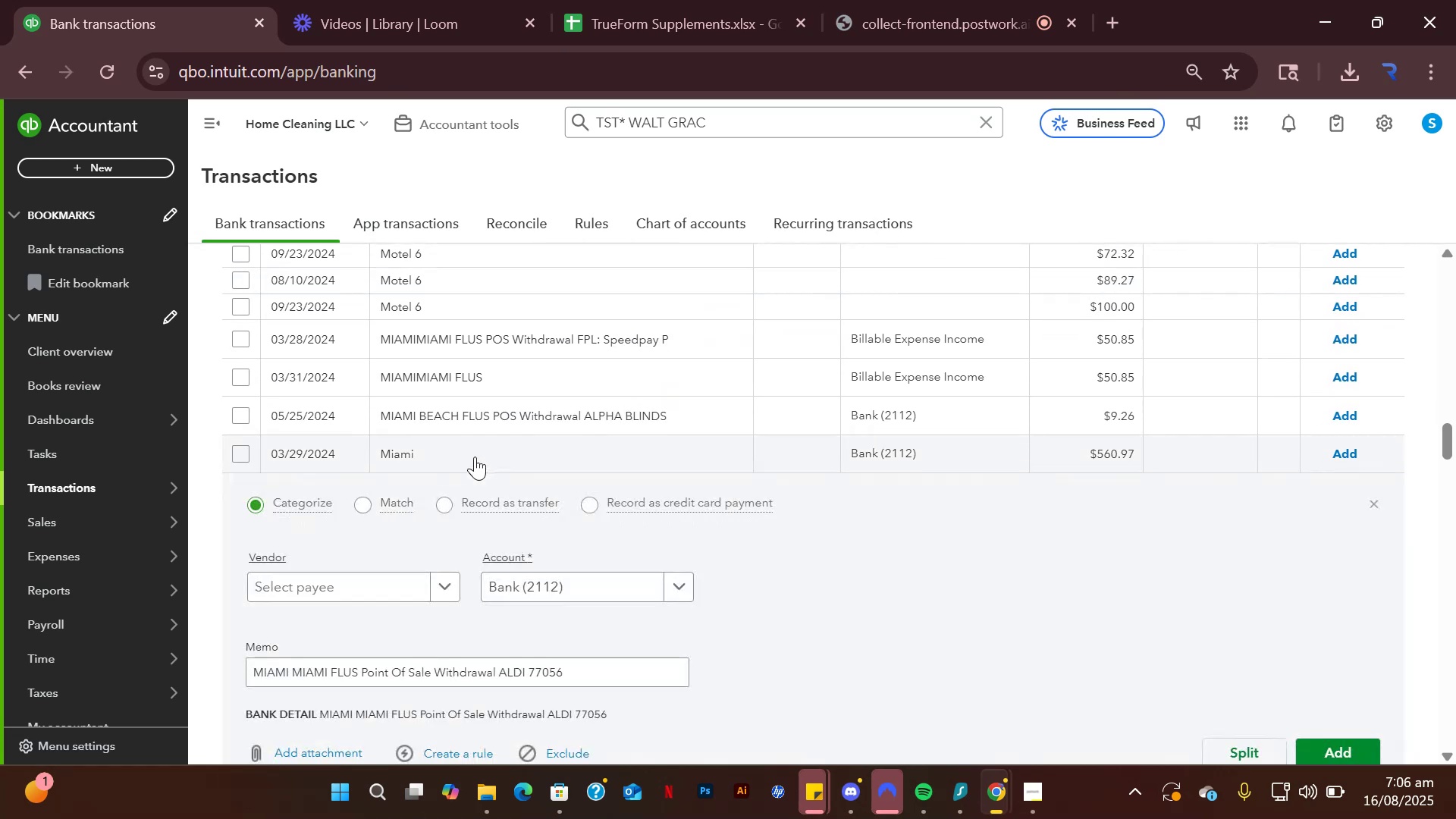 
left_click([1166, 588])
 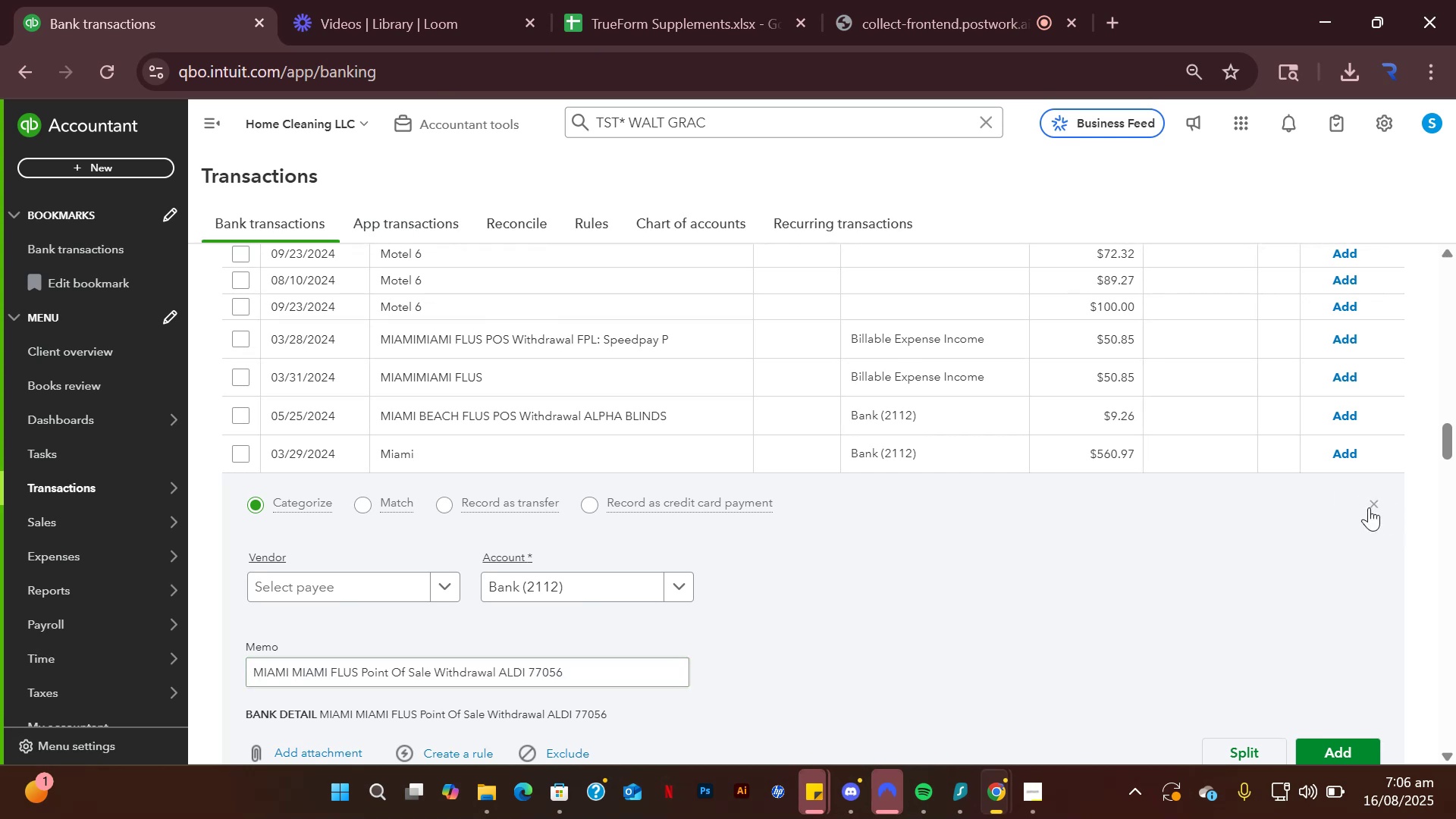 
left_click([1370, 507])
 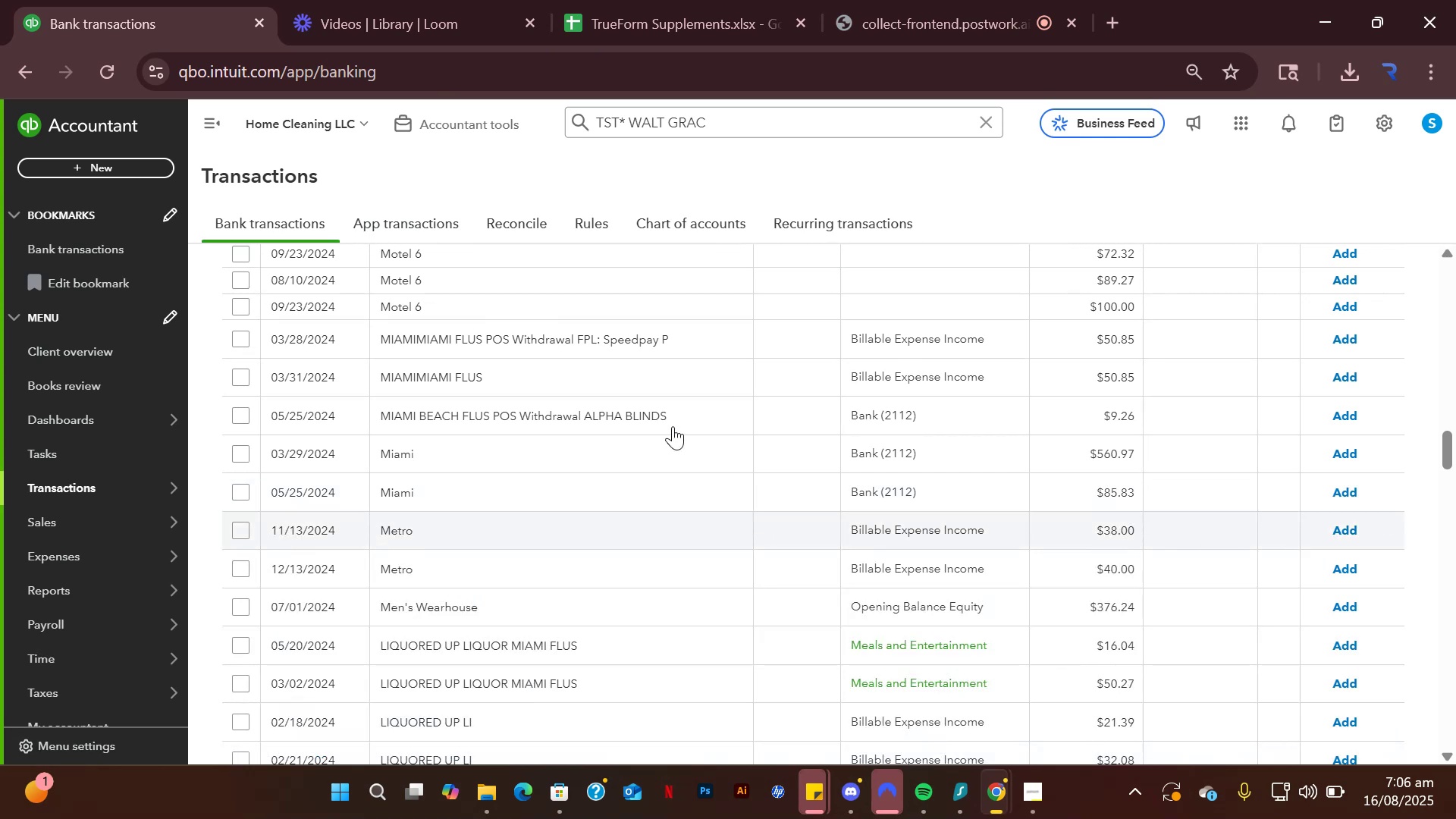 
scroll: coordinate [566, 534], scroll_direction: down, amount: 2.0
 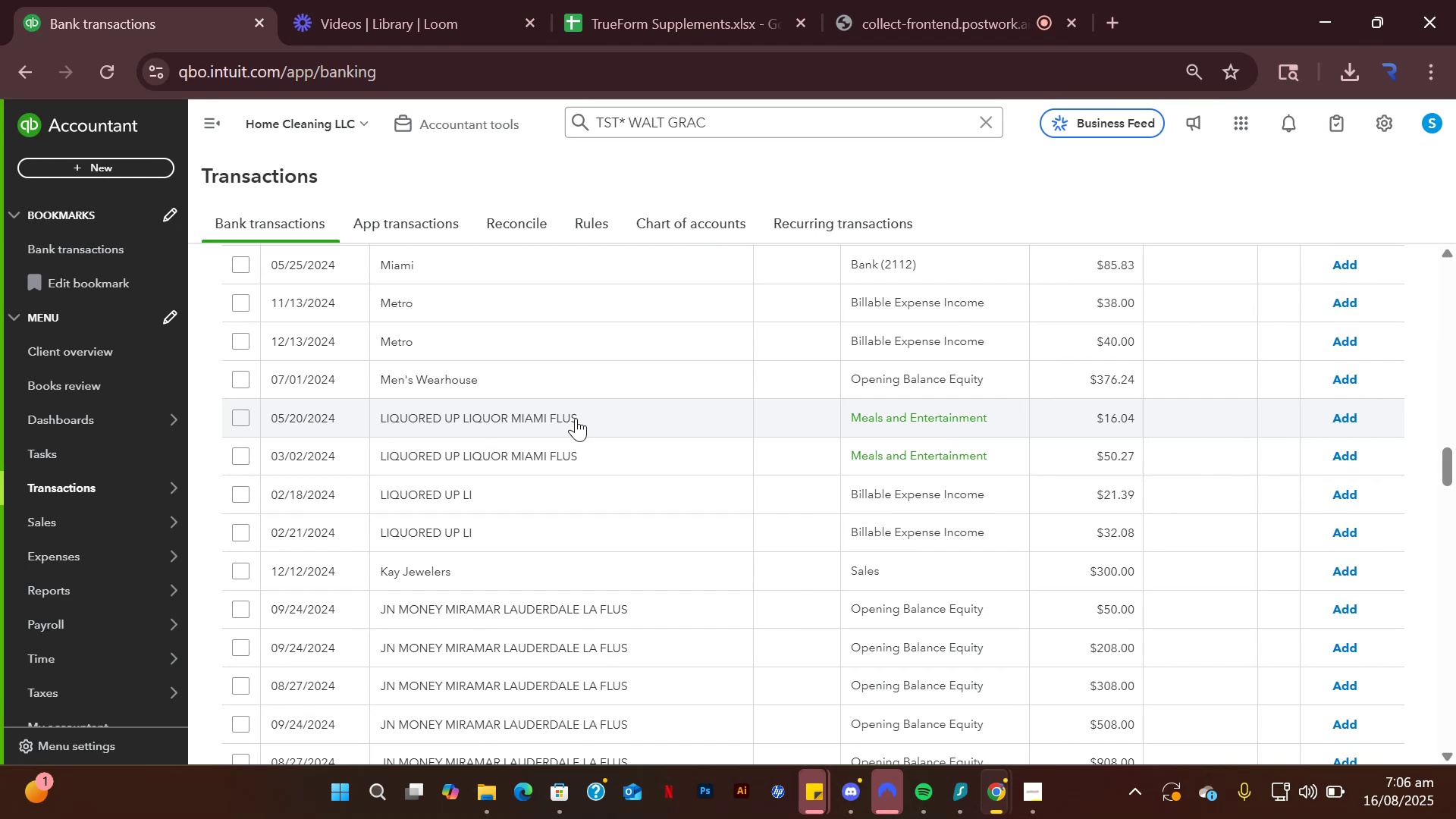 
wait(5.9)
 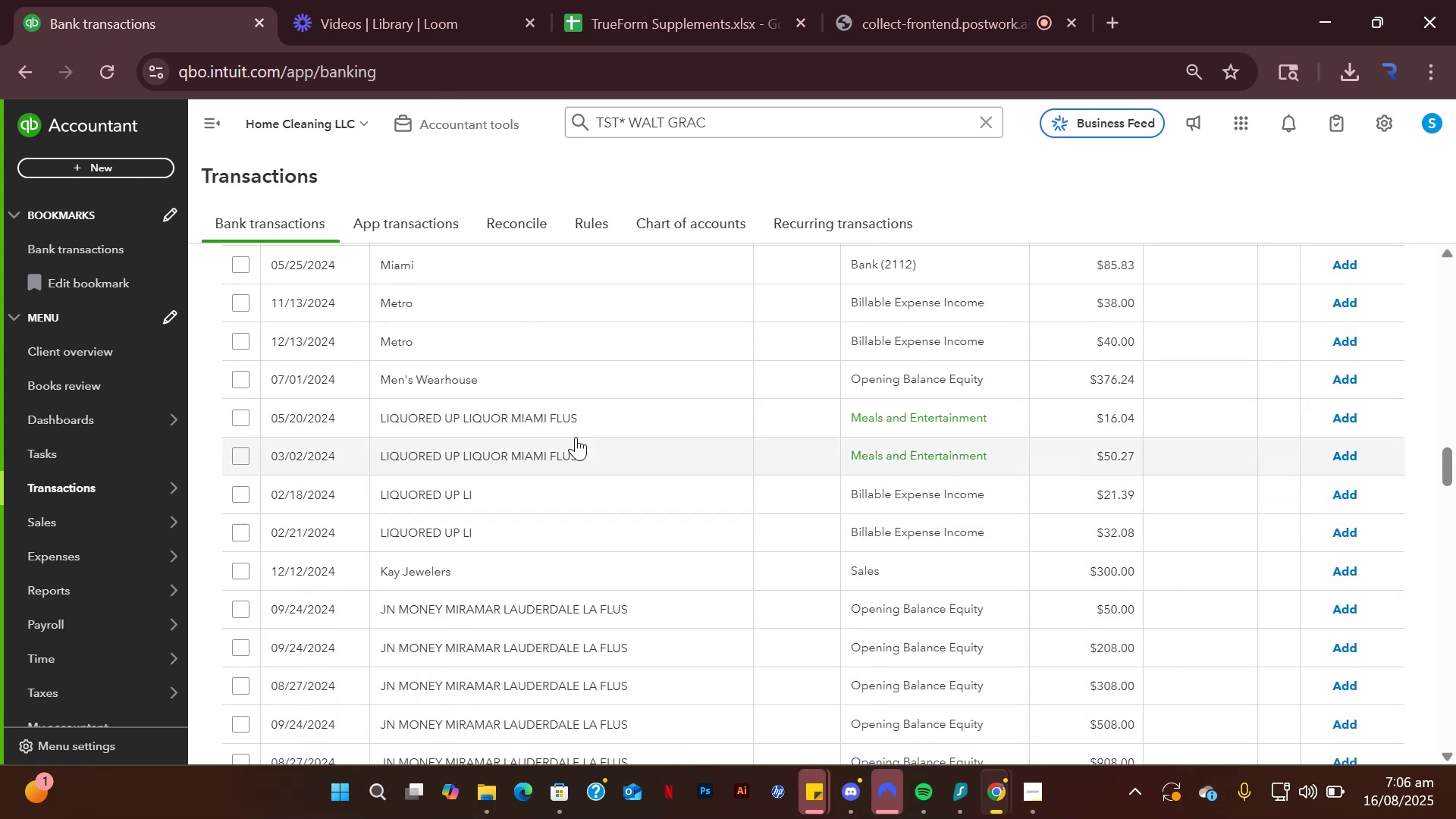 
scroll: coordinate [564, 428], scroll_direction: down, amount: 7.0
 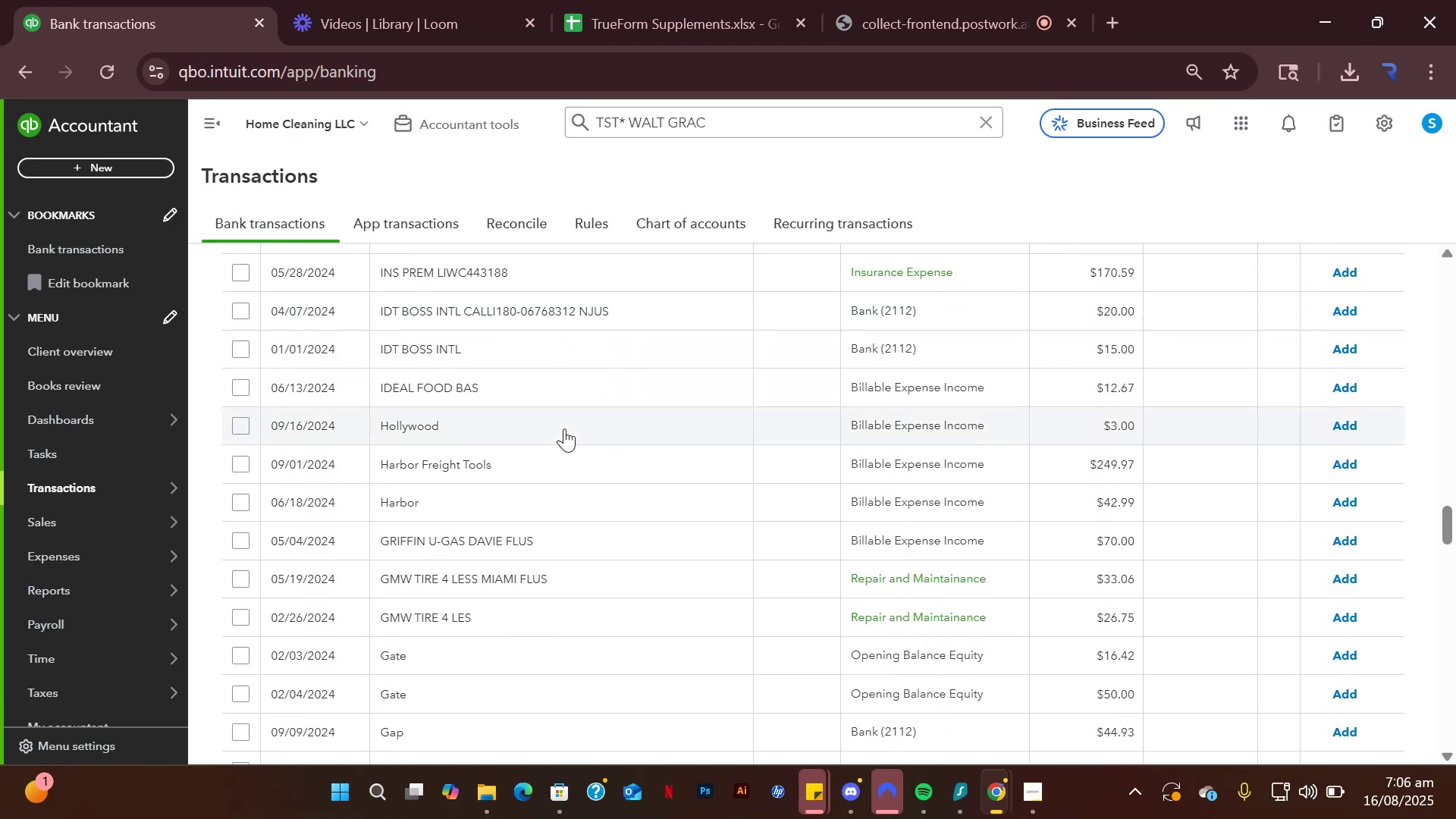 
scroll: coordinate [563, 430], scroll_direction: down, amount: 3.0
 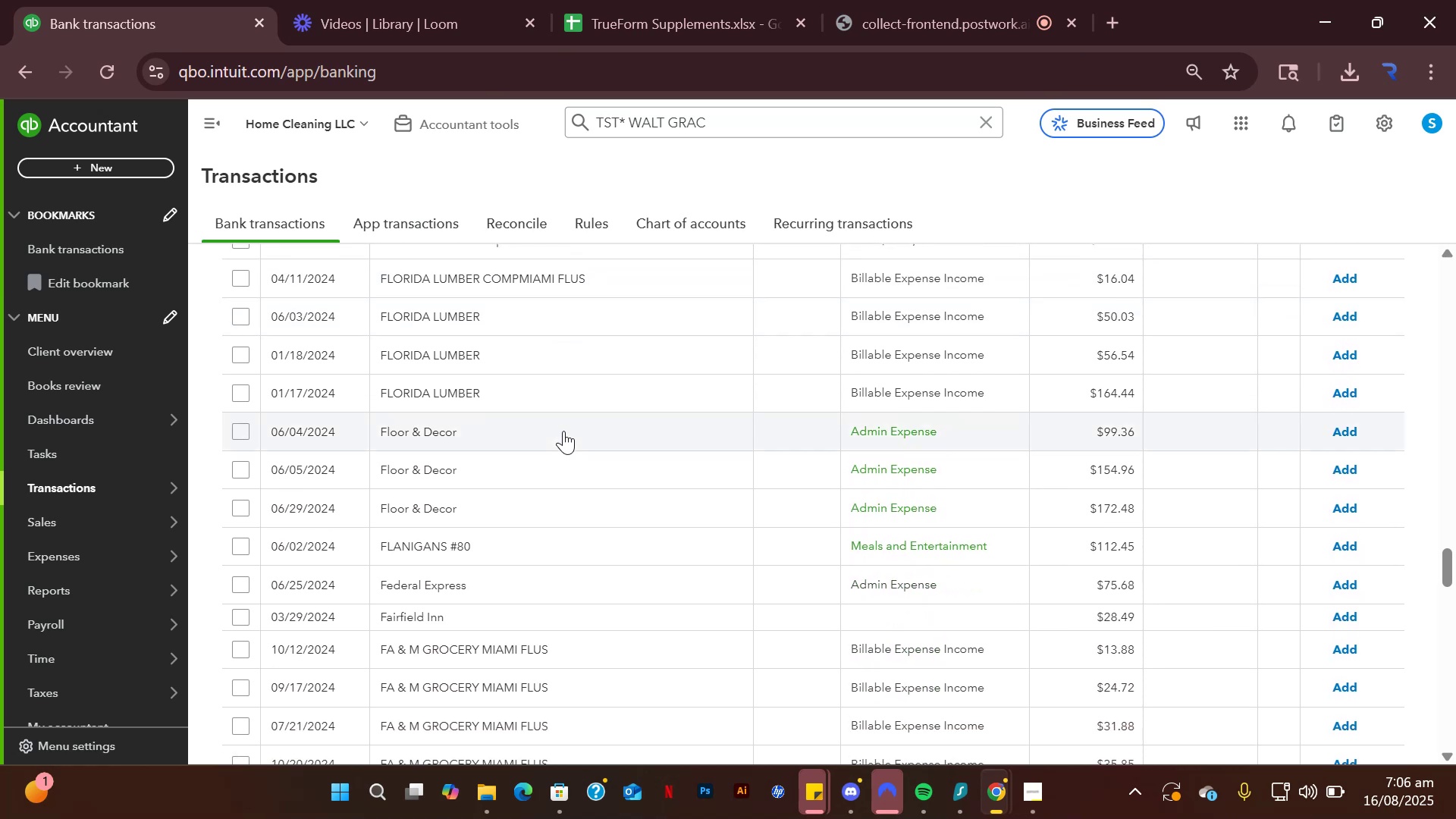 
wait(5.11)
 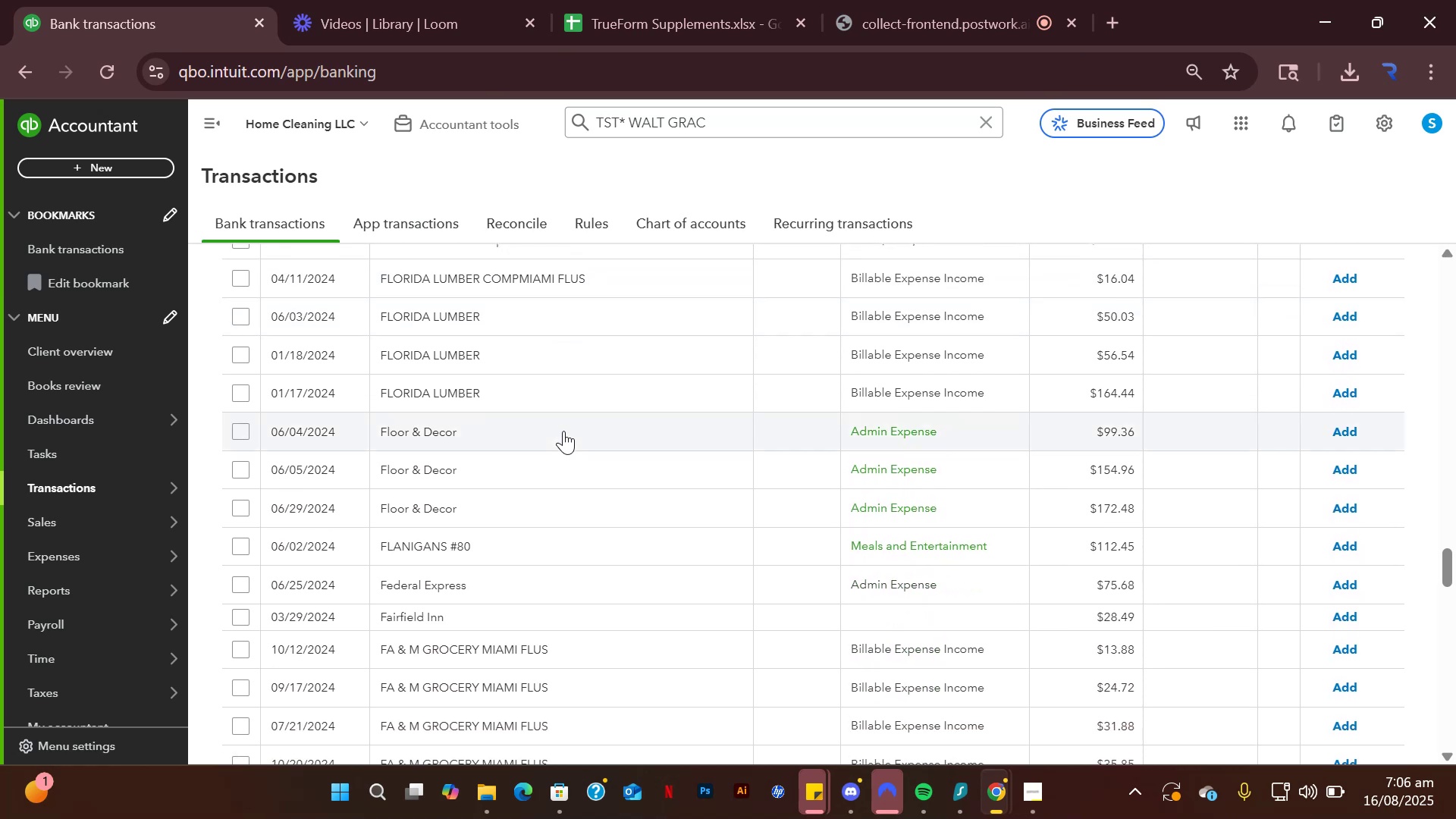 
scroll: coordinate [563, 426], scroll_direction: down, amount: 5.0
 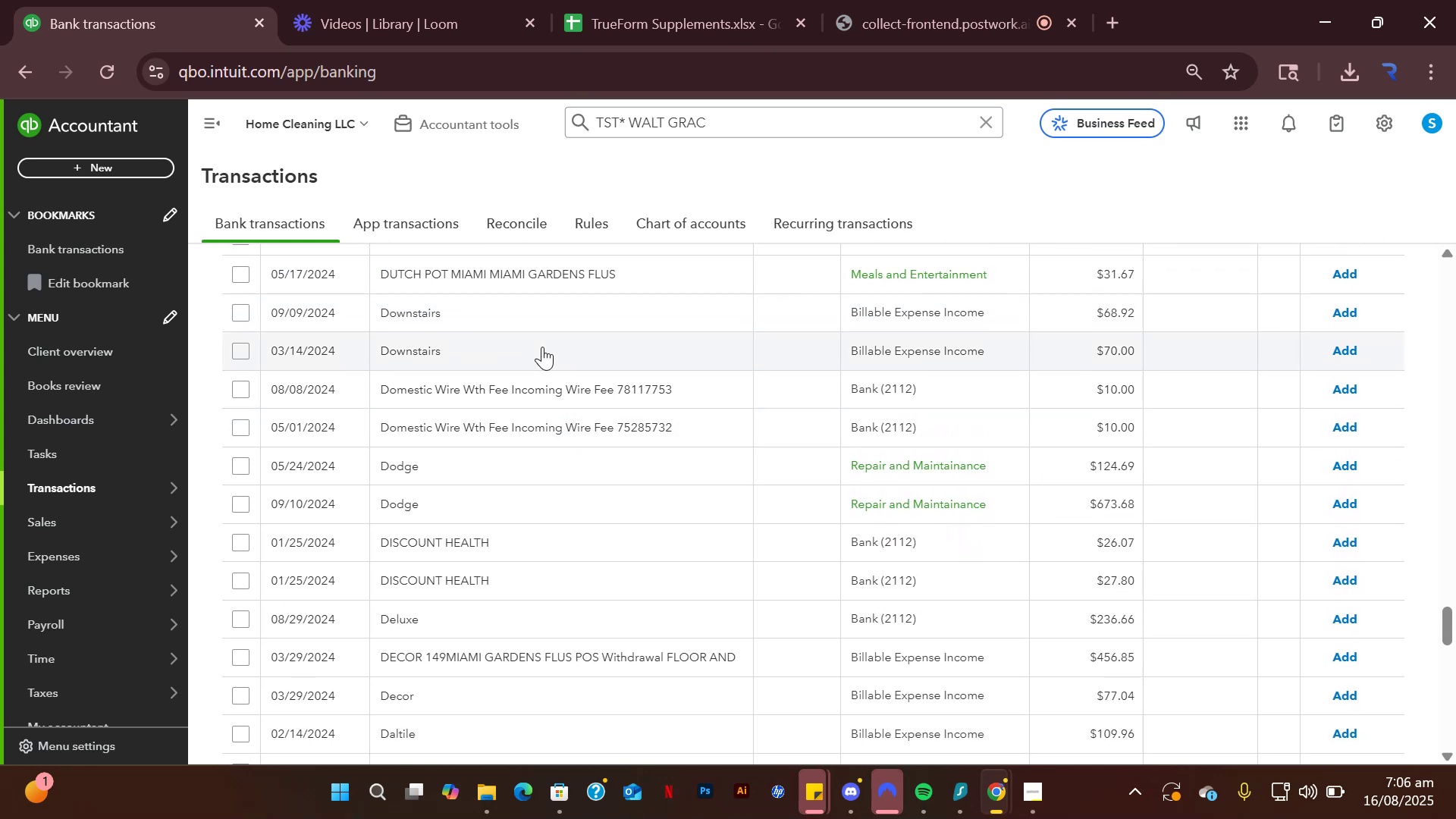 
left_click([531, 310])
 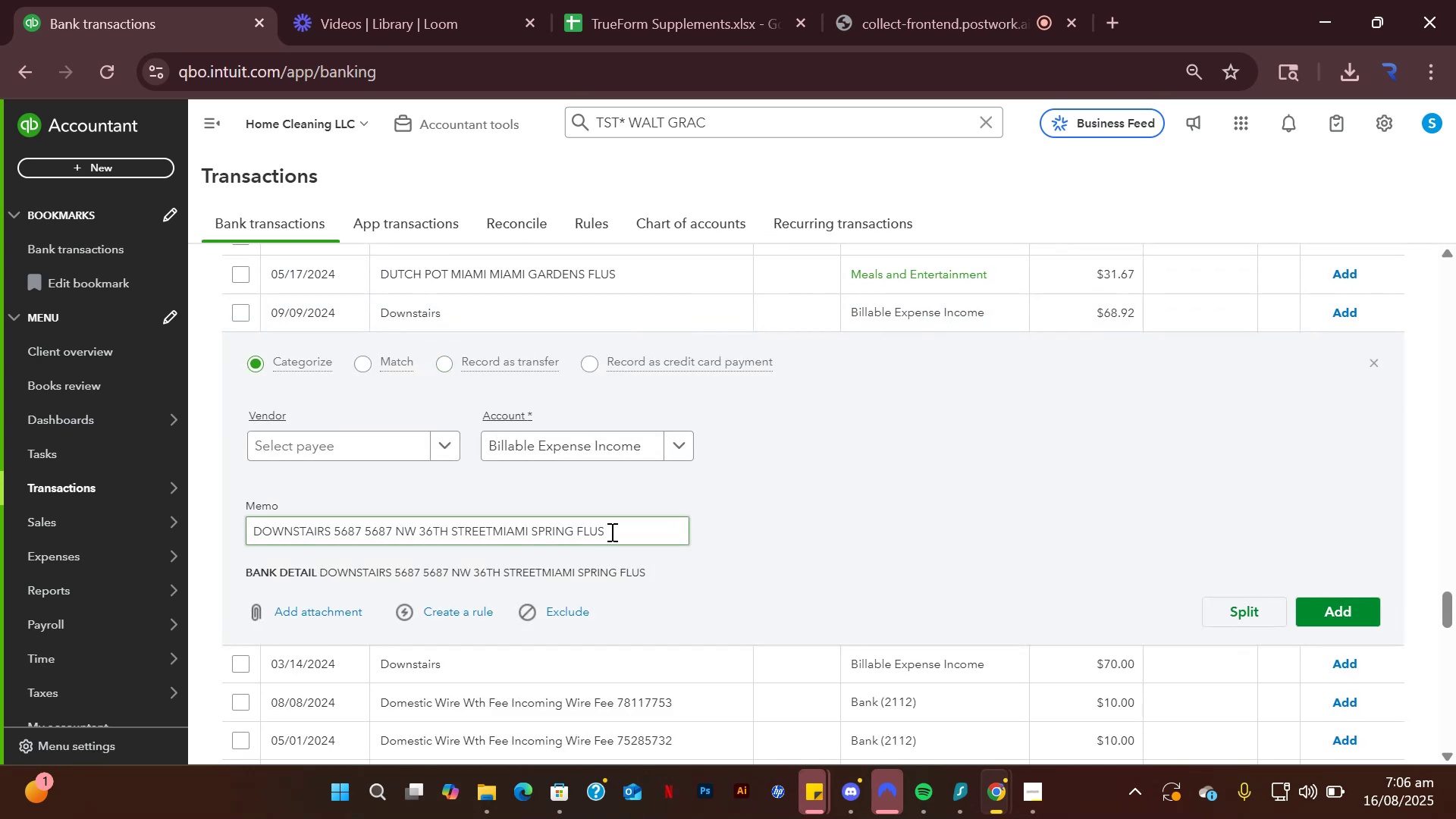 
left_click([618, 531])
 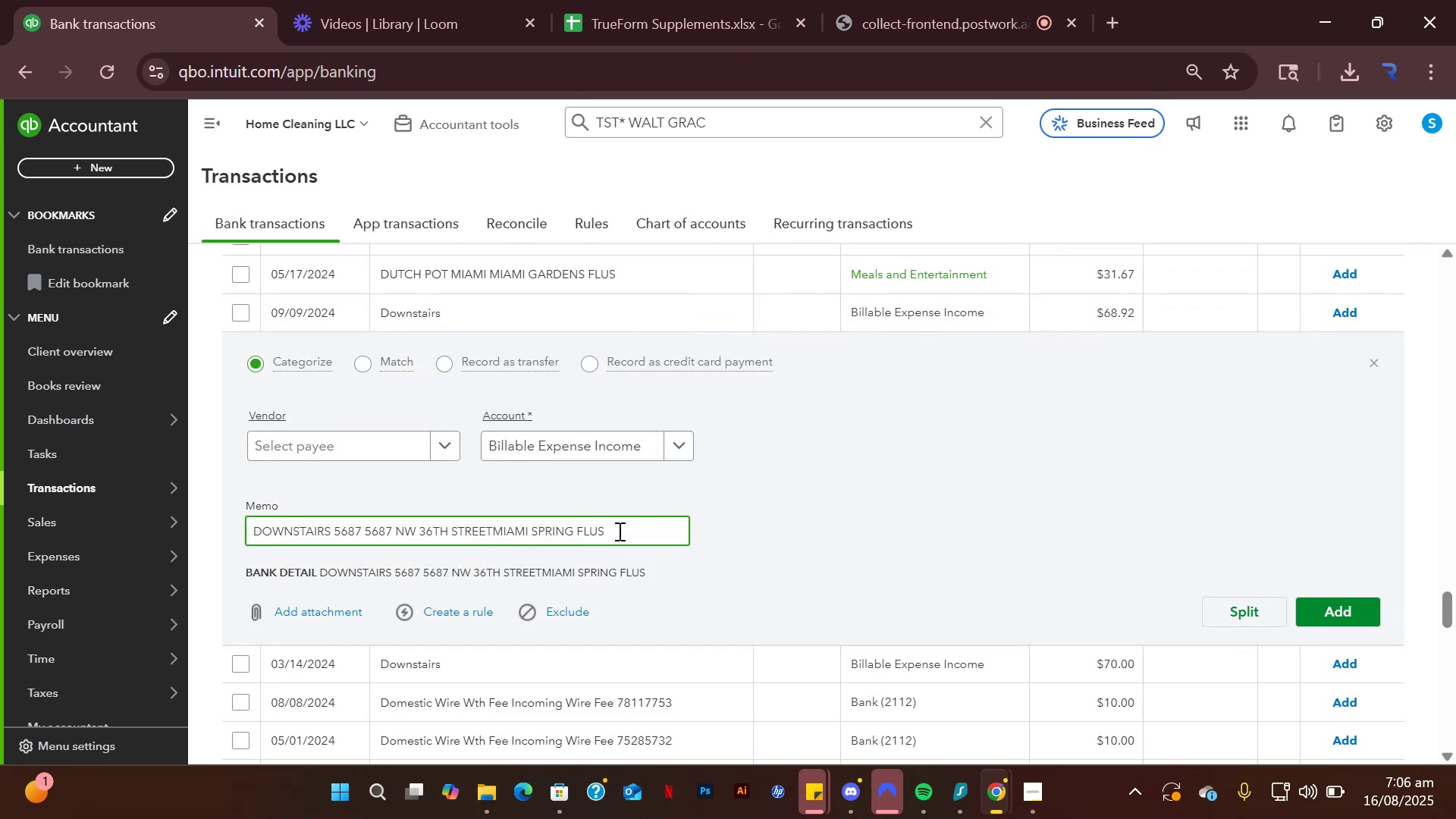 
left_click([618, 531])
 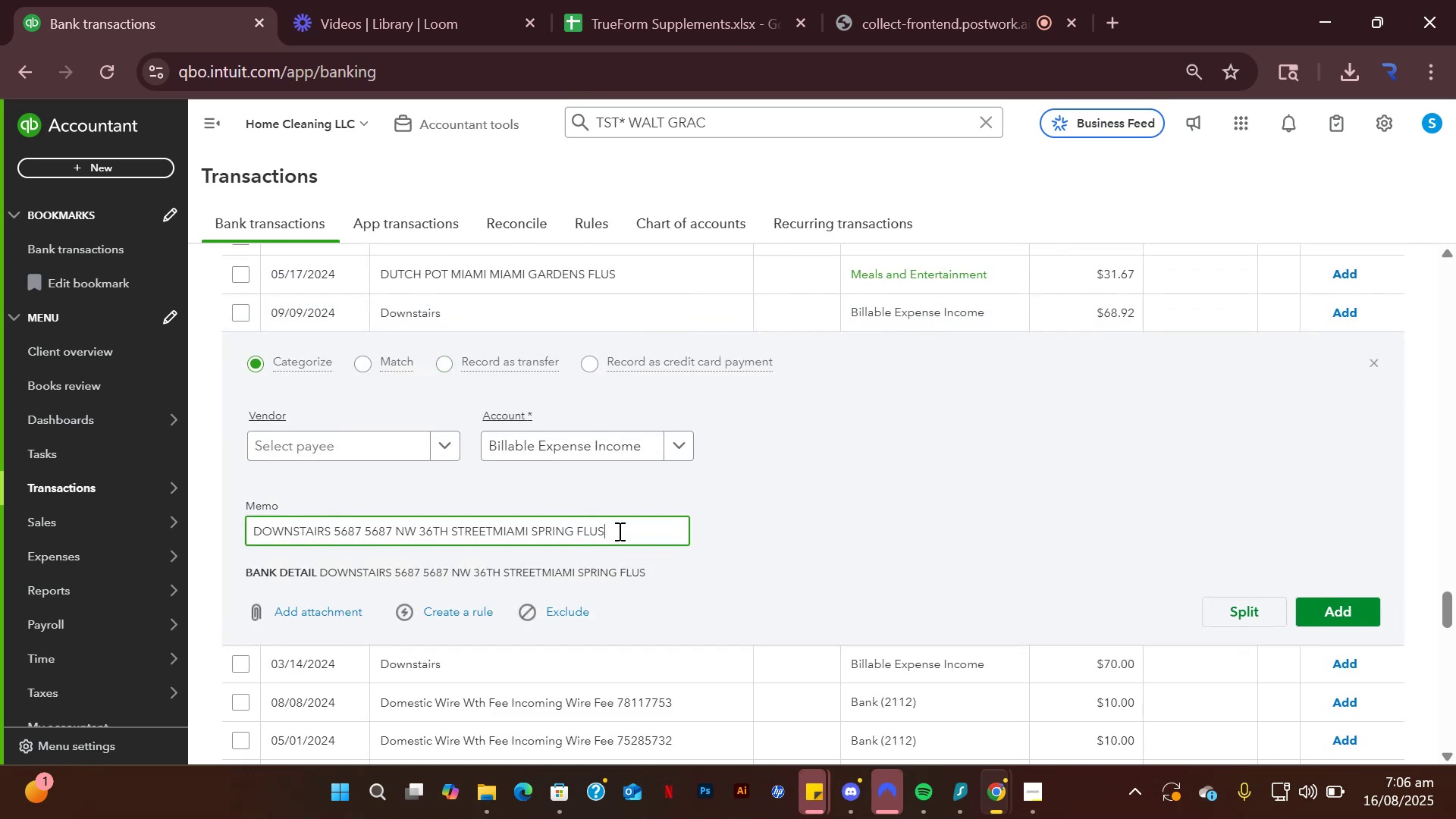 
left_click([618, 531])
 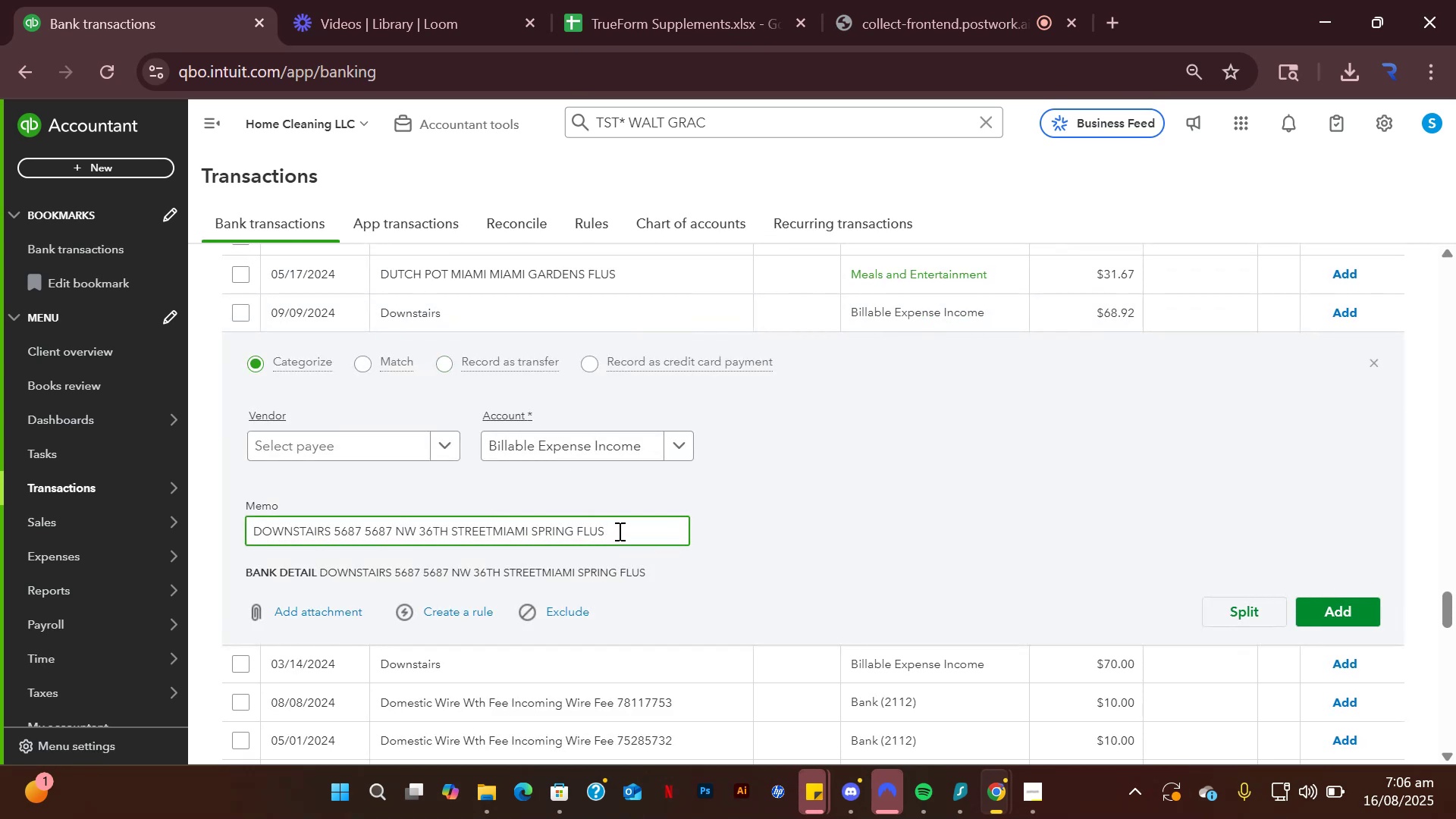 
key(Control+A)
 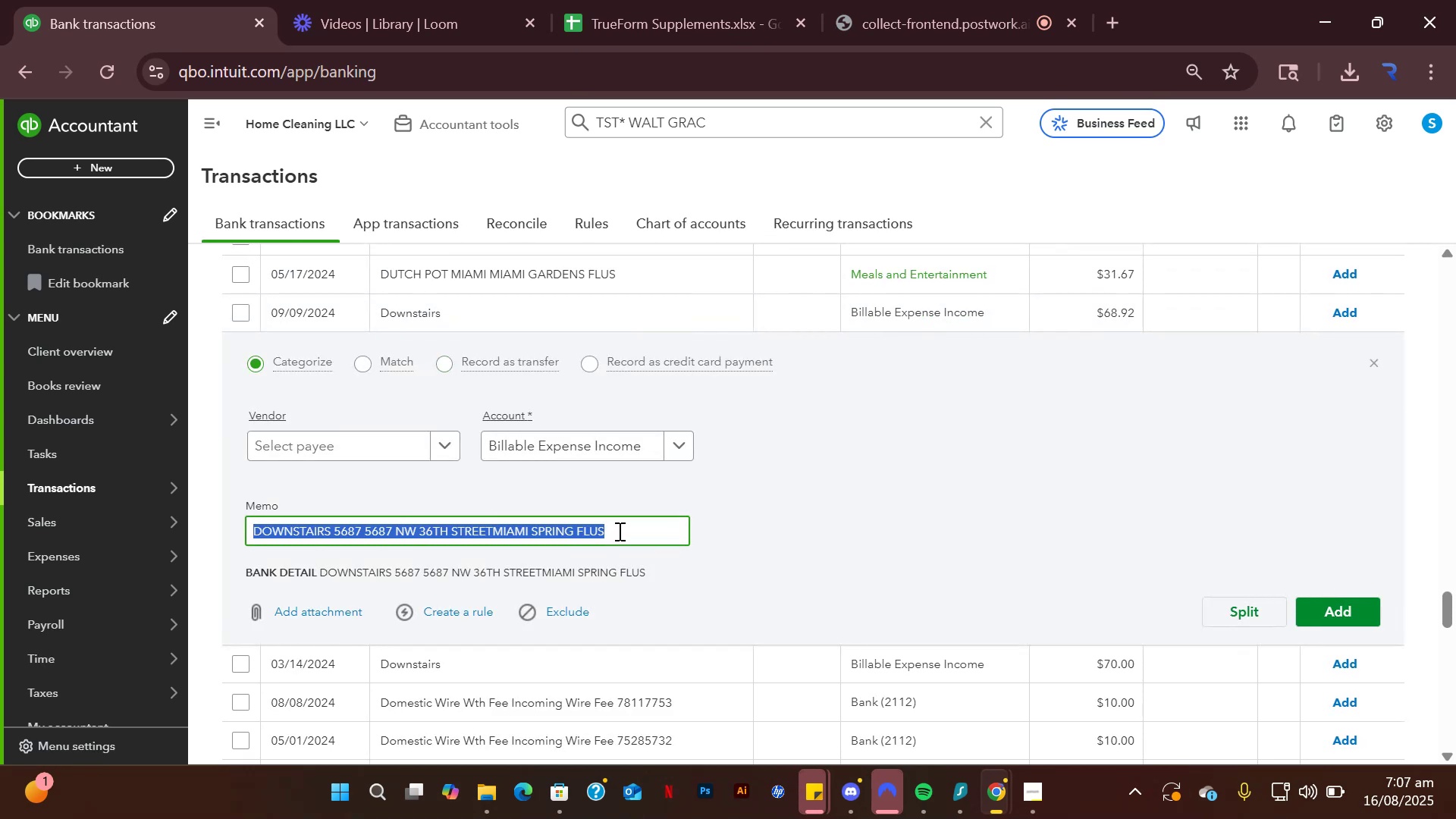 
key(Control+C)
 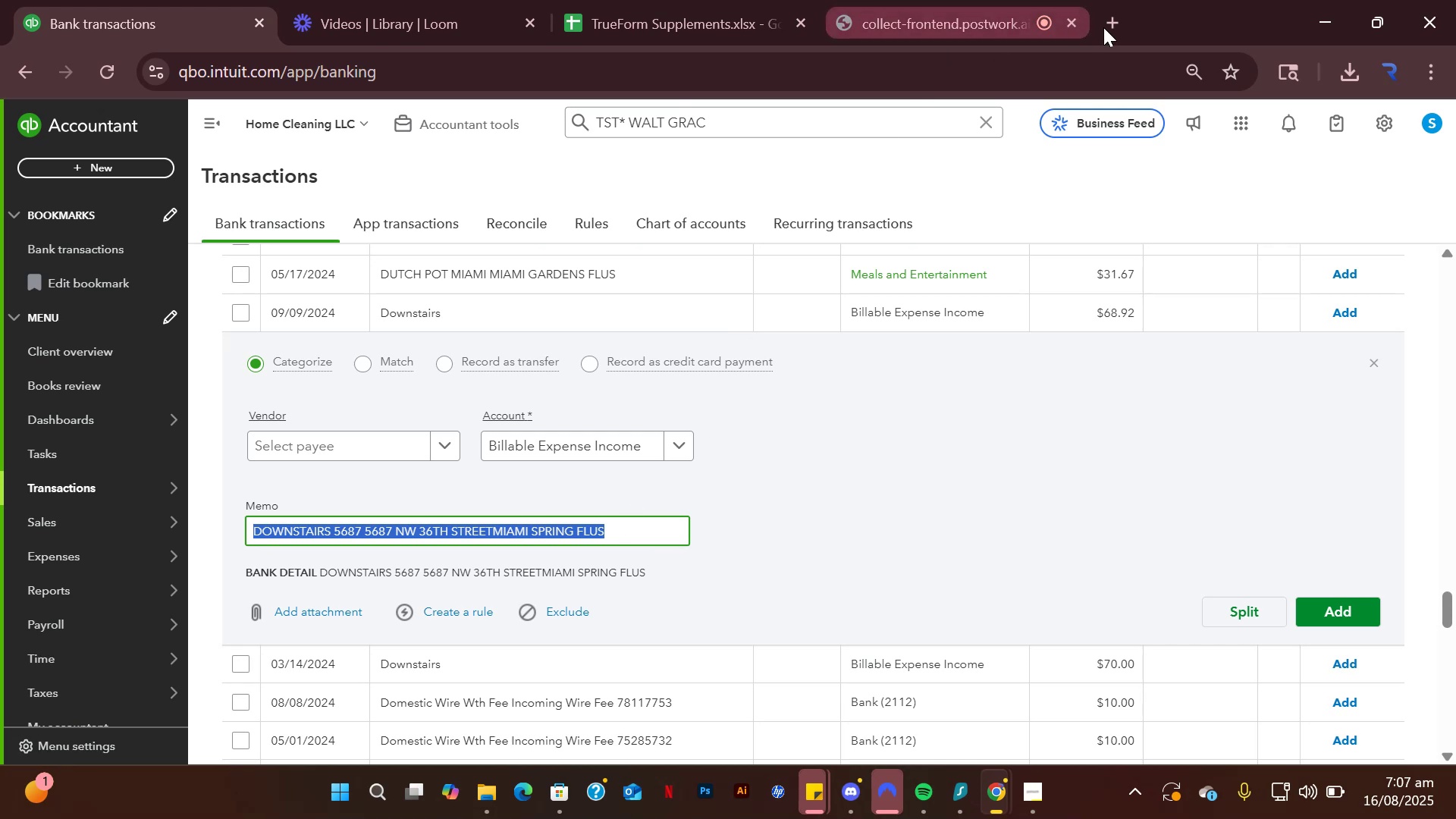 
left_click([1106, 26])
 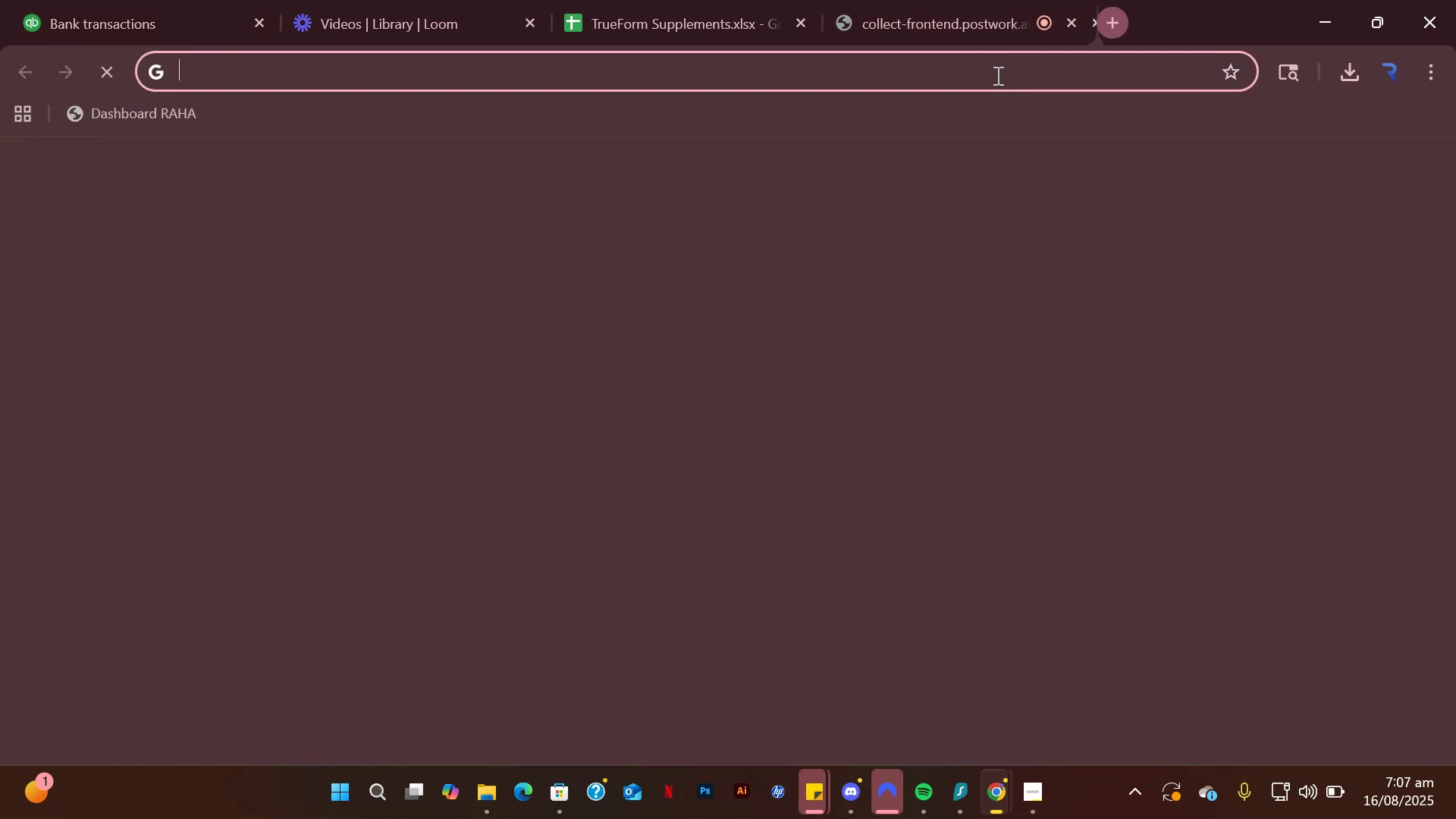 
left_click([996, 75])
 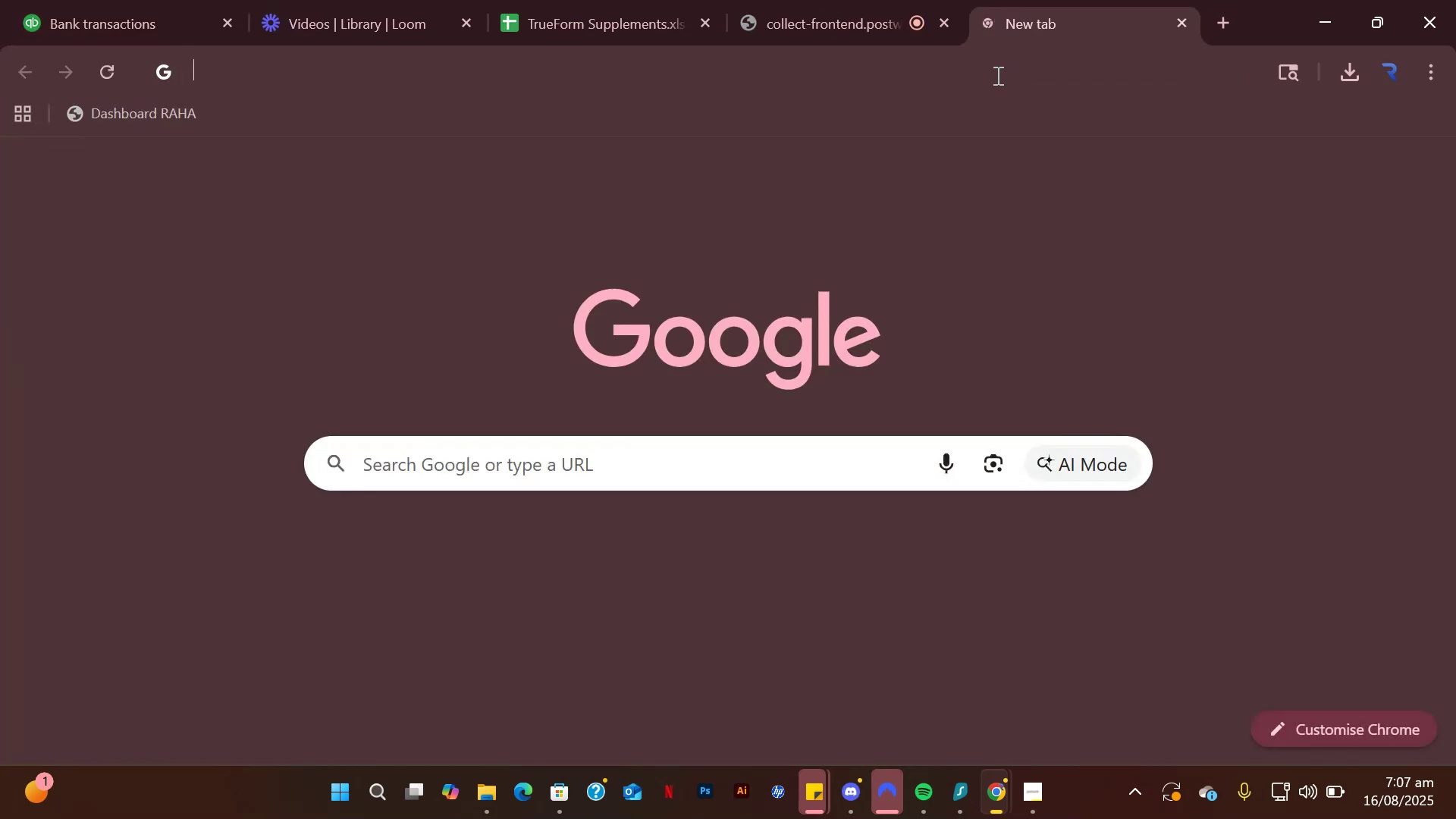 
key(Control+ControlLeft)
 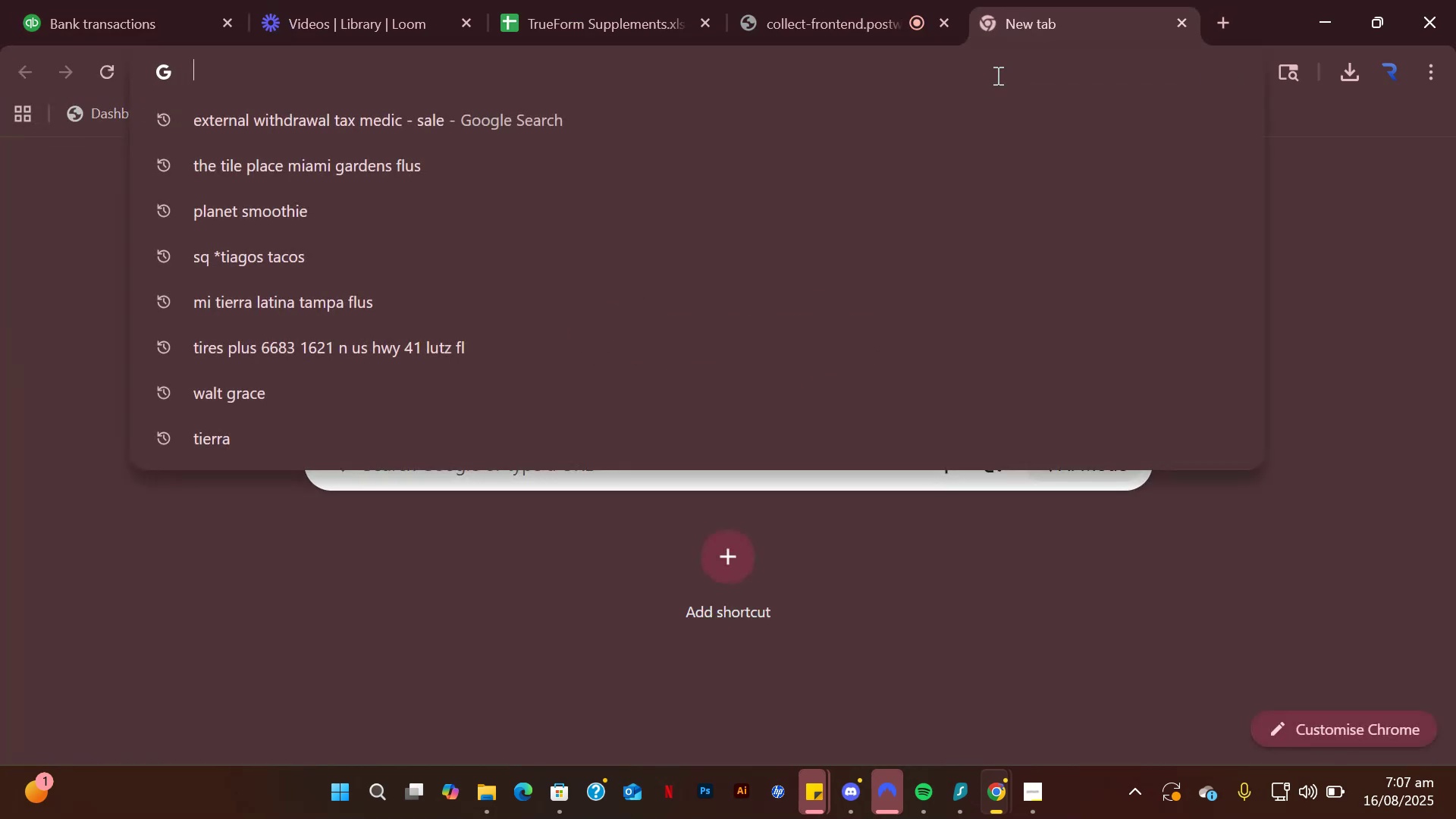 
key(Control+V)
 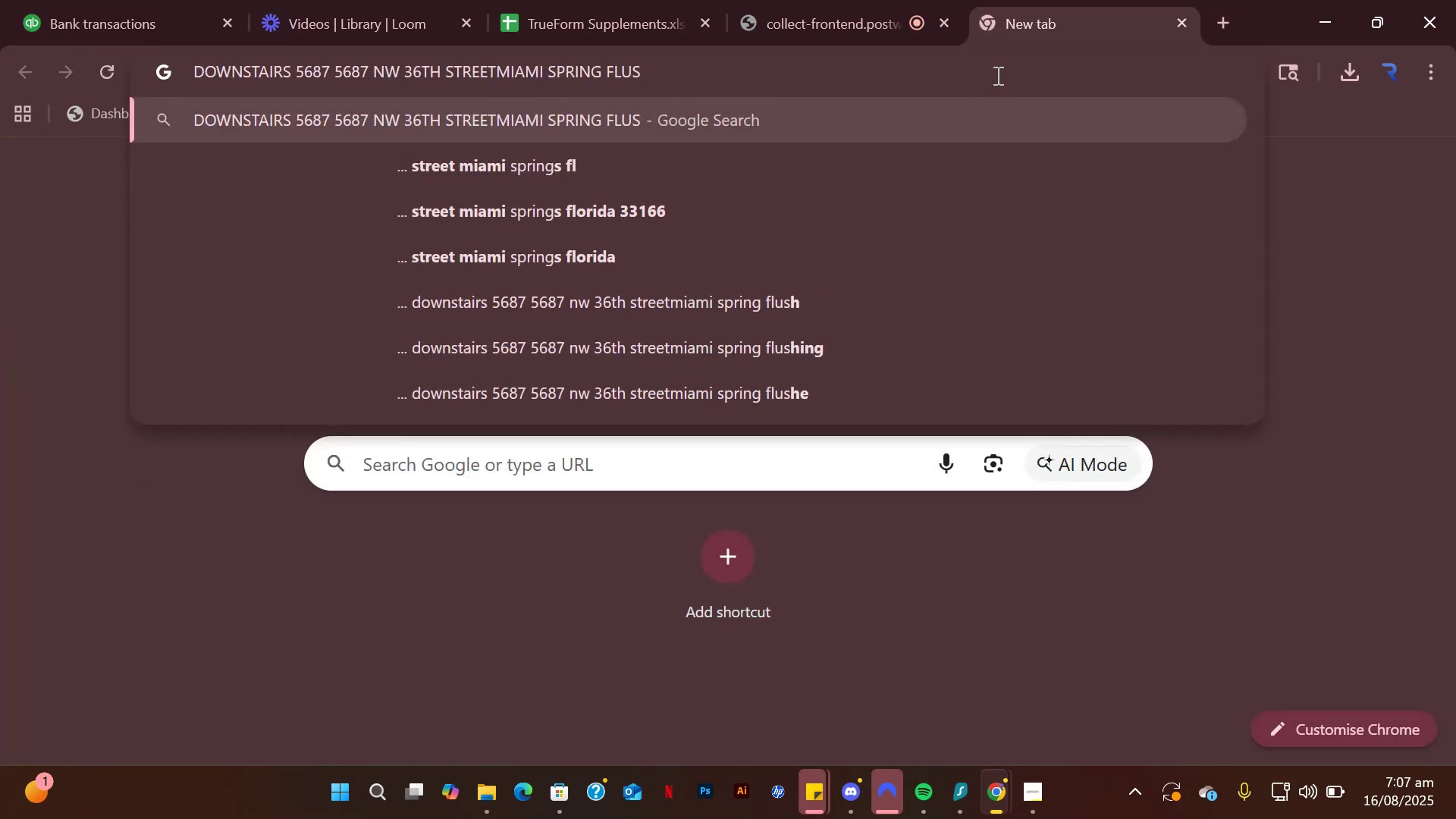 
wait(5.69)
 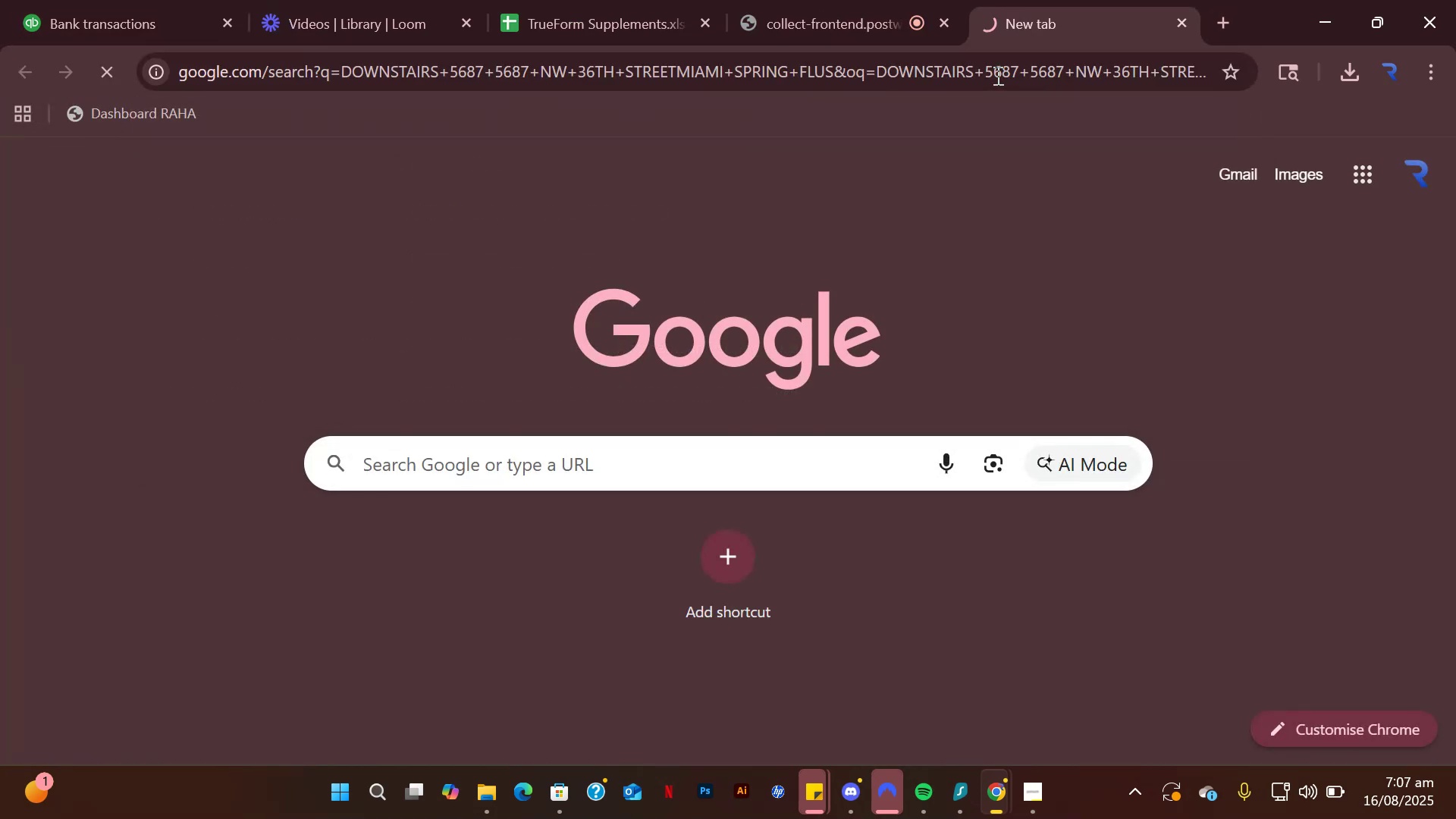 
left_click([1176, 26])
 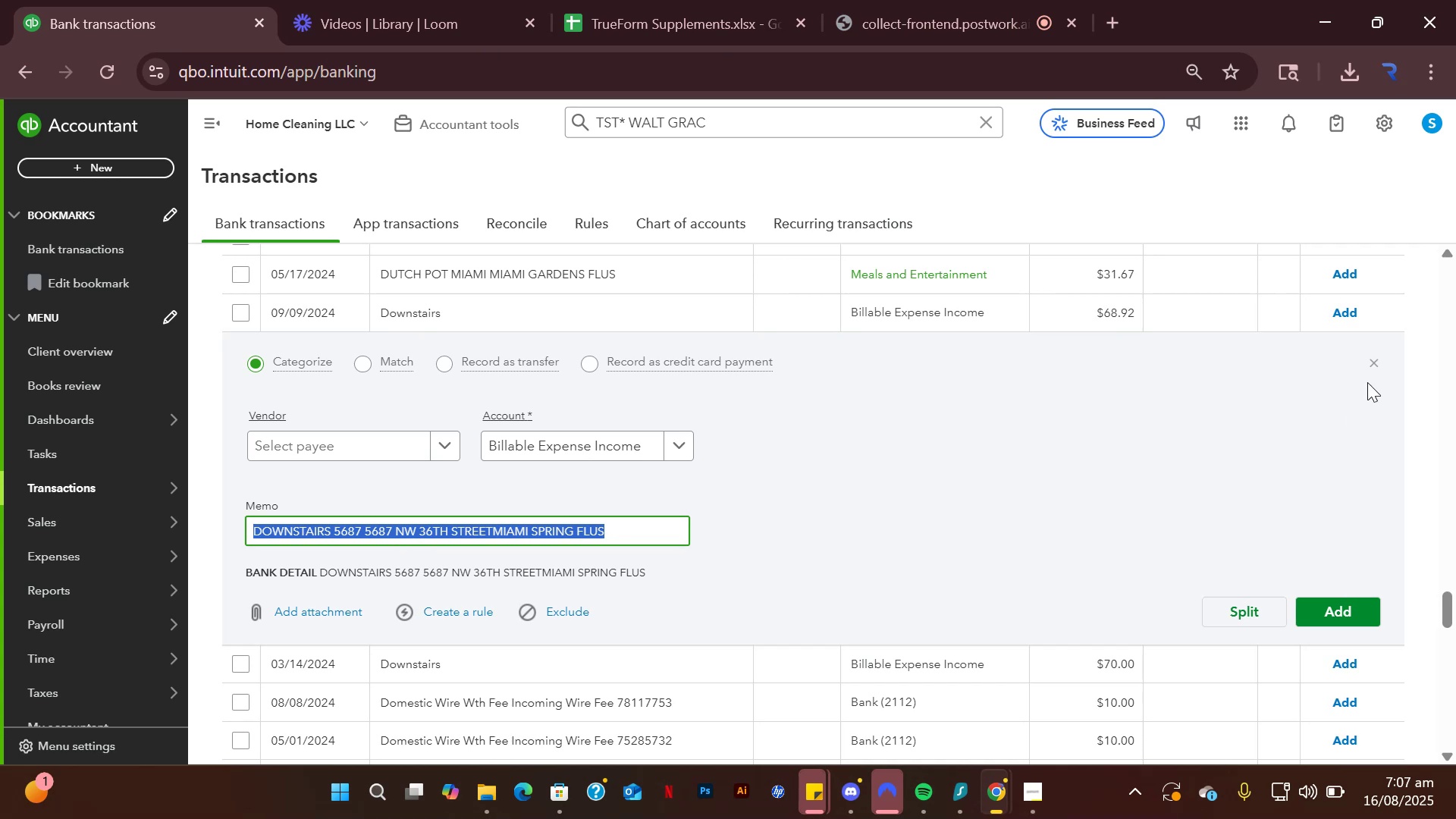 
left_click([1372, 366])
 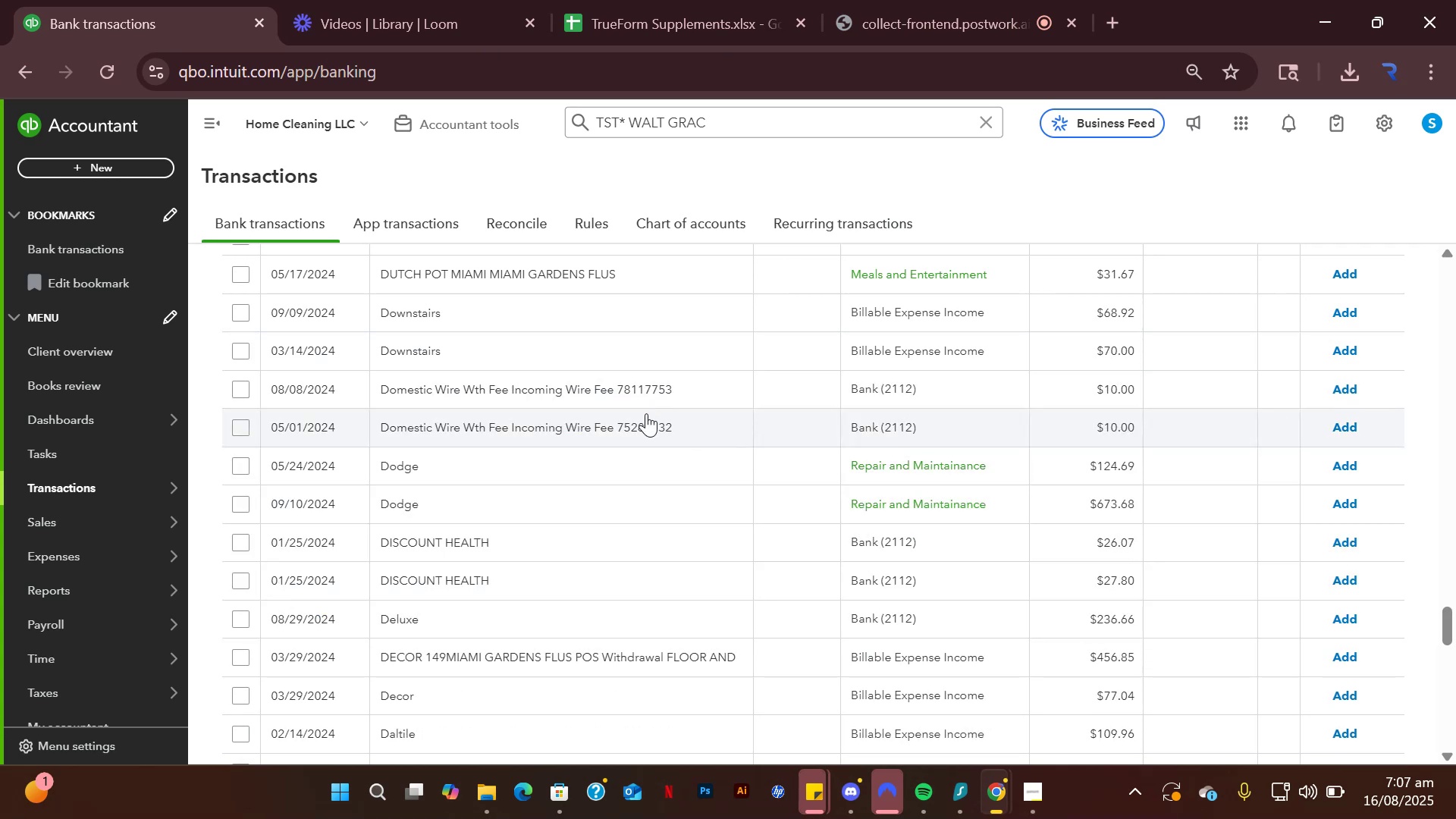 
scroll: coordinate [643, 422], scroll_direction: down, amount: 5.0
 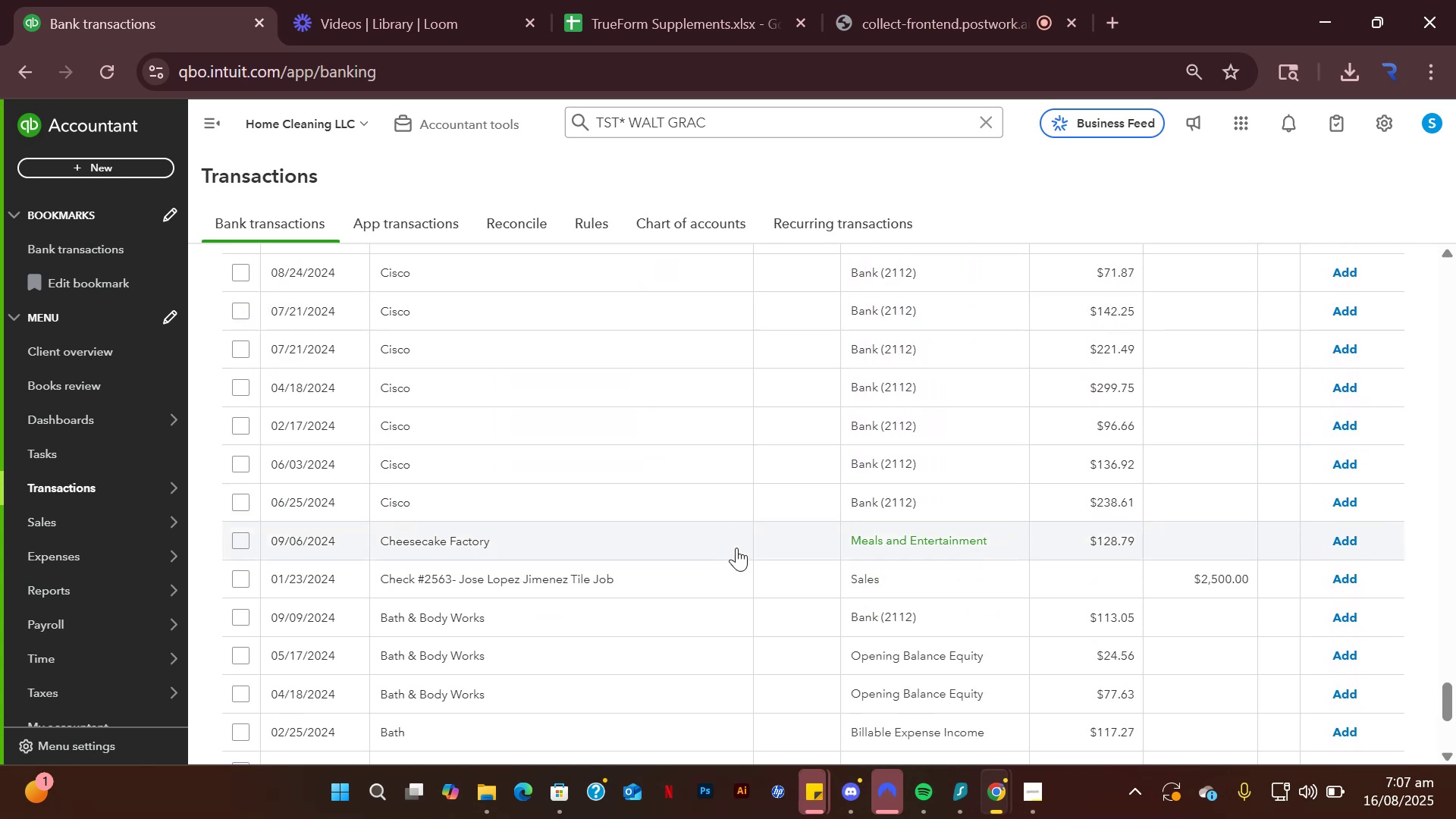 
left_click([735, 545])
 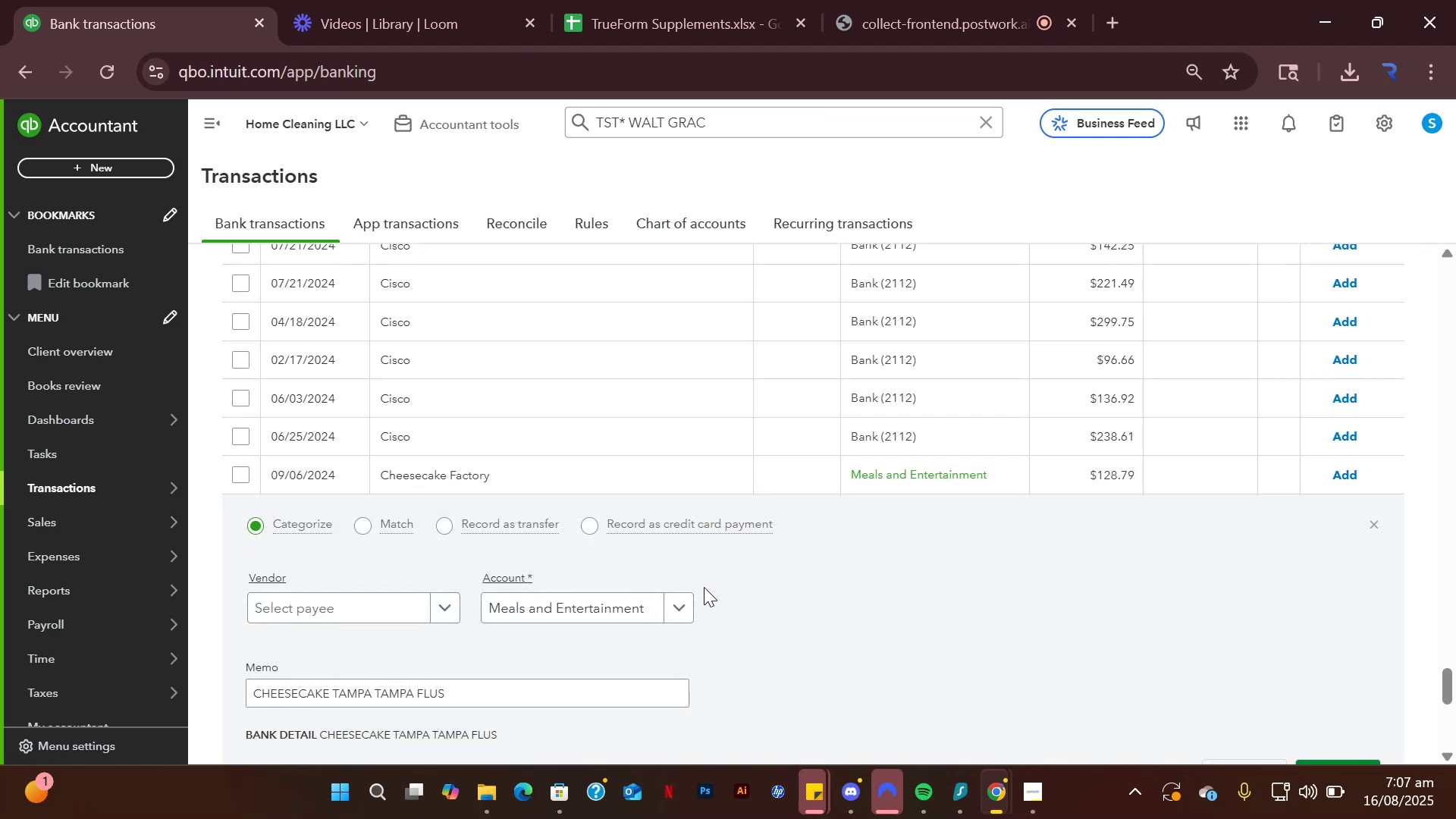 
scroll: coordinate [1172, 584], scroll_direction: down, amount: 2.0
 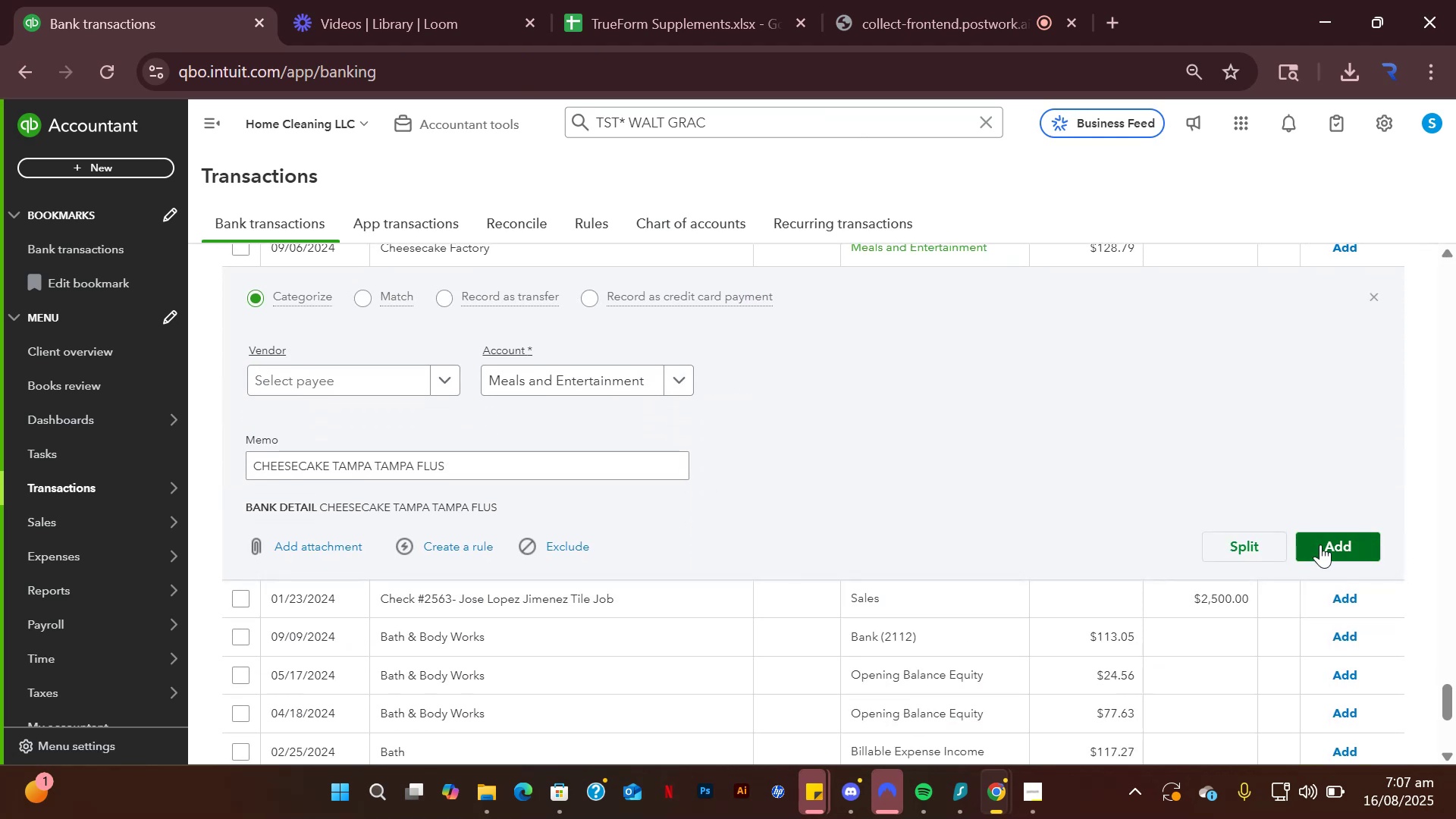 
left_click([1320, 544])
 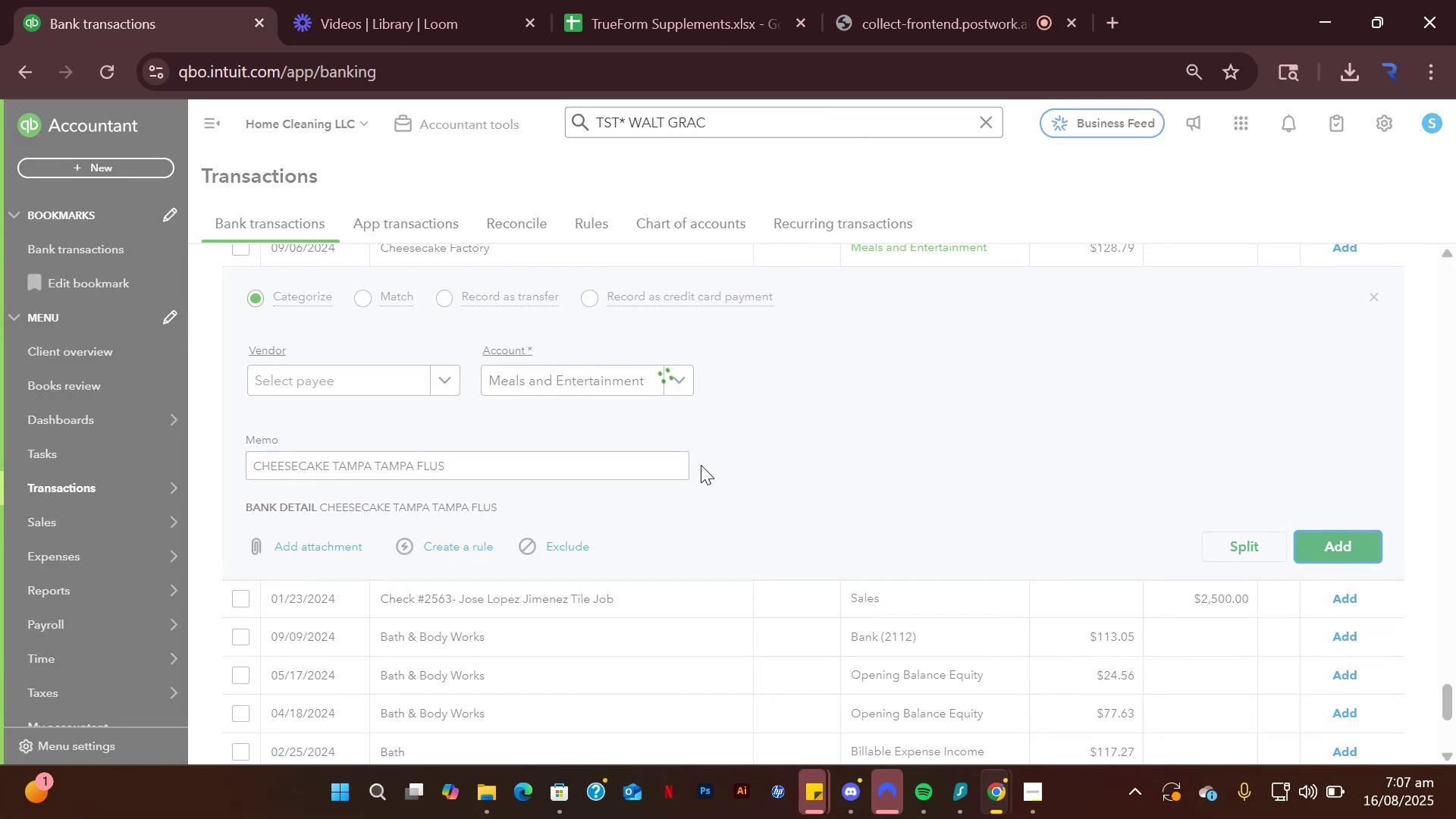 
scroll: coordinate [687, 462], scroll_direction: down, amount: 2.0
 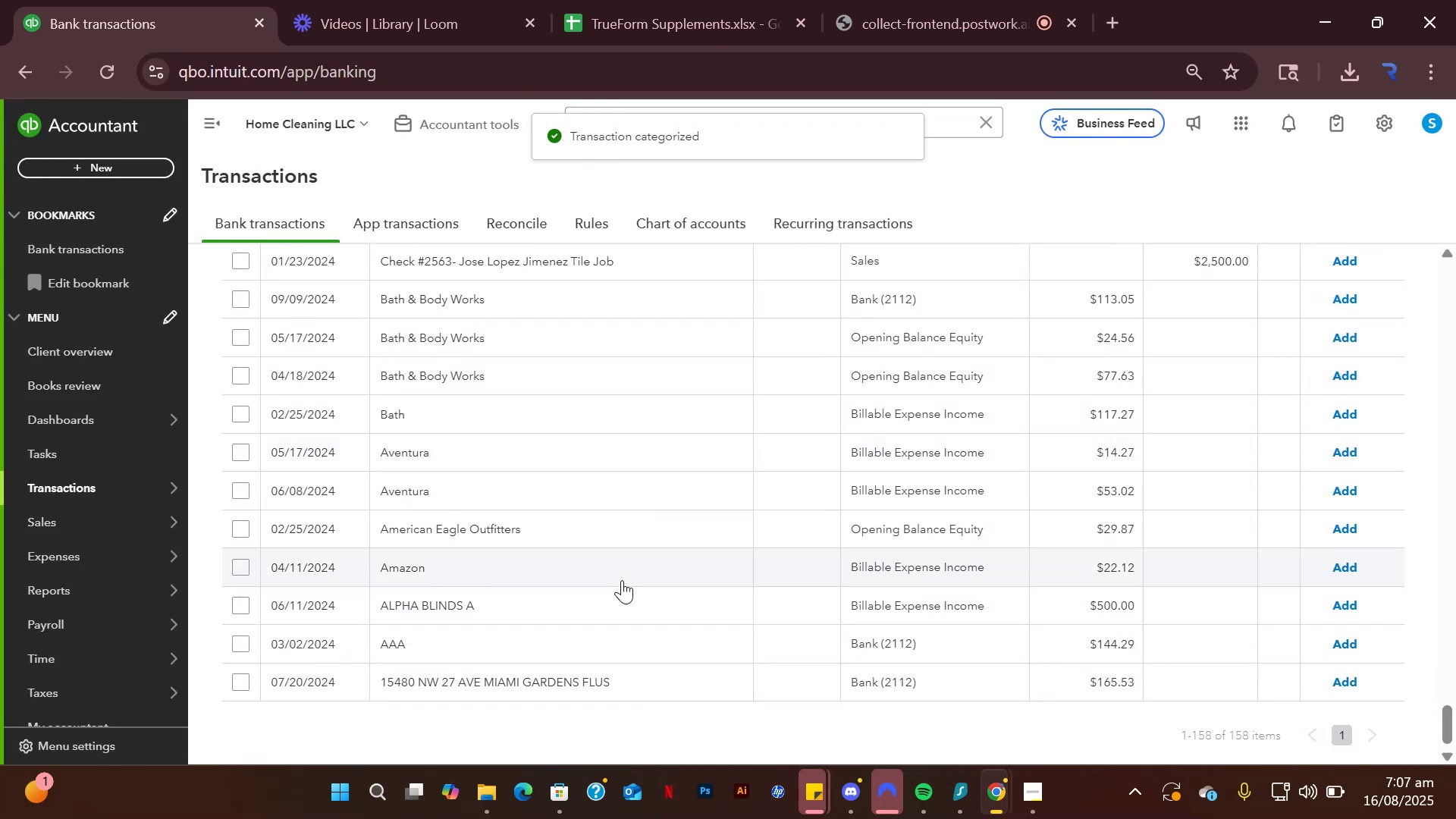 
scroll: coordinate [642, 588], scroll_direction: up, amount: 13.0
 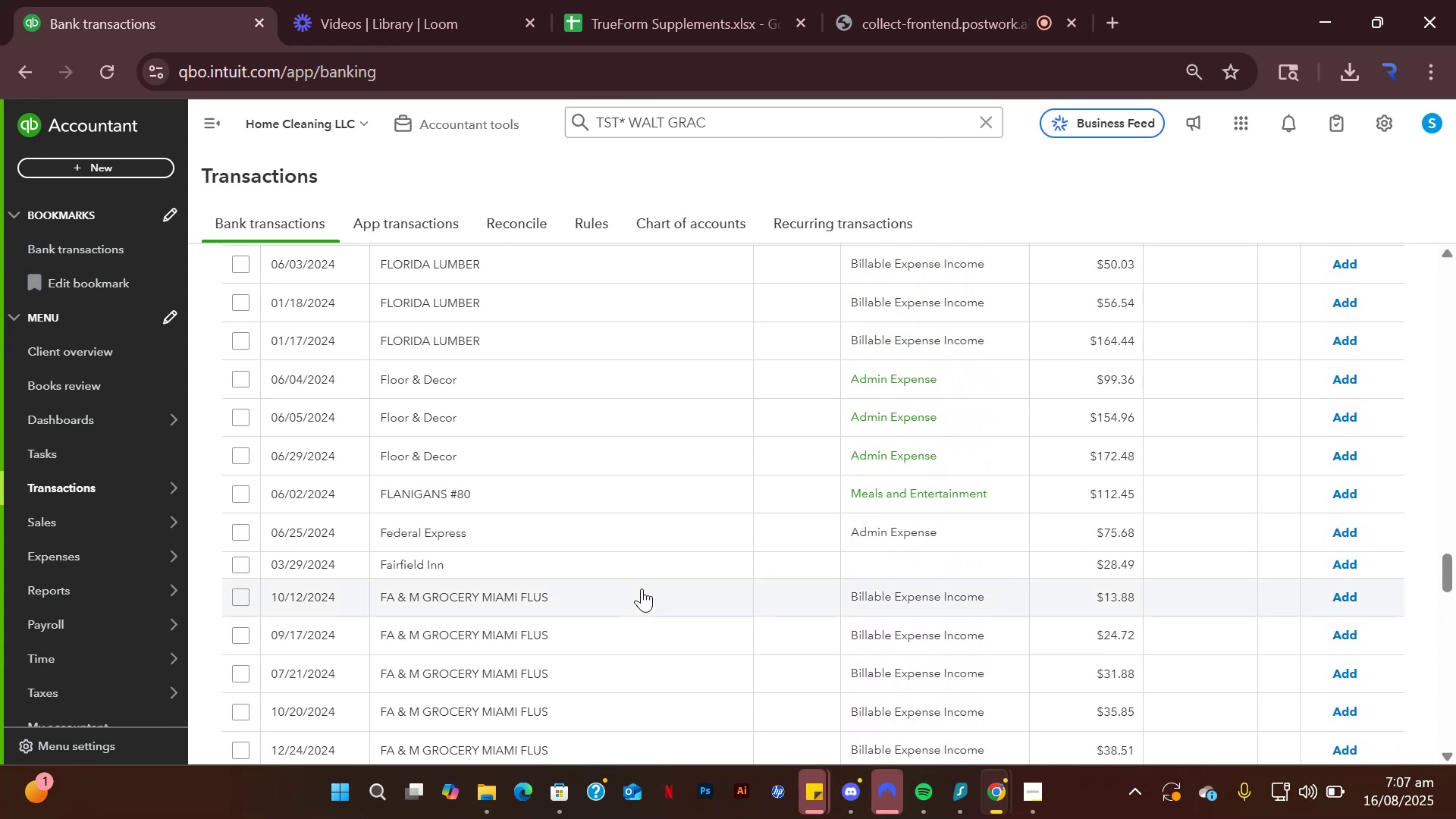 
scroll: coordinate [637, 582], scroll_direction: up, amount: 5.0
 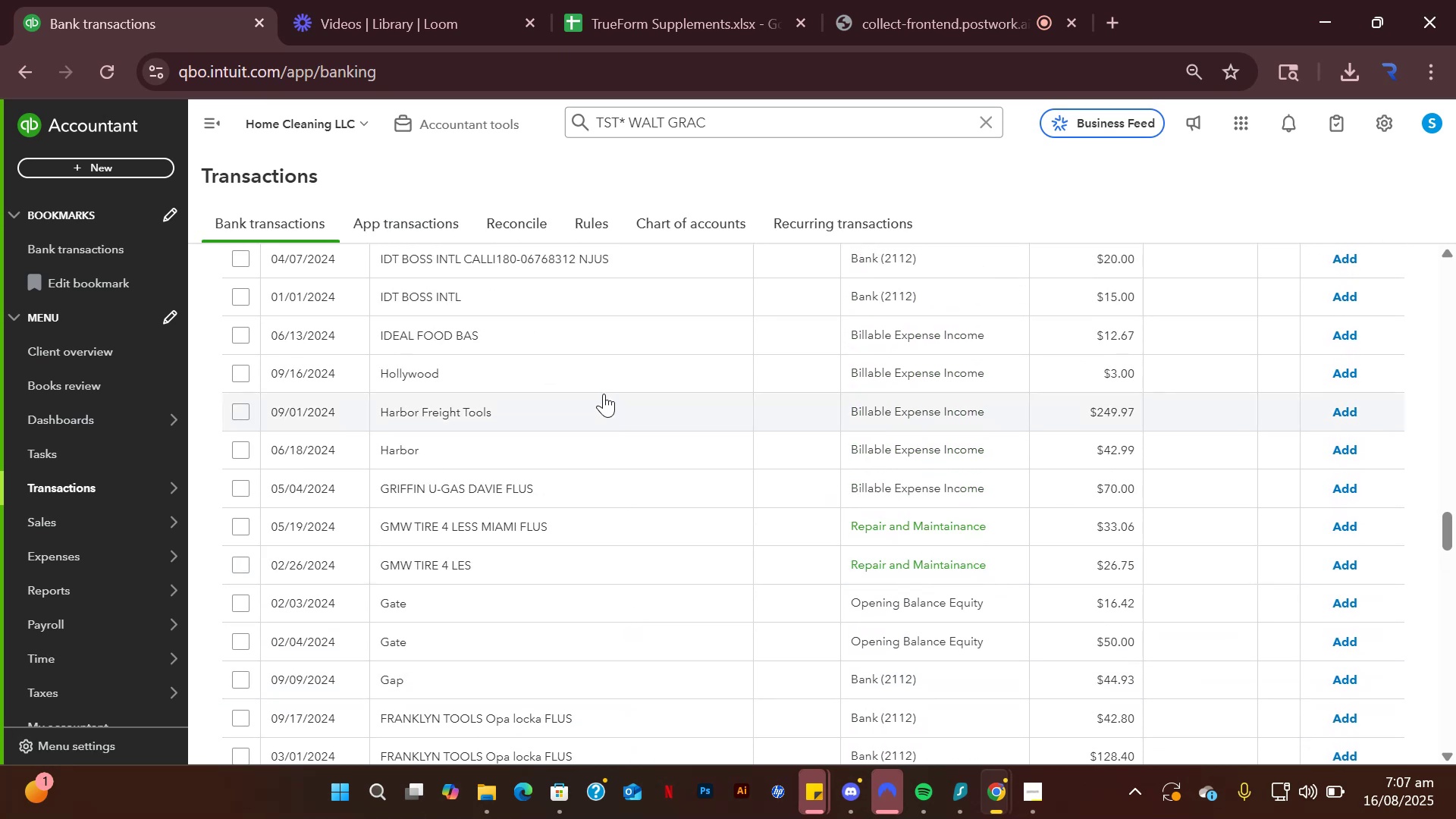 
left_click([592, 348])
 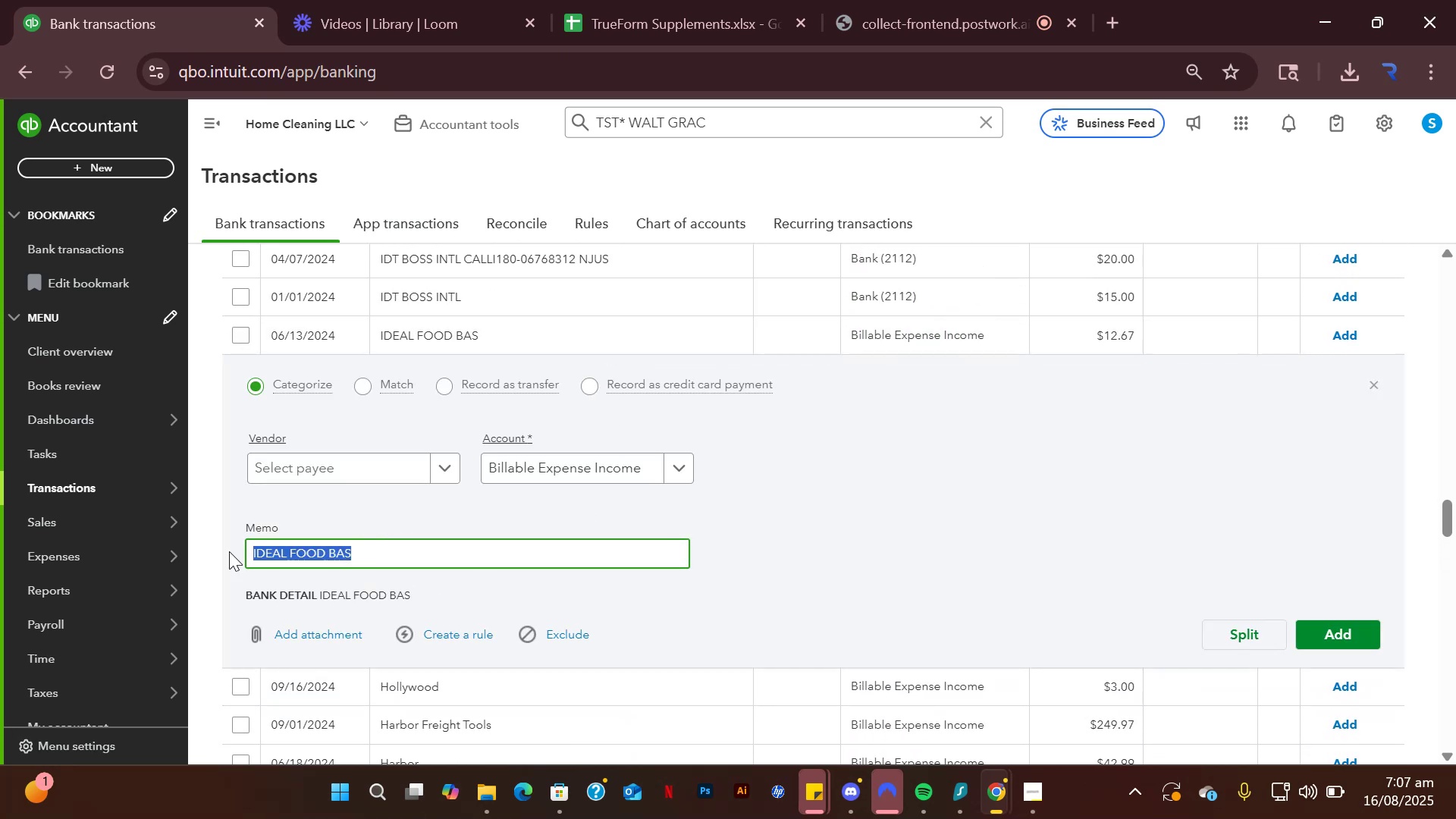 
key(Control+C)
 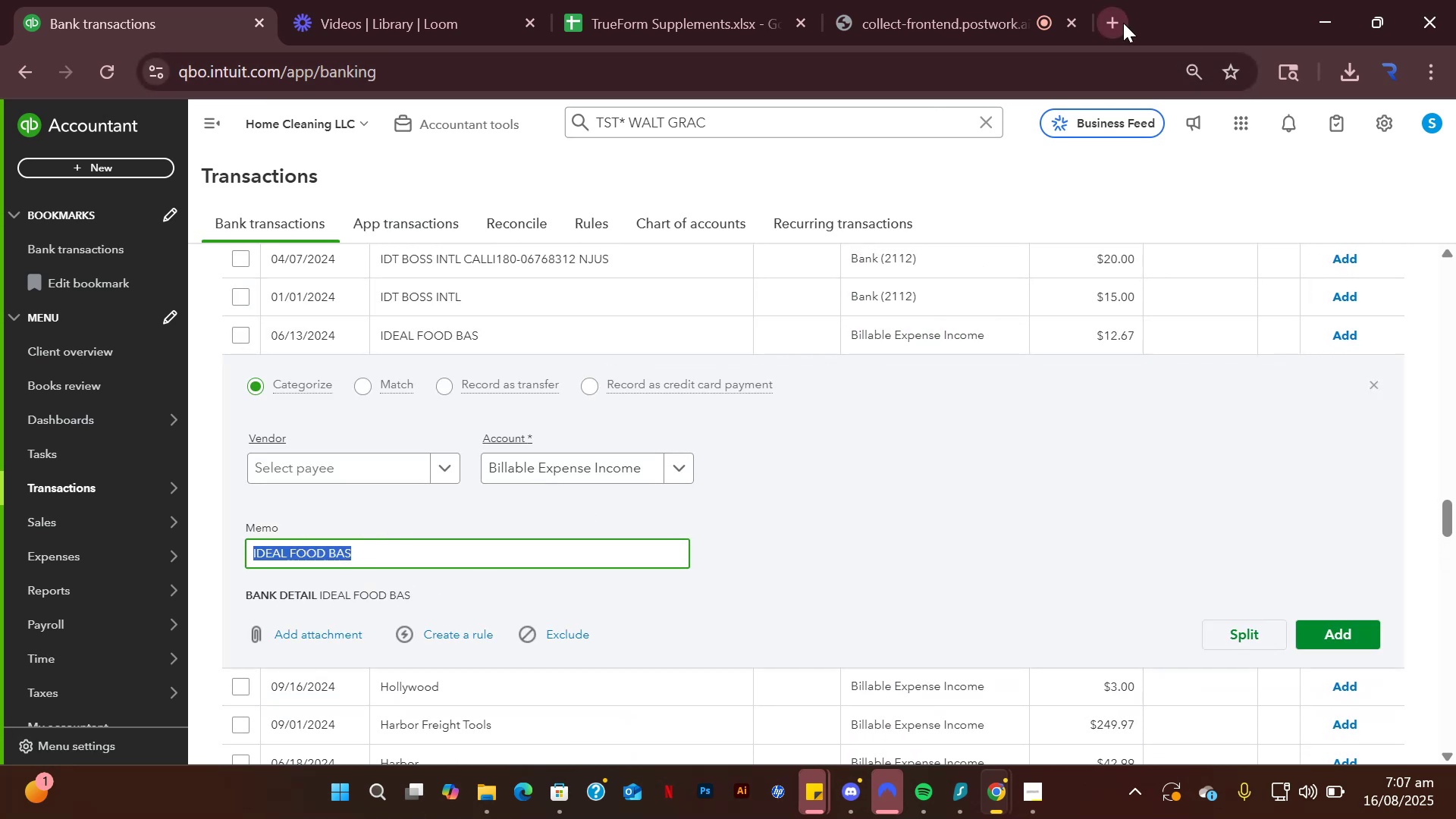 
left_click([1123, 23])
 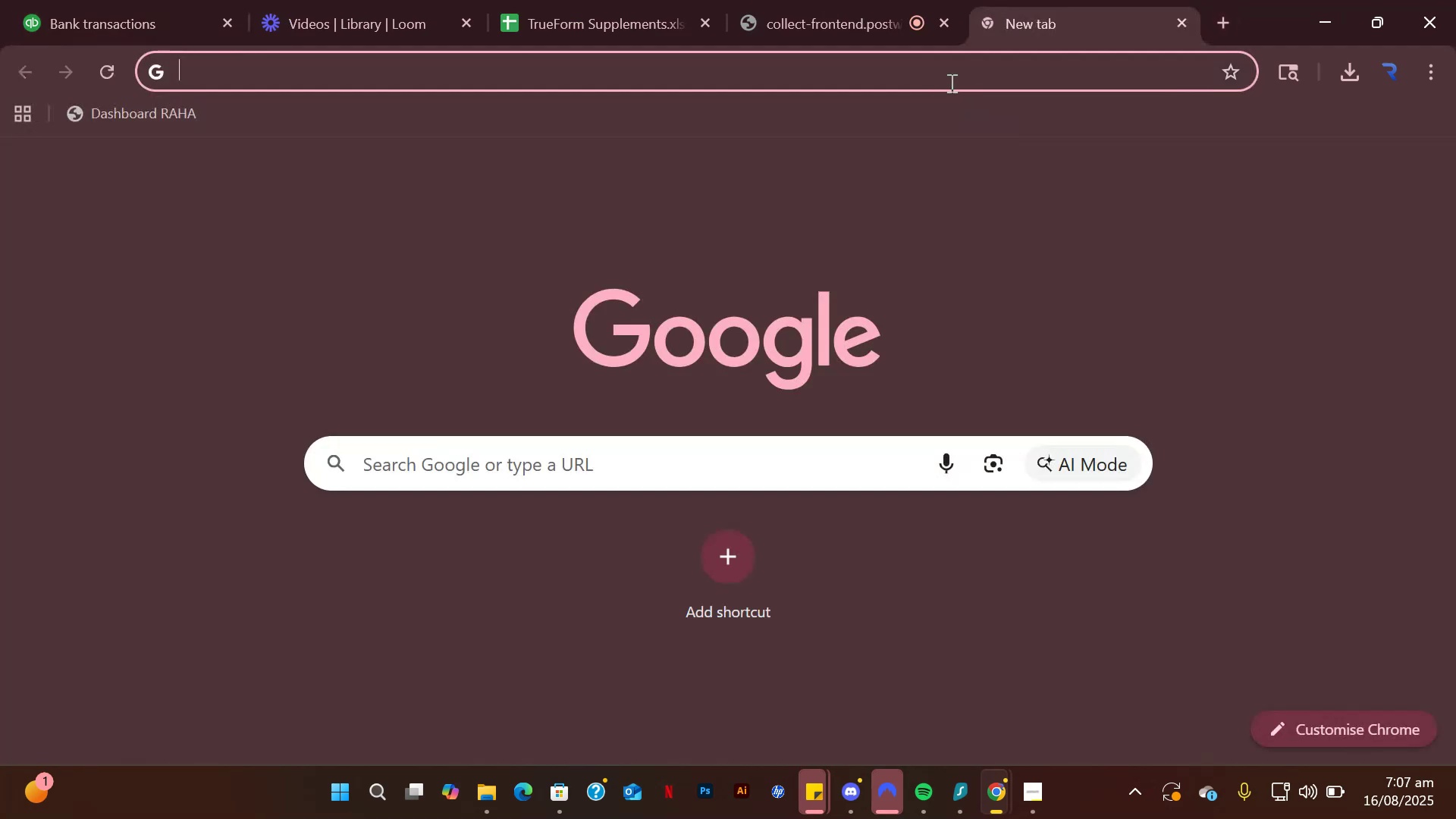 
key(Control+ControlLeft)
 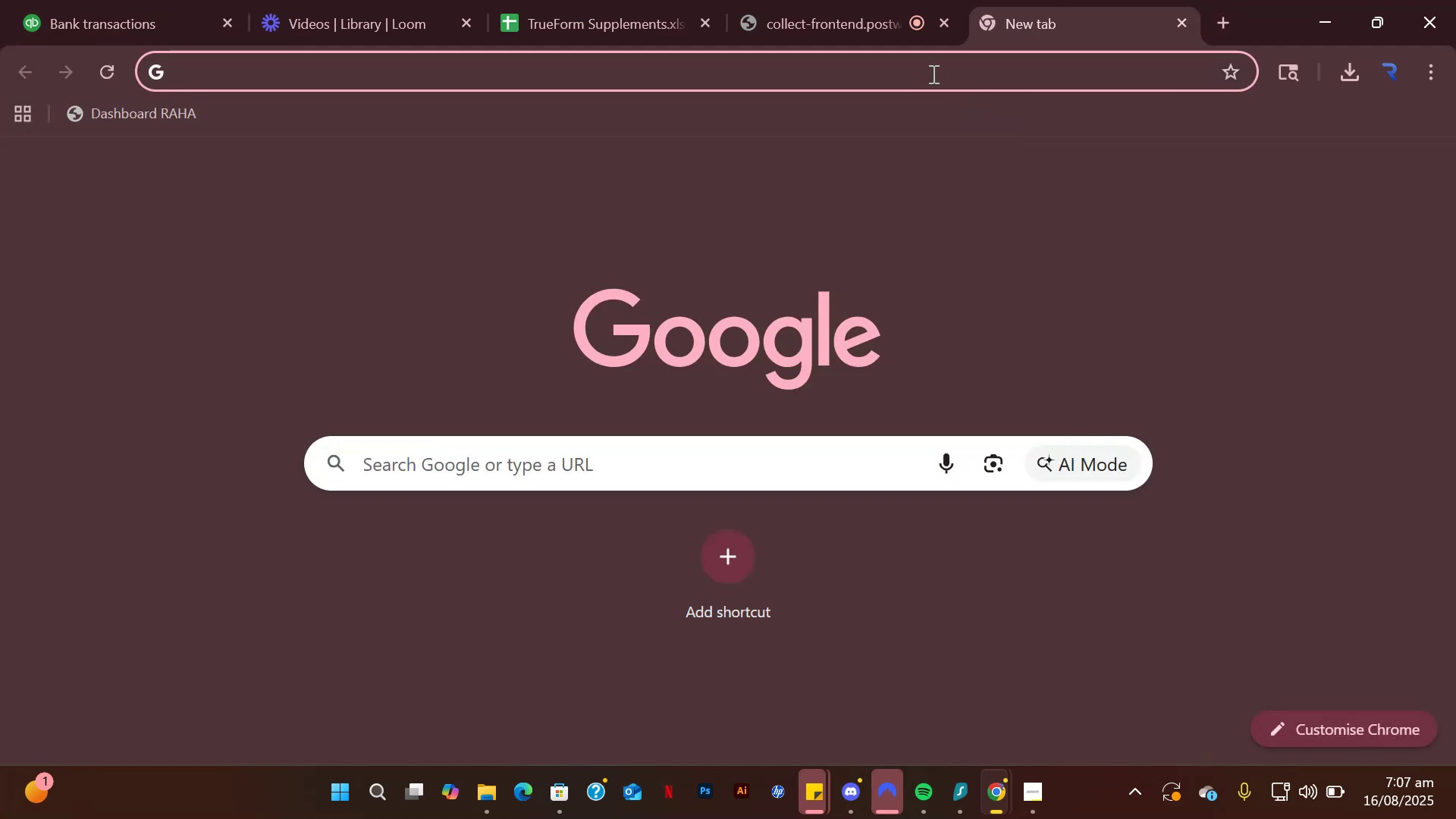 
key(Control+V)
 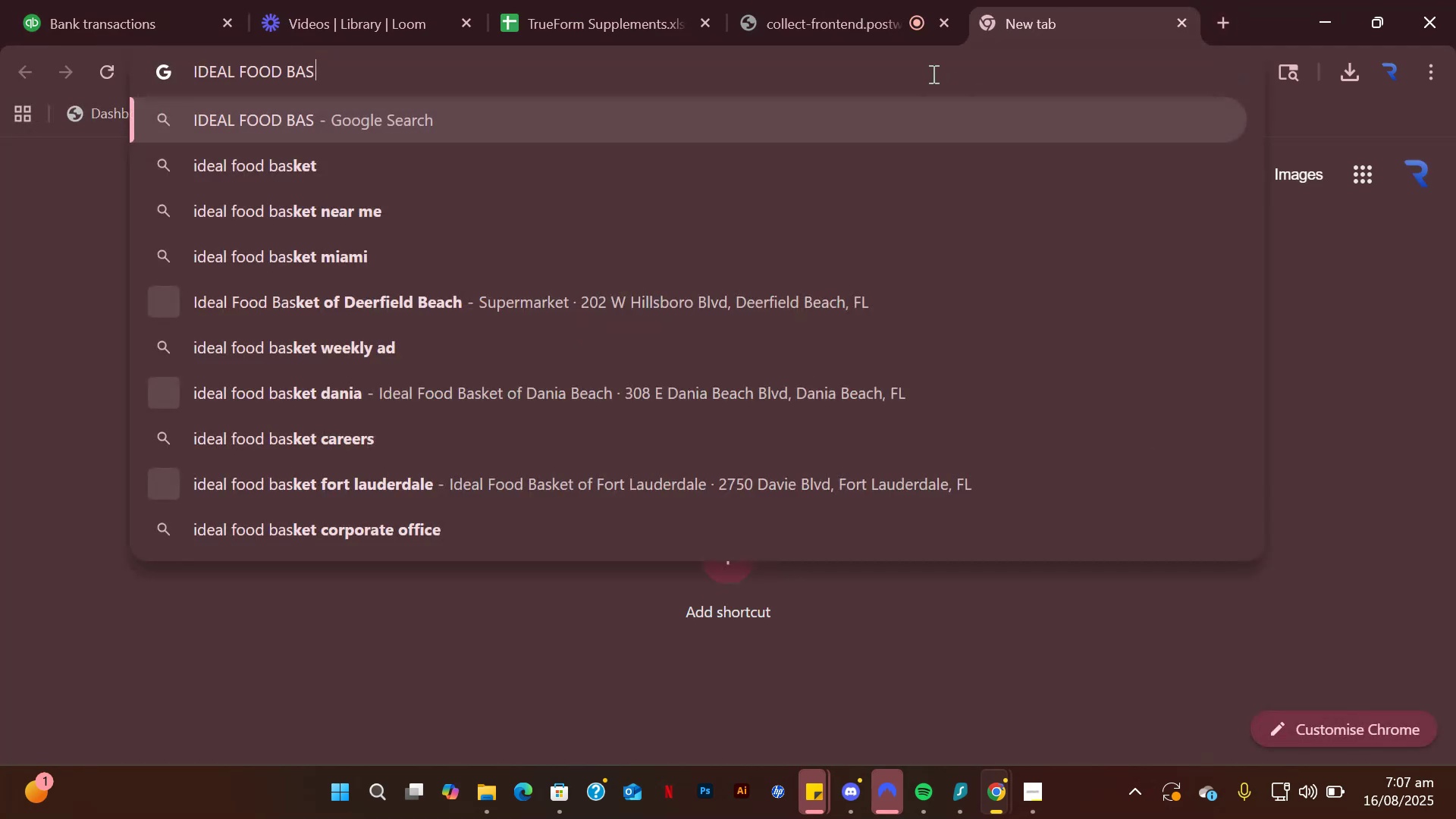 
key(Enter)
 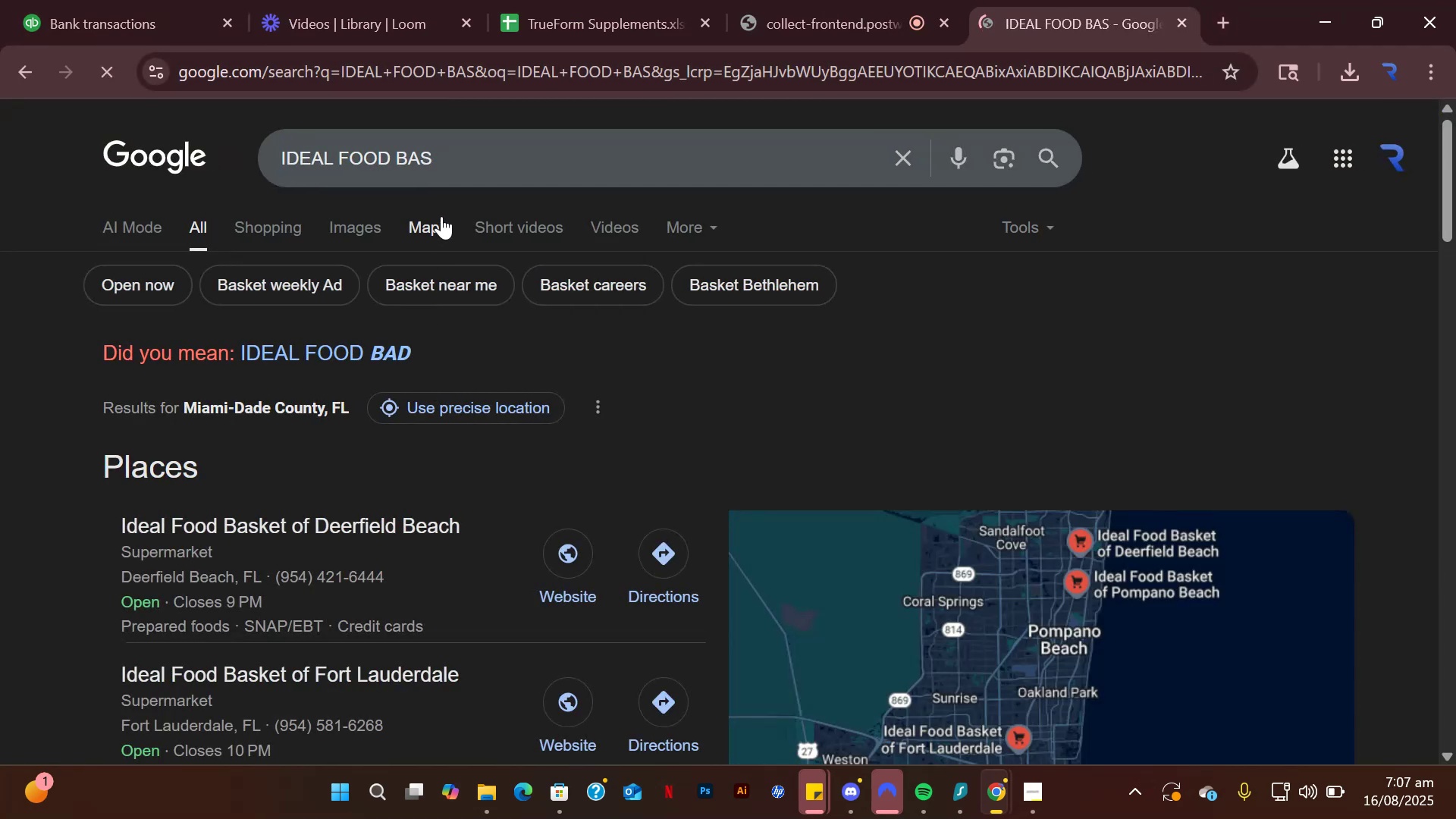 
scroll: coordinate [4, 422], scroll_direction: down, amount: 2.0
 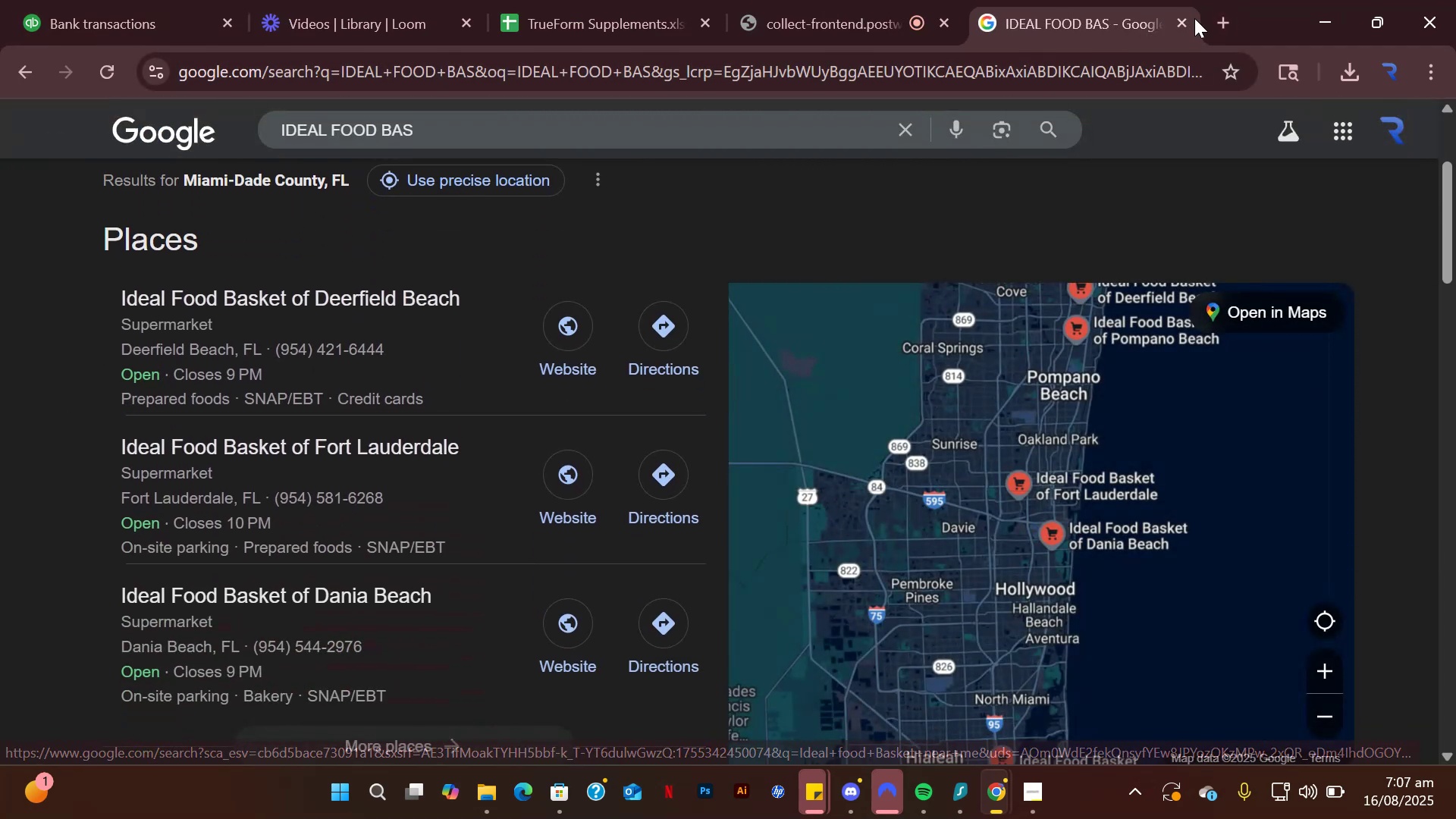 
left_click([1185, 27])
 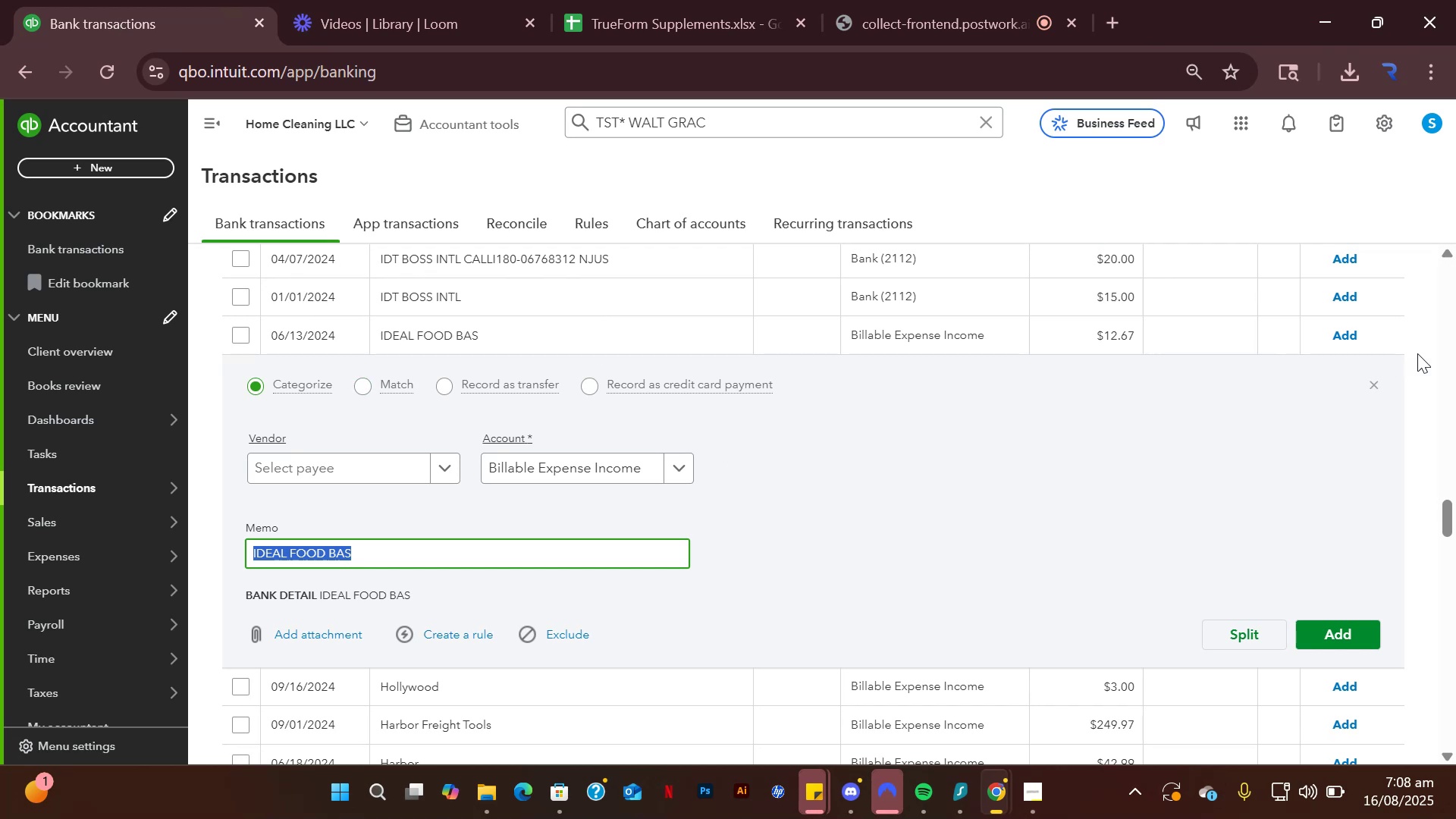 
left_click([1373, 388])
 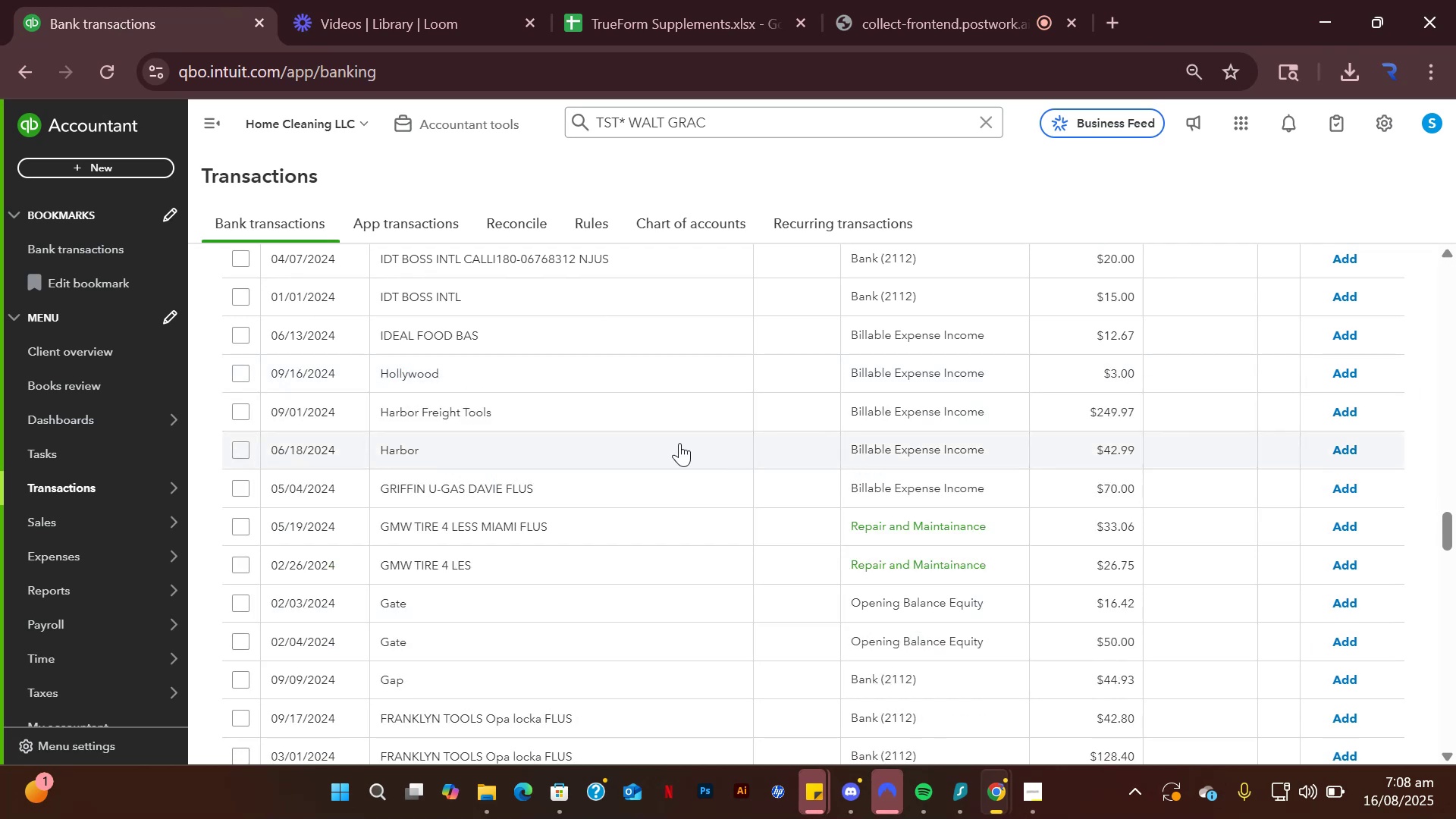 
scroll: coordinate [532, 501], scroll_direction: up, amount: 4.0
 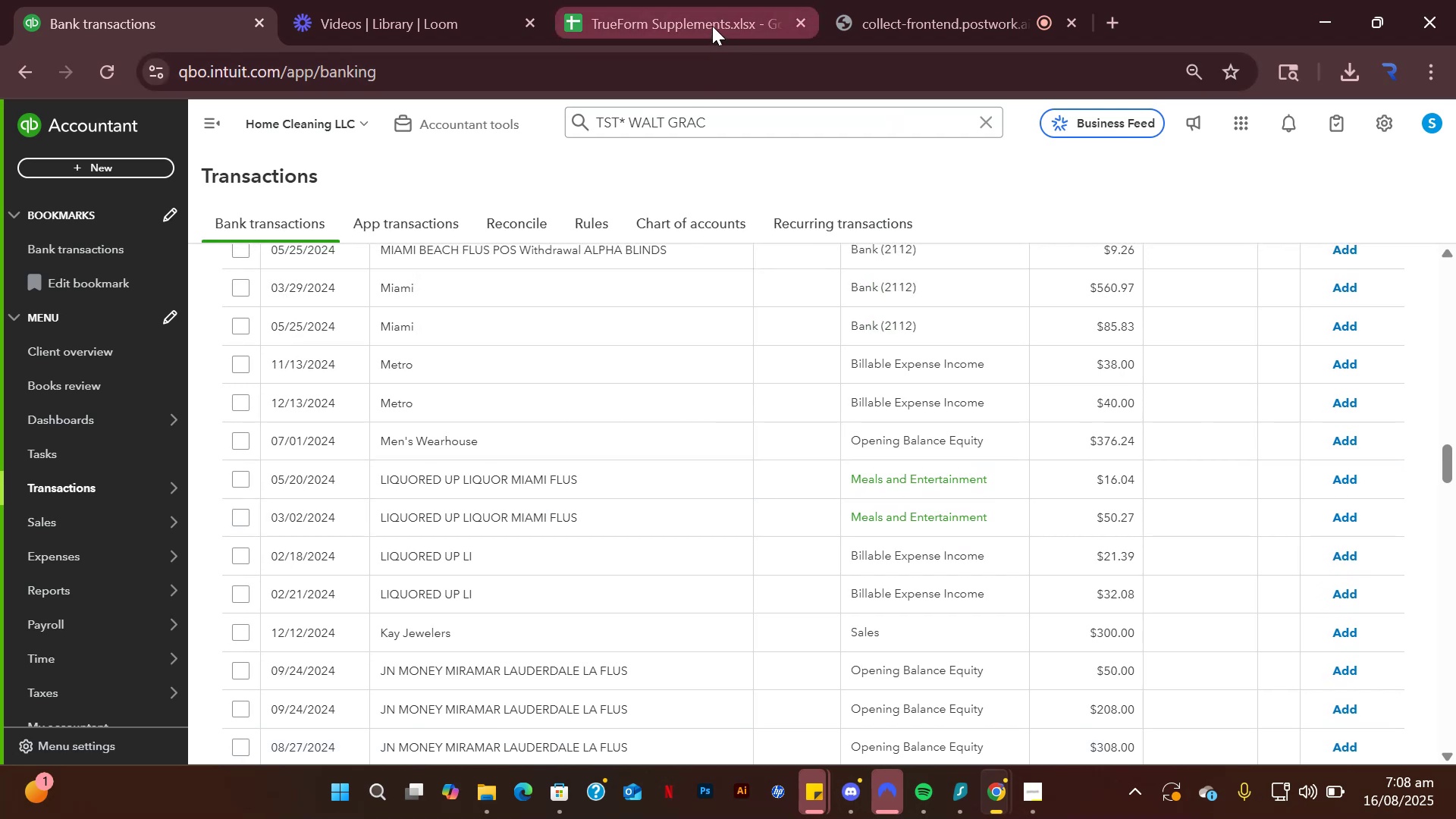 
left_click([870, 0])
 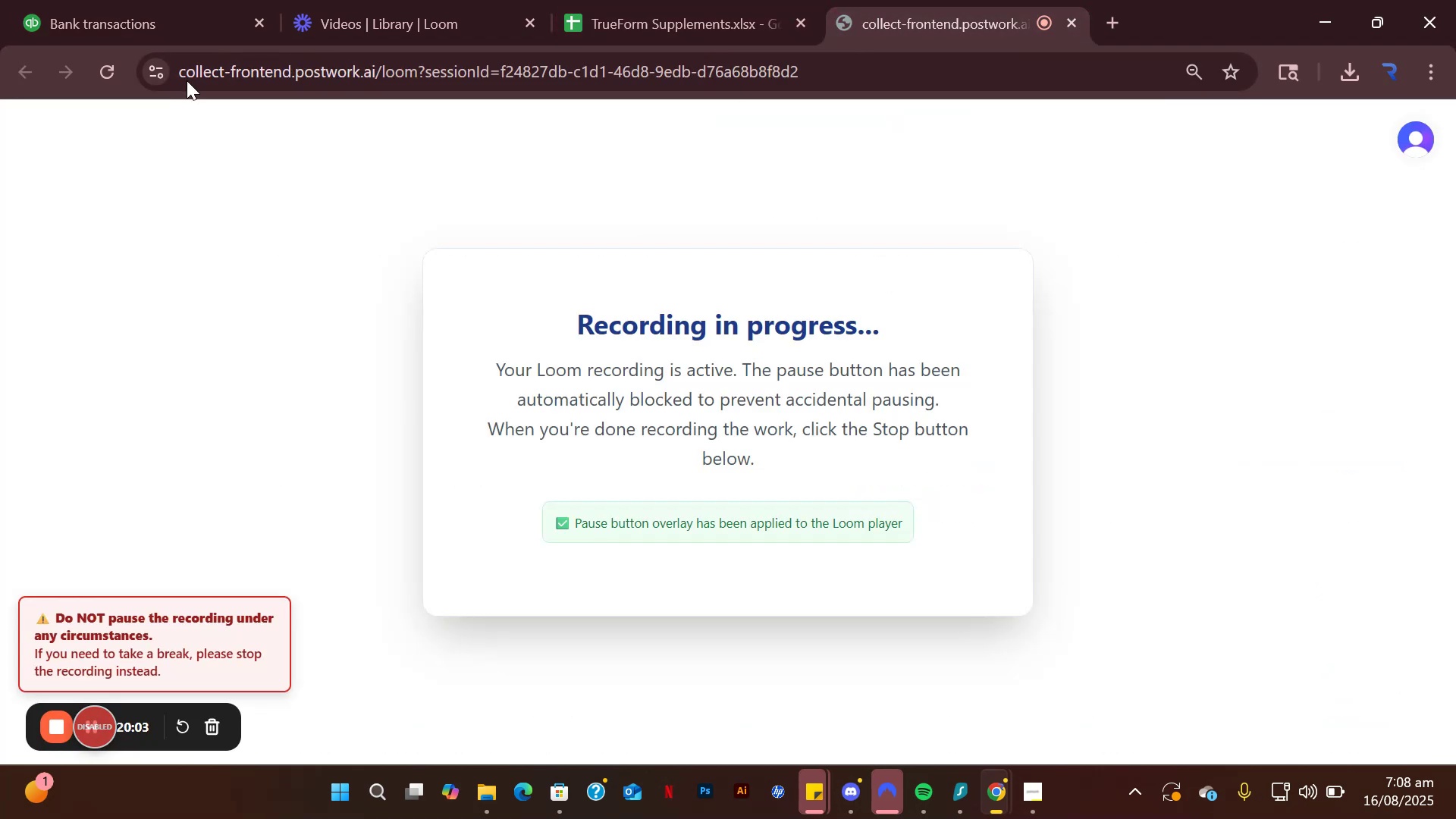 
left_click([144, 17])
 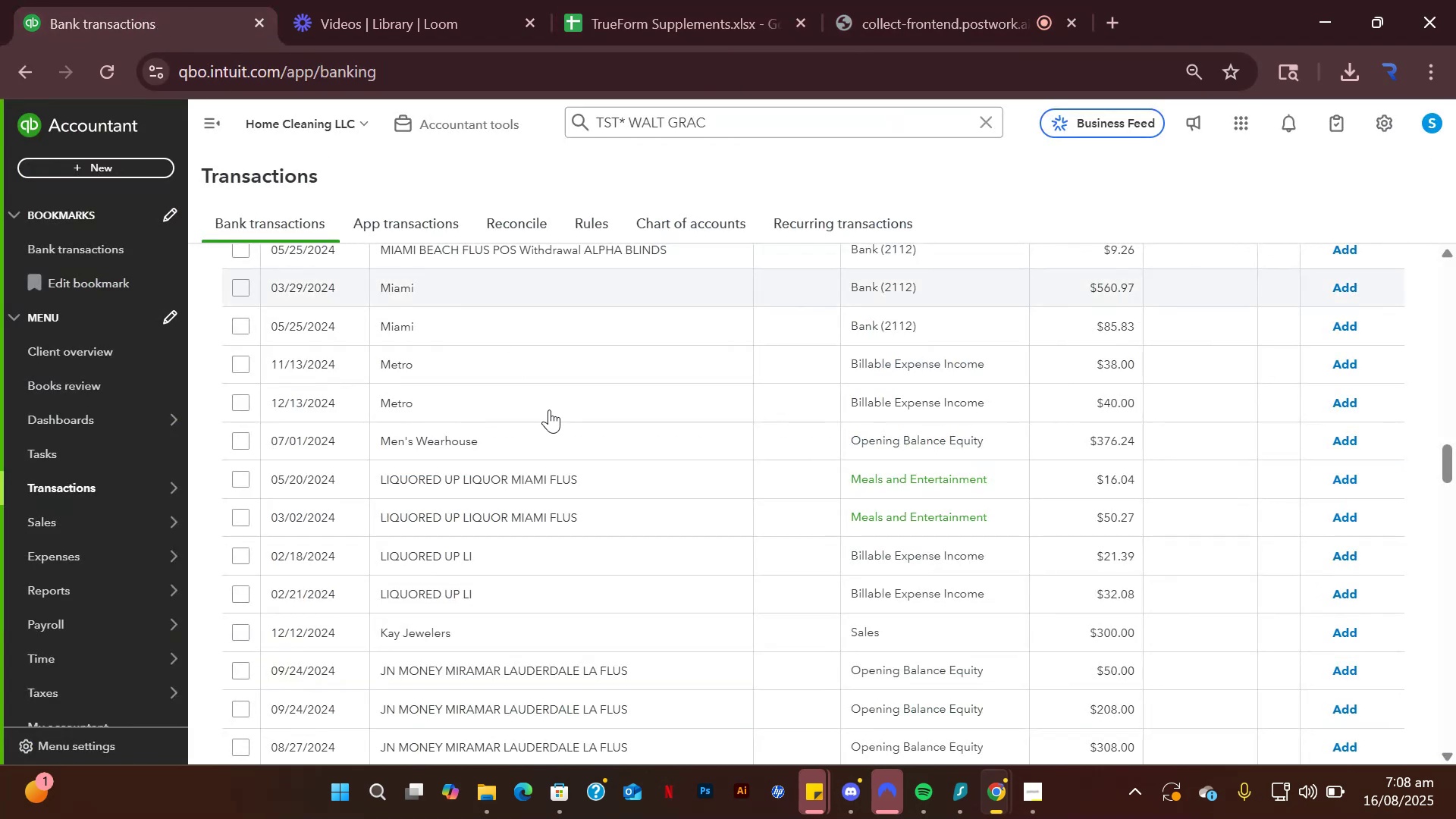 
scroll: coordinate [565, 452], scroll_direction: up, amount: 1.0
 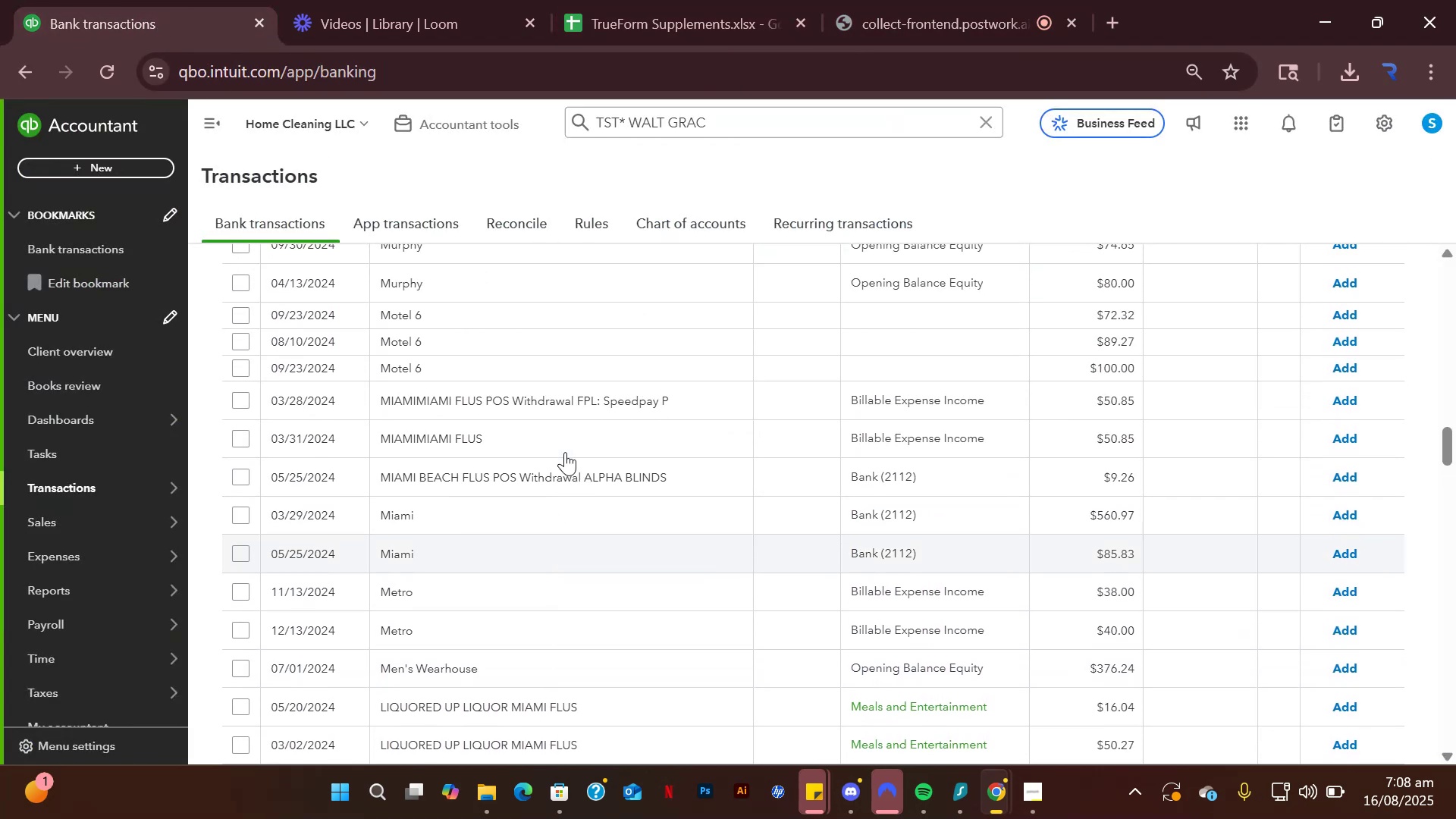 
scroll: coordinate [565, 452], scroll_direction: down, amount: 1.0
 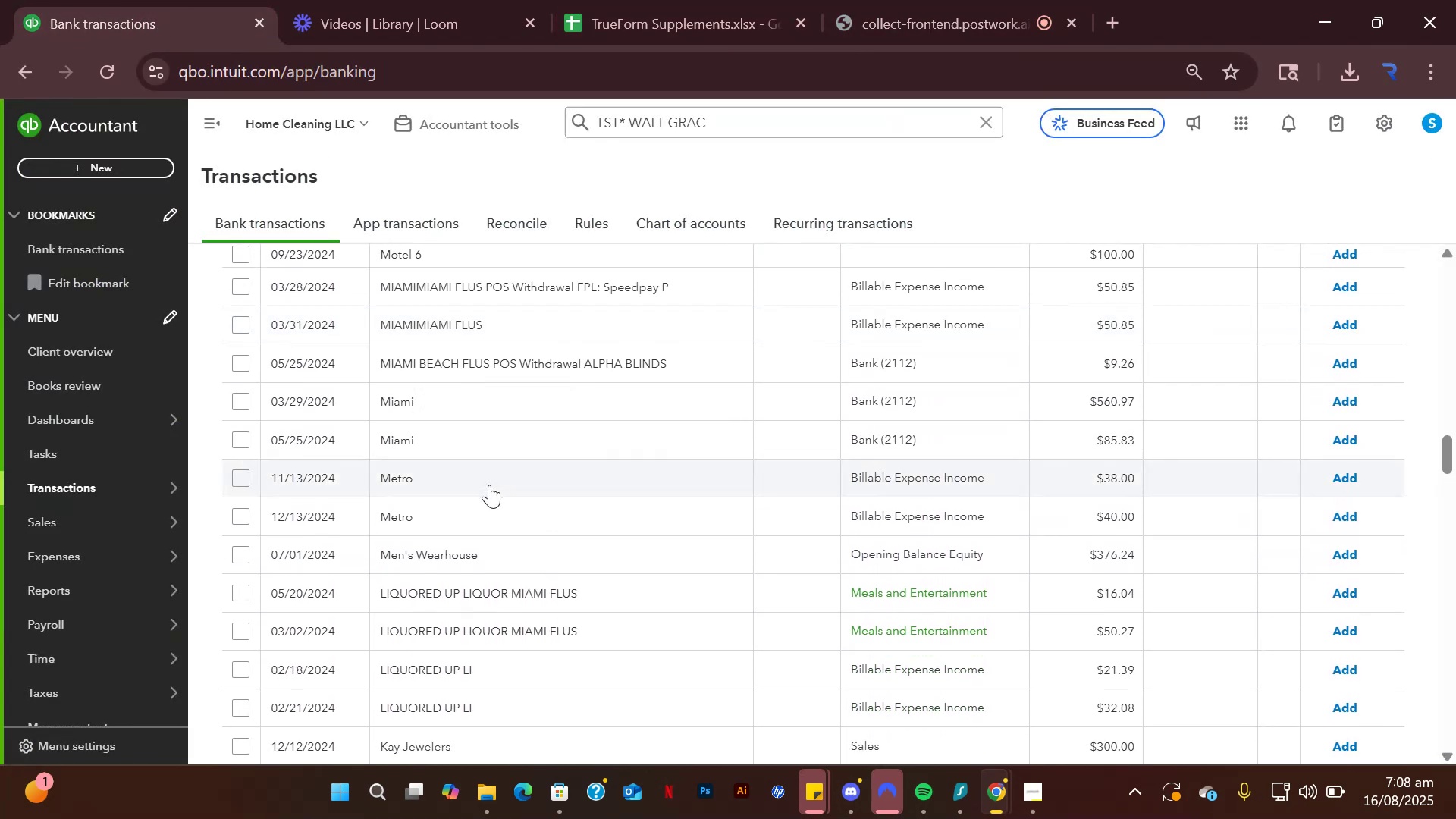 
left_click([489, 485])
 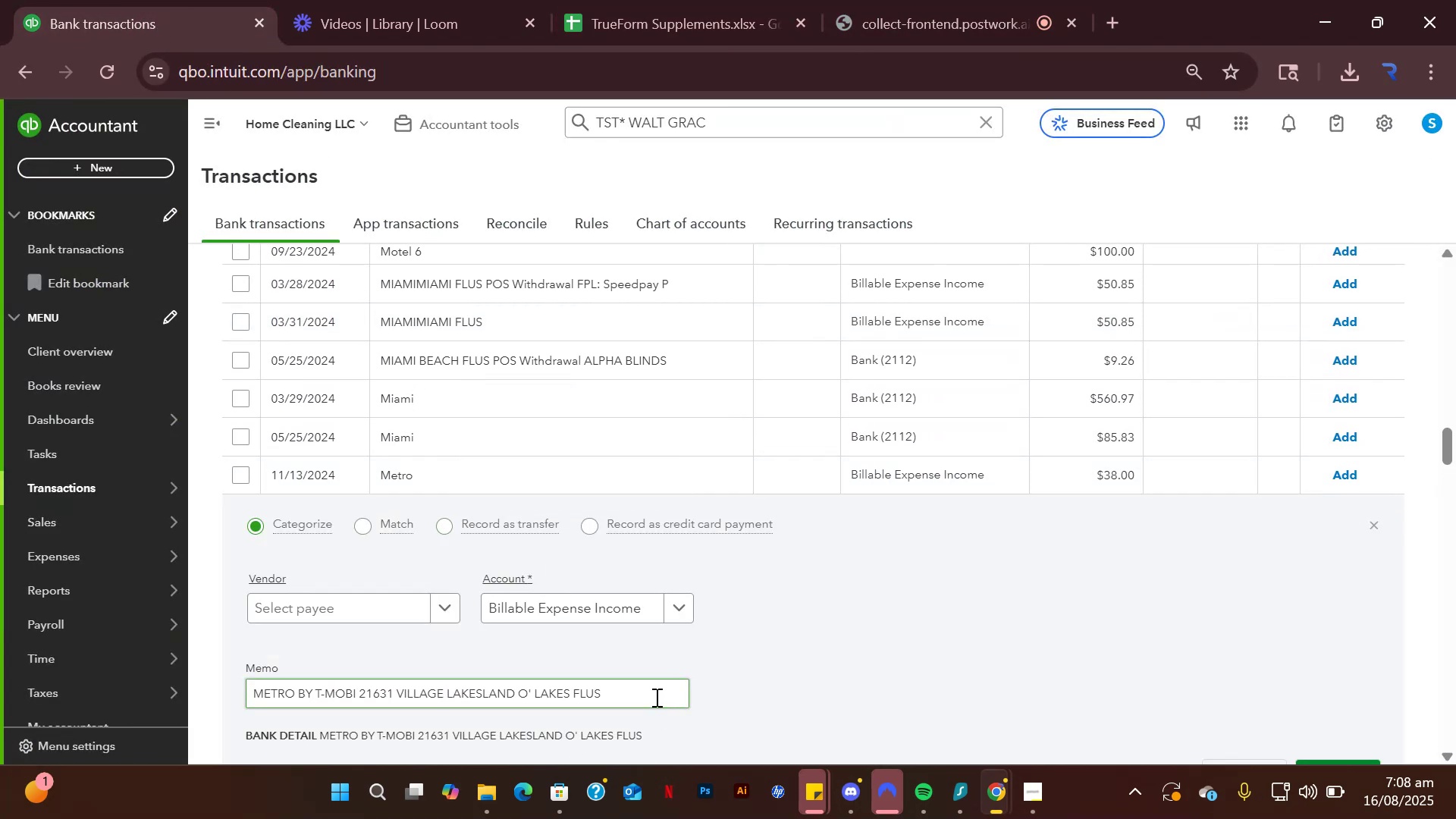 
left_click([655, 697])
 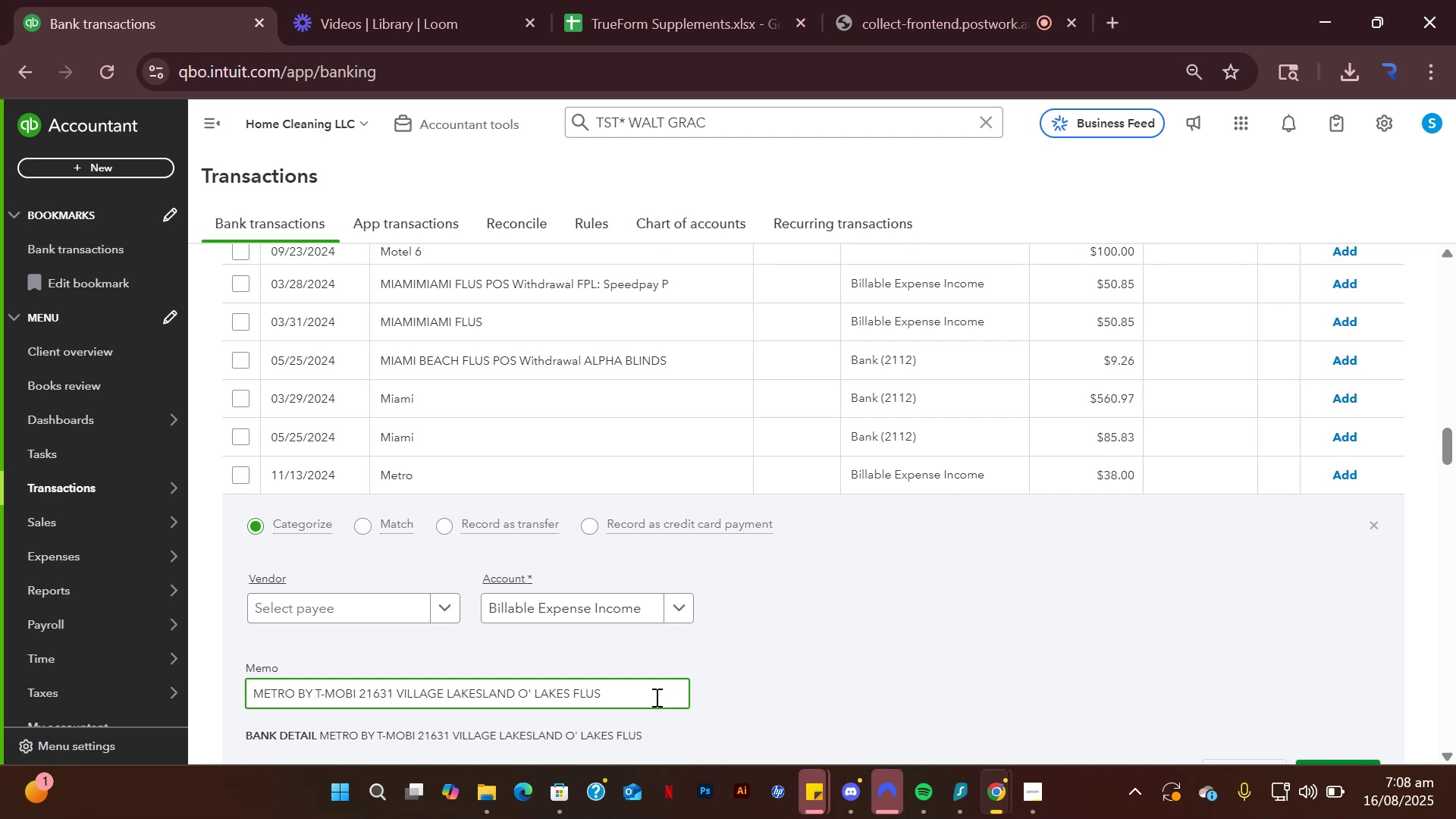 
left_click([655, 697])
 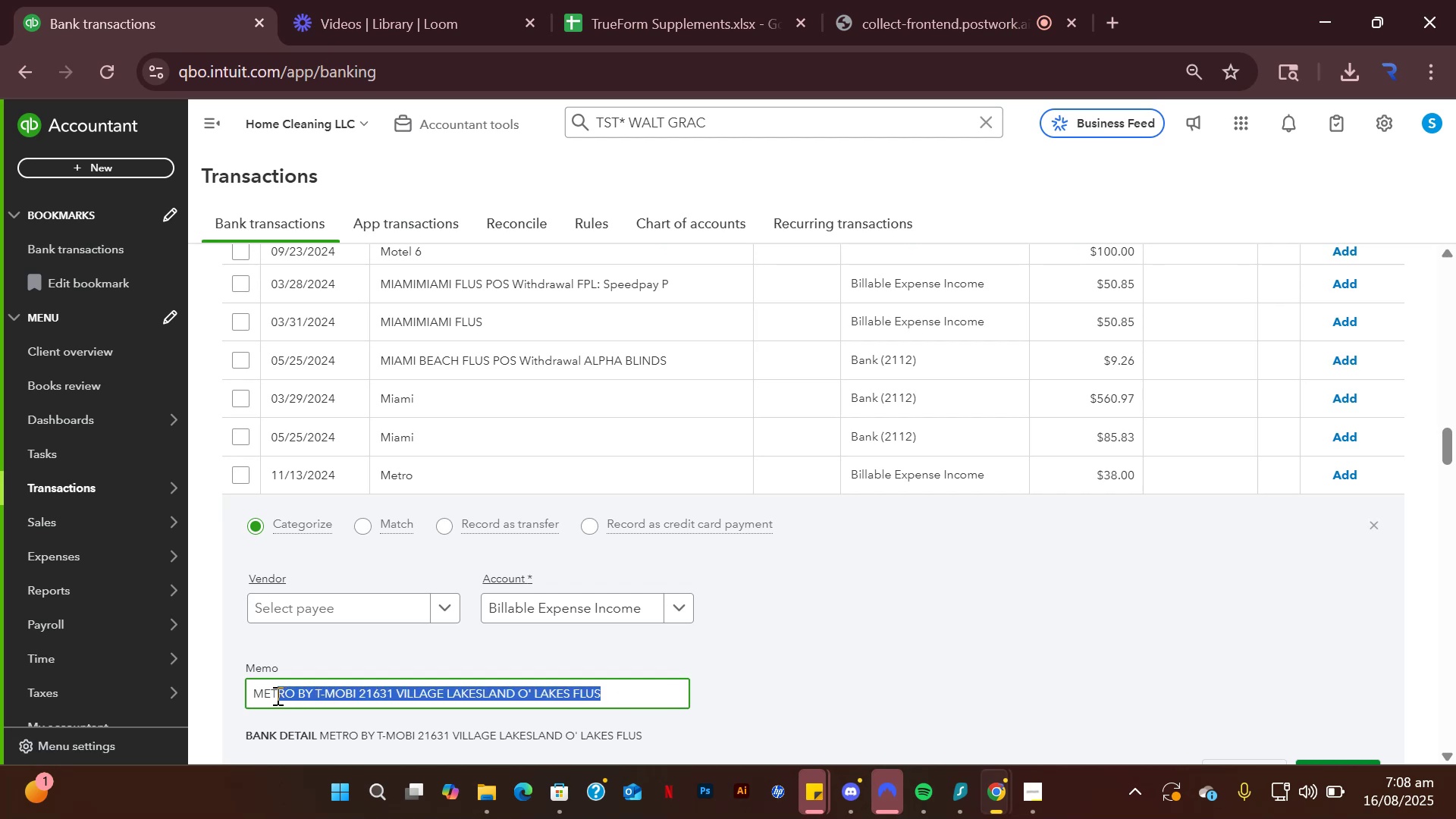 
key(Control+C)
 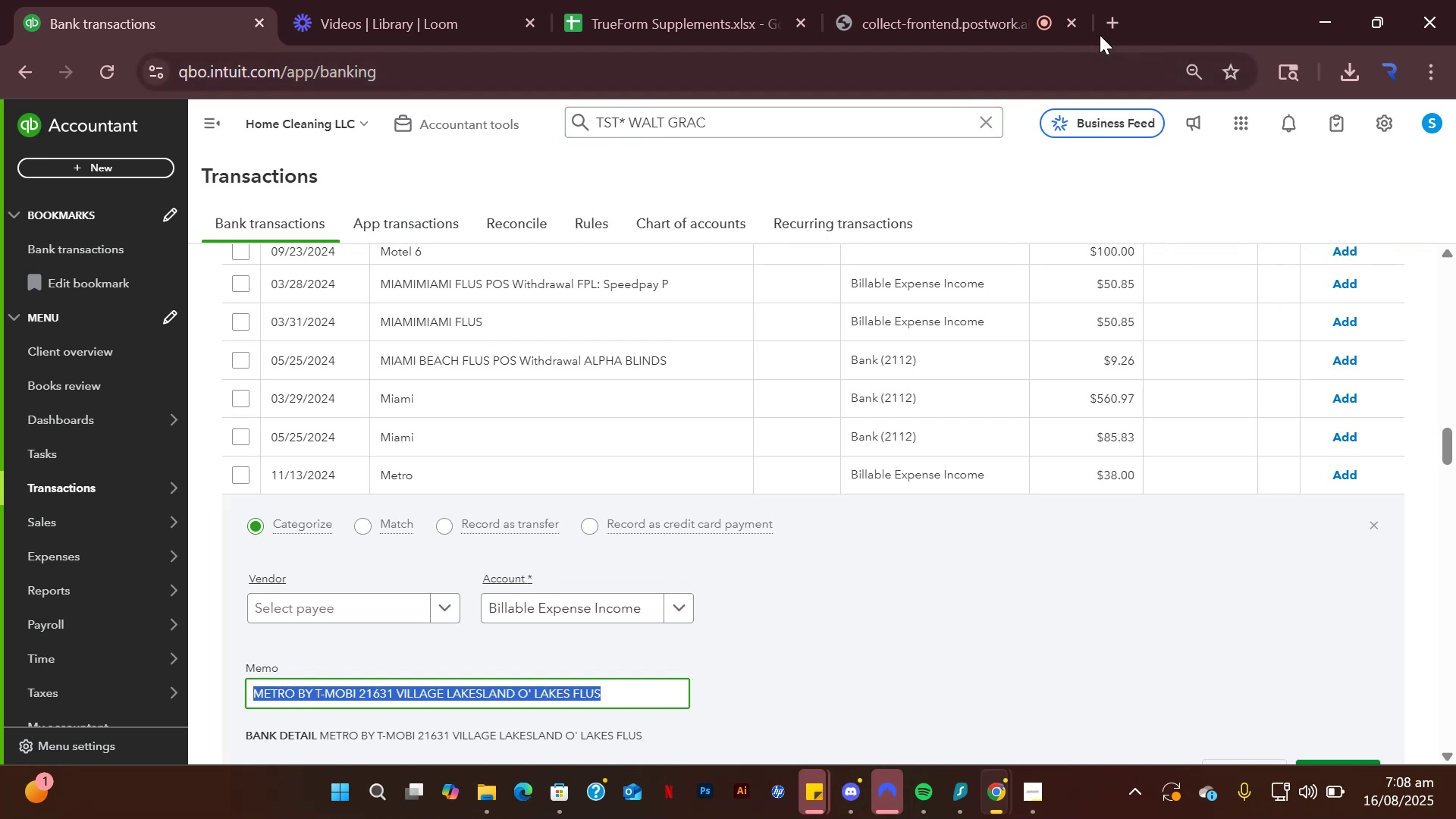 
left_click([1109, 27])
 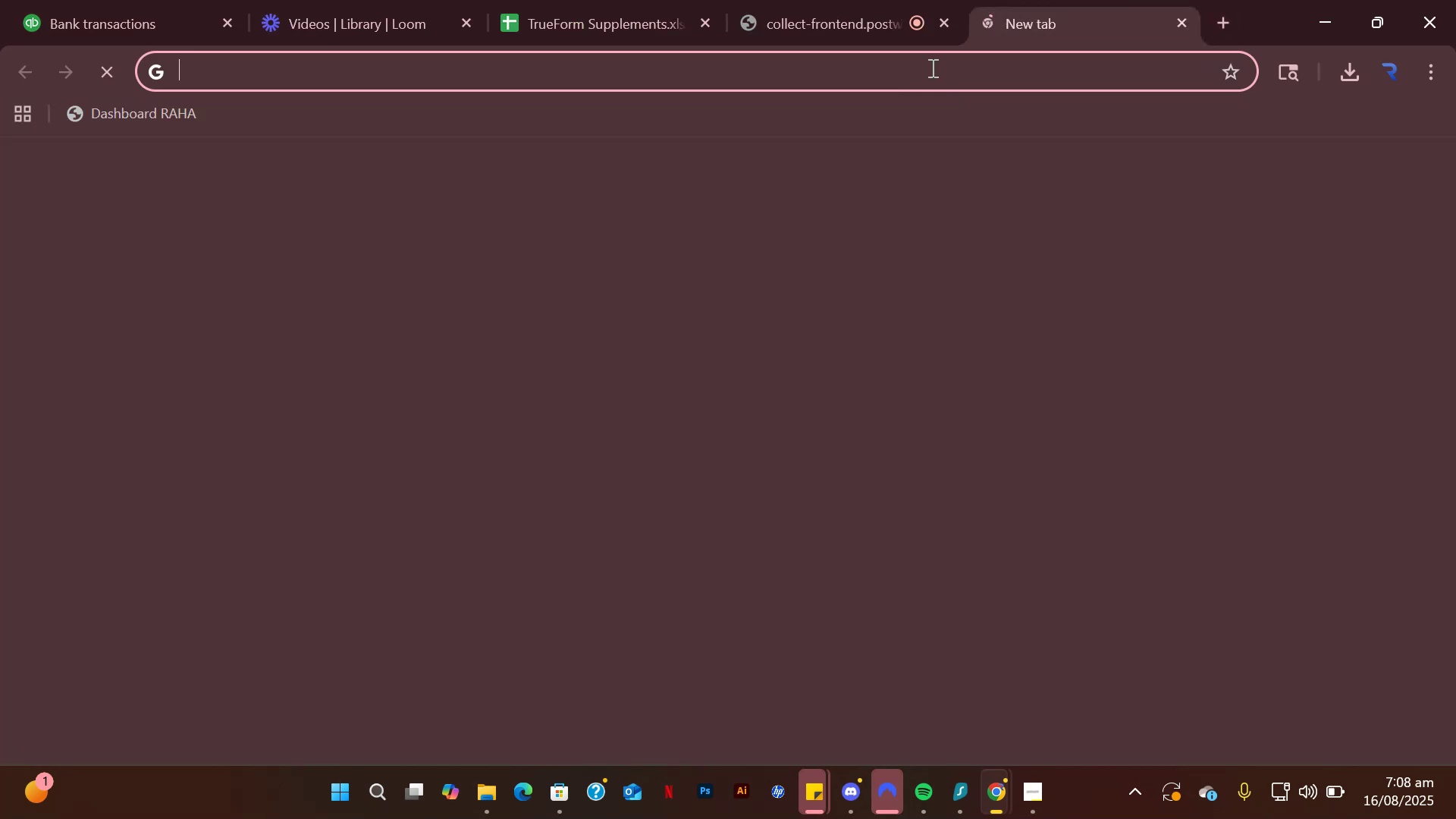 
left_click([931, 67])
 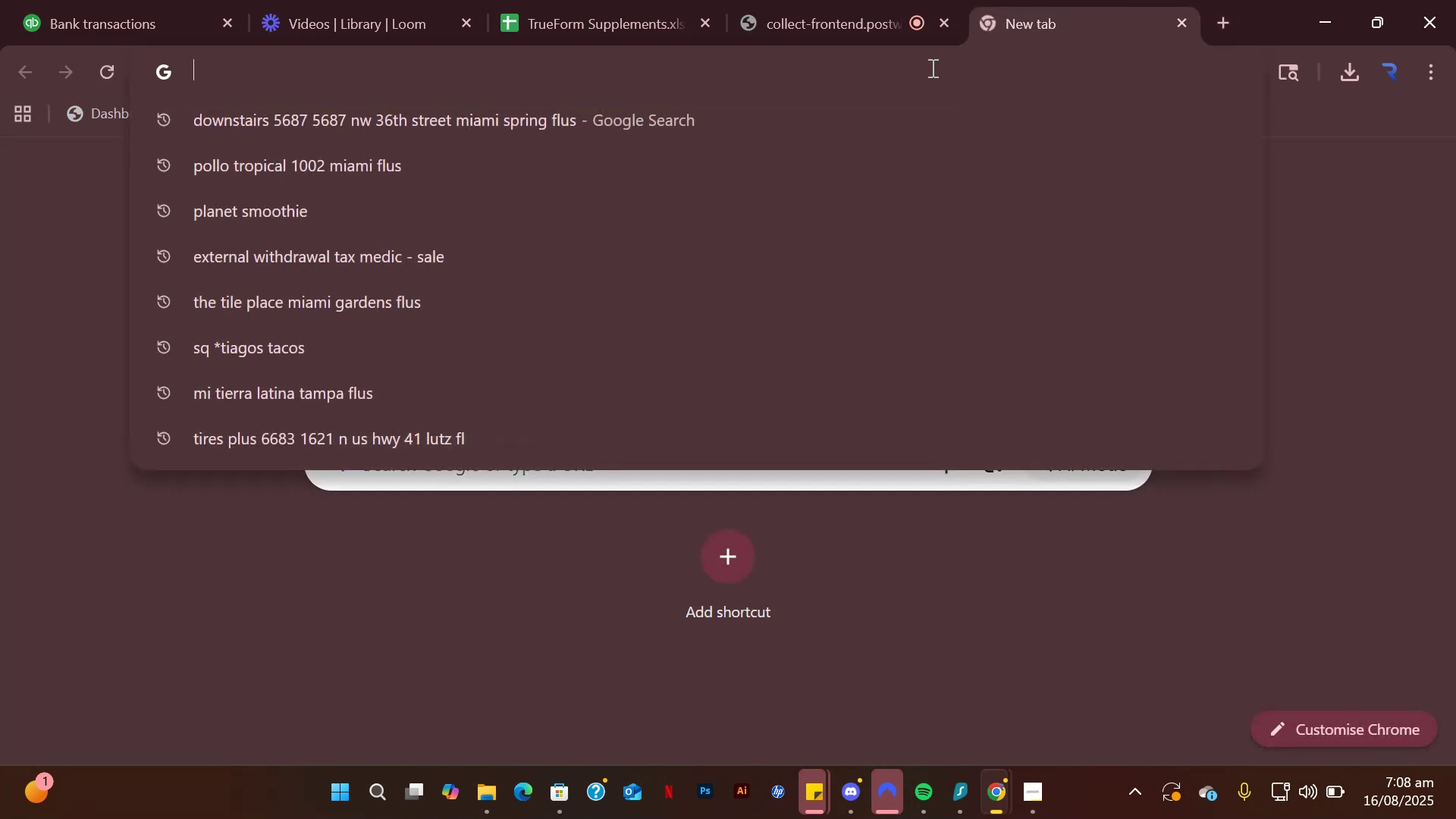 
key(Control+V)
 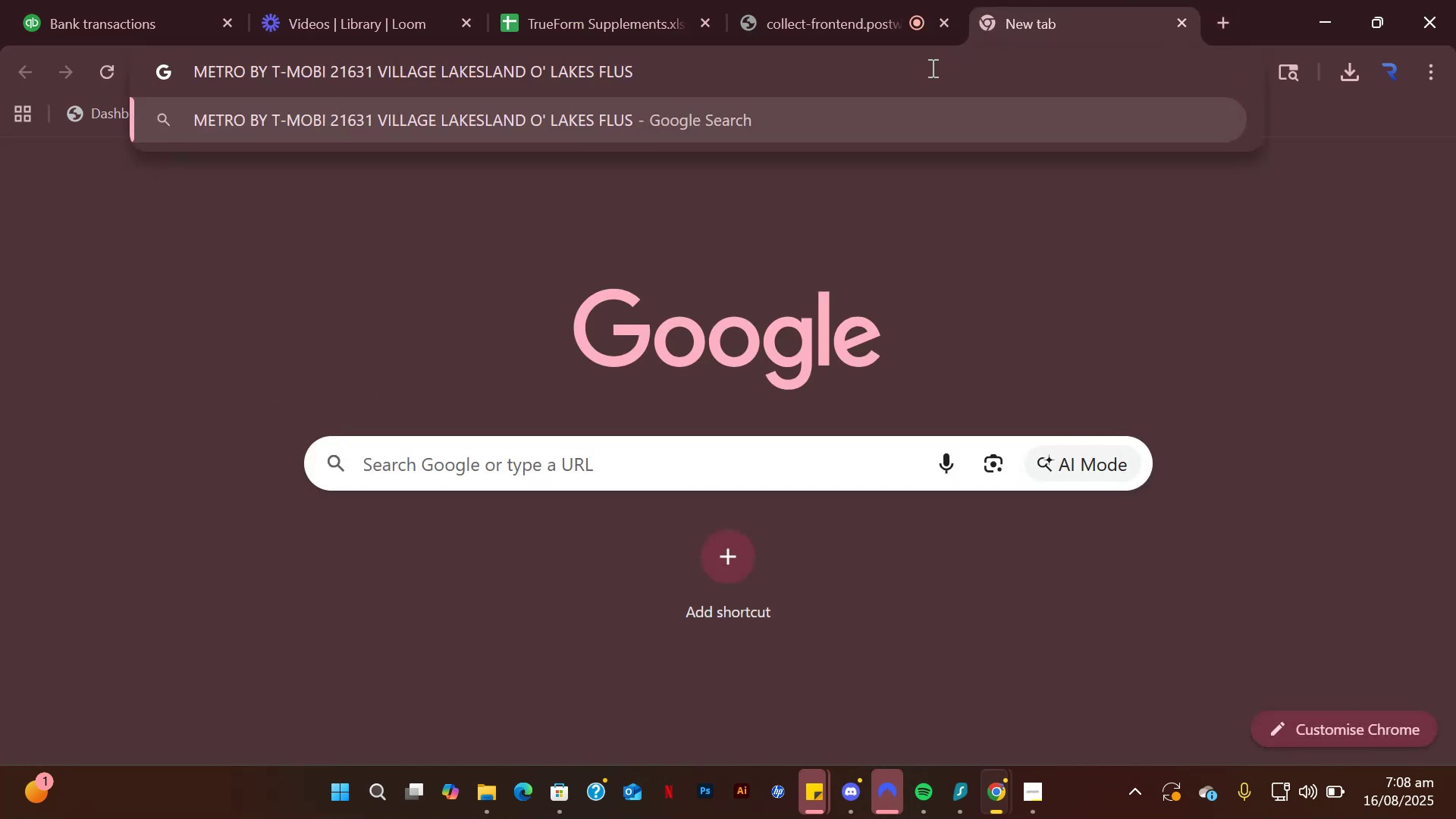 
key(Enter)
 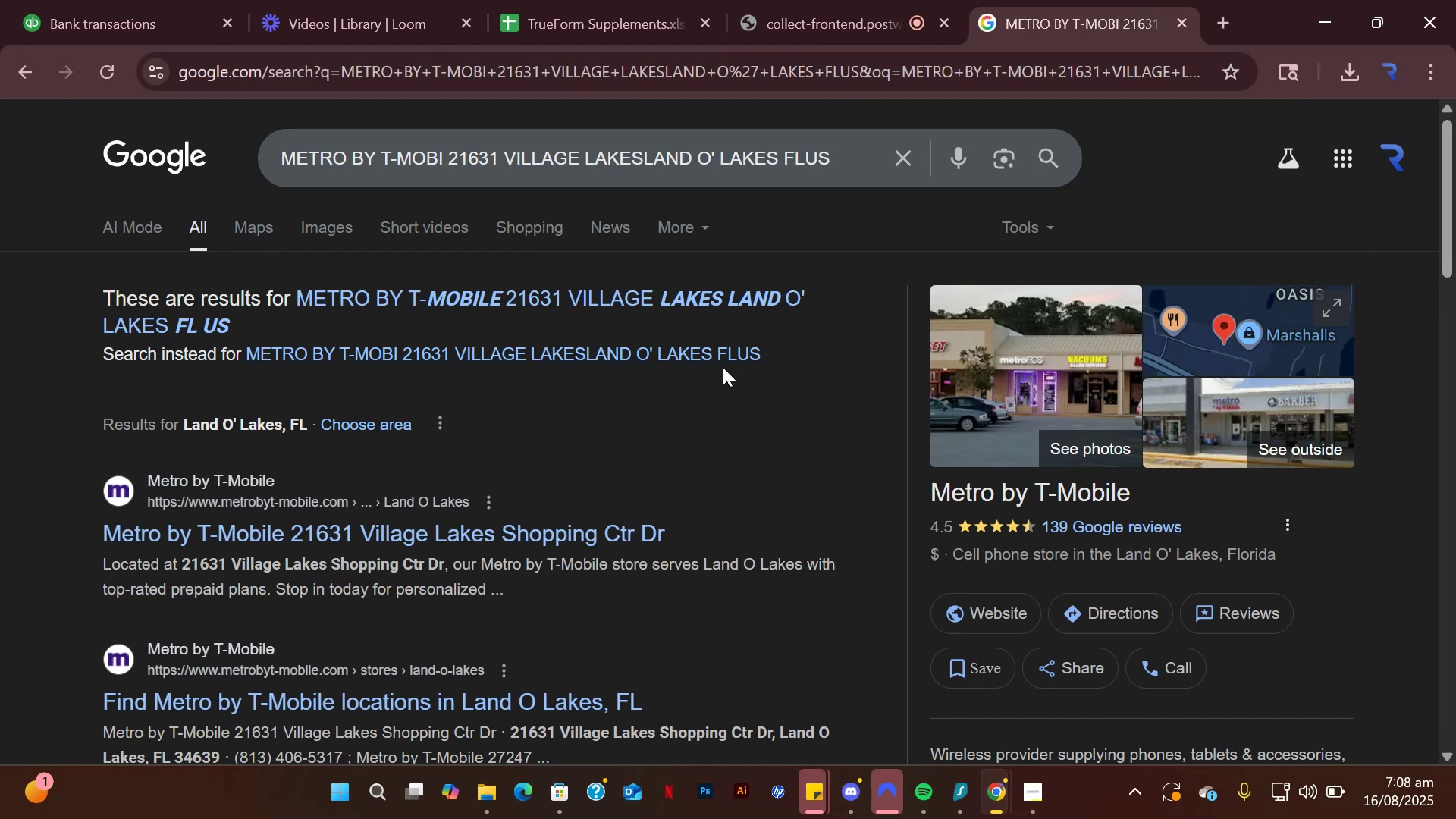 
wait(7.13)
 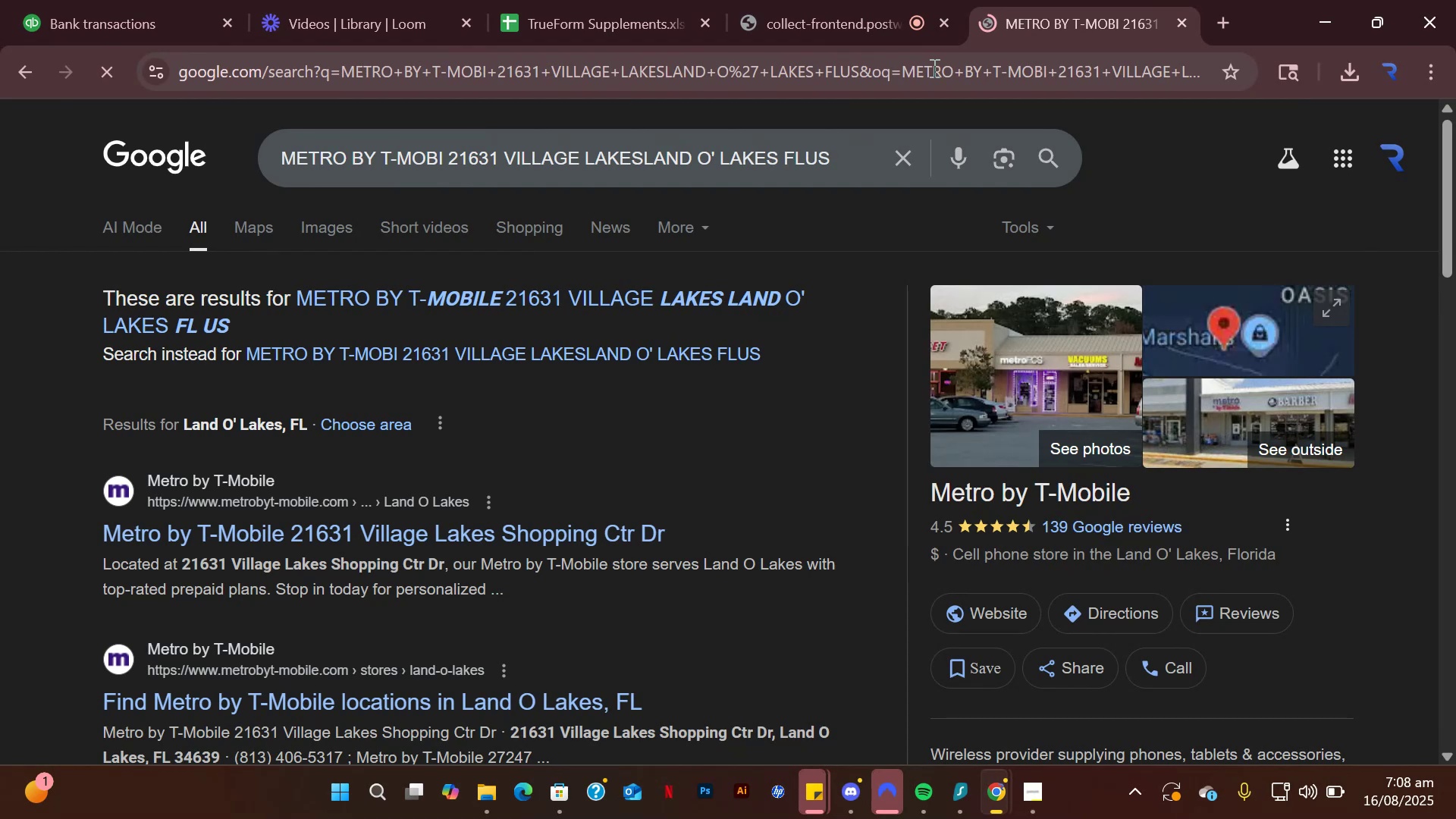 
scroll: coordinate [592, 507], scroll_direction: down, amount: 2.0
 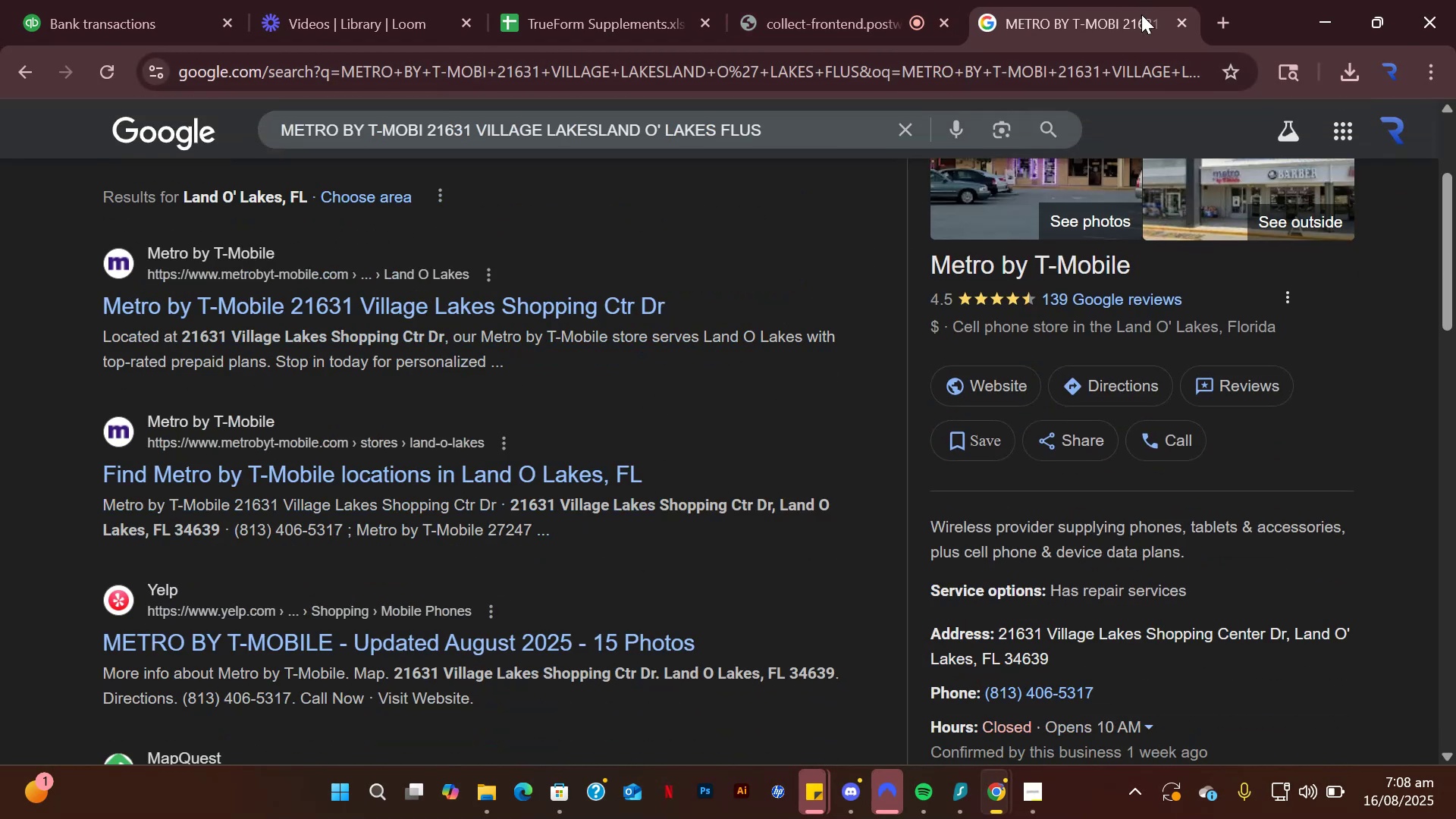 
left_click([1186, 21])
 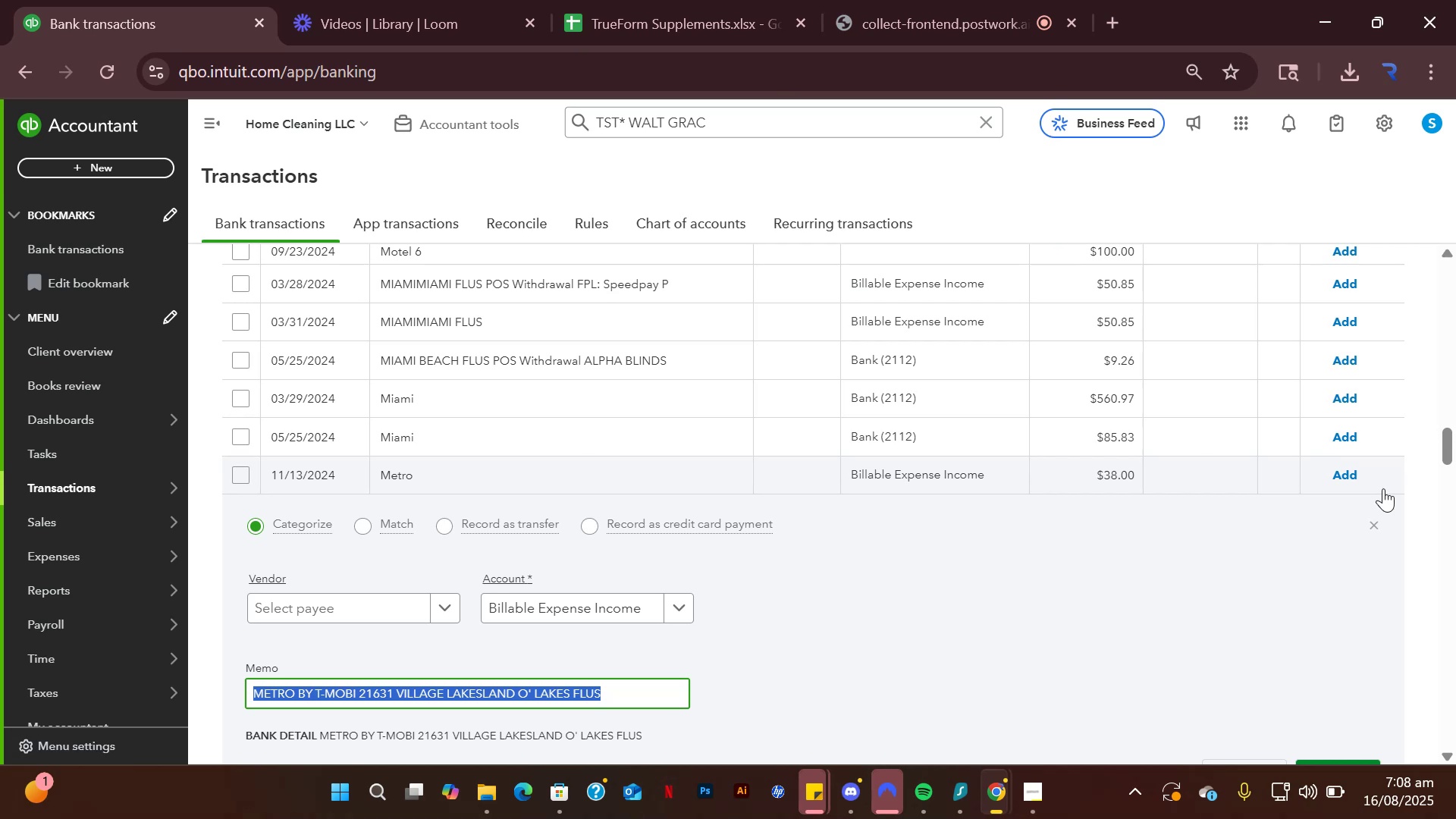 
left_click([1372, 523])
 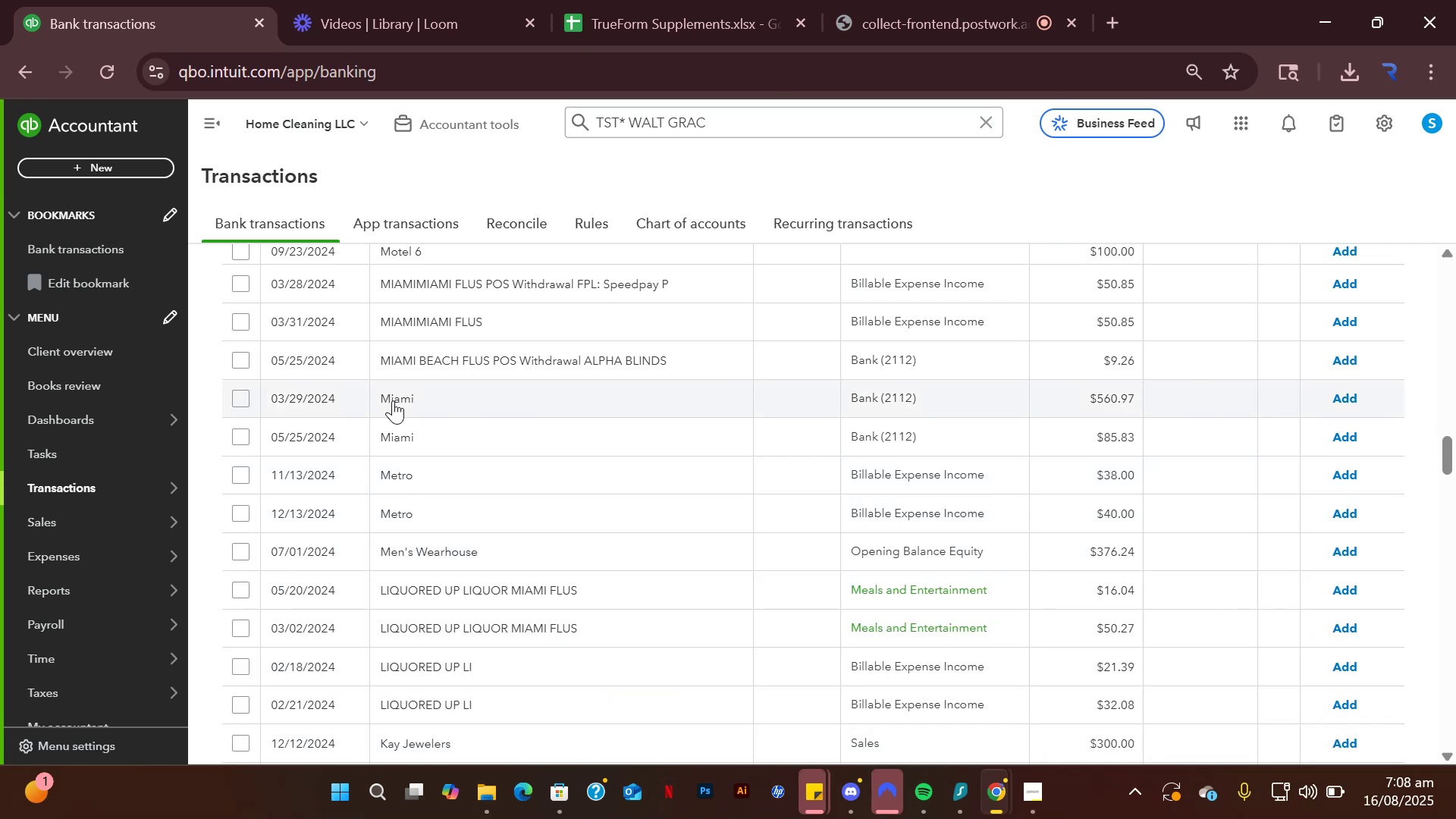 
left_click([393, 400])
 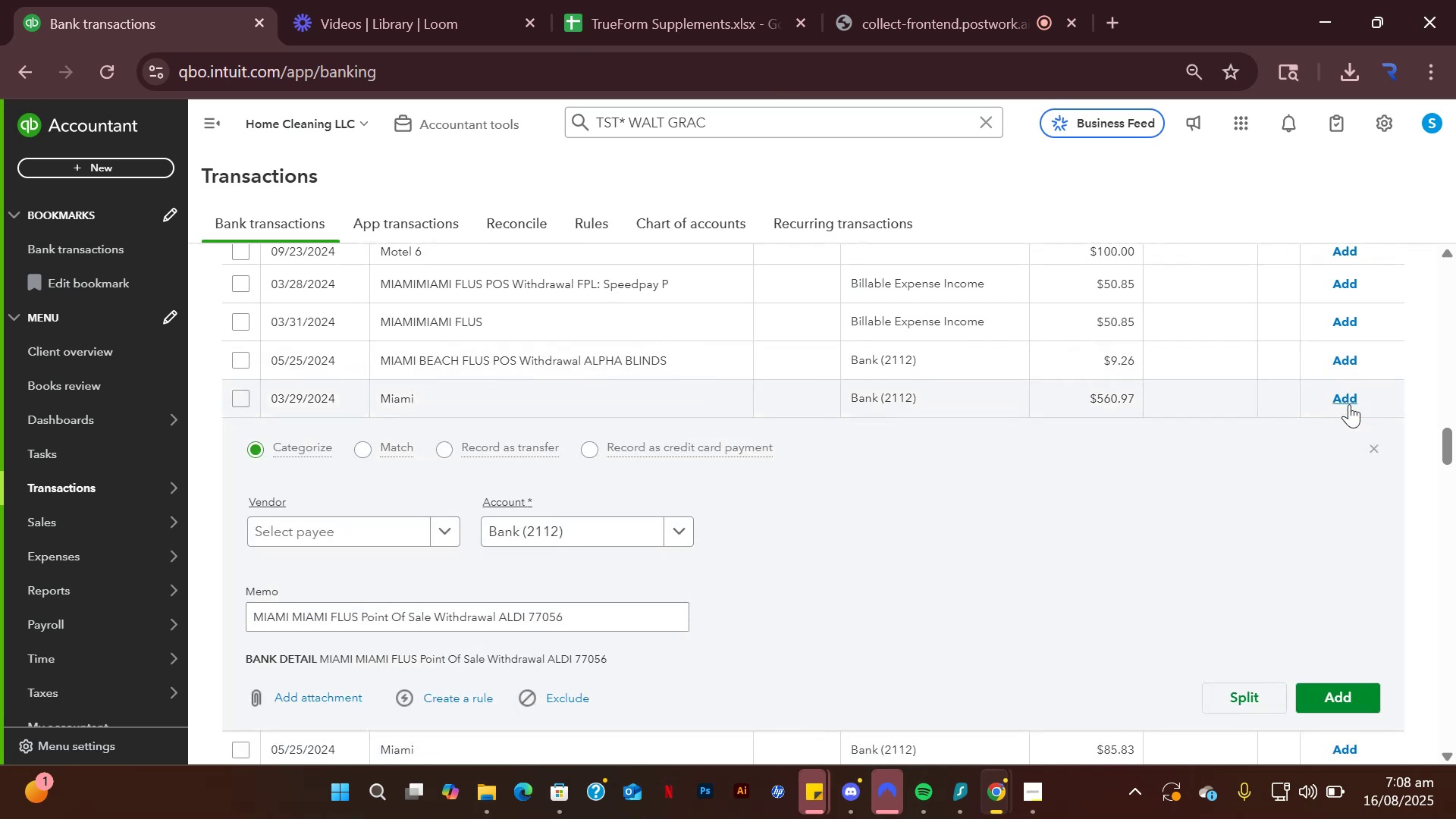 
left_click([1373, 452])
 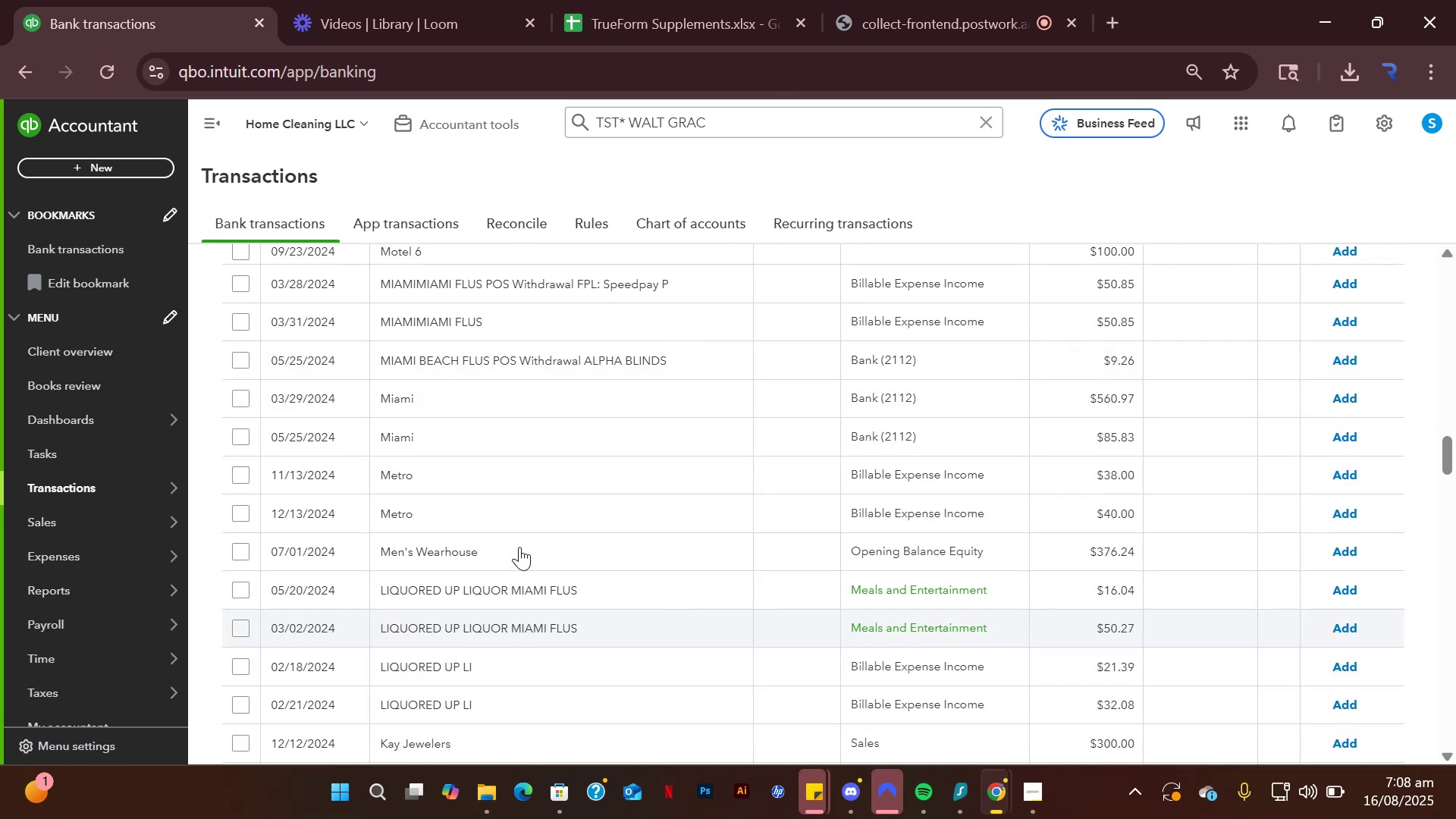 
scroll: coordinate [522, 449], scroll_direction: up, amount: 8.0
 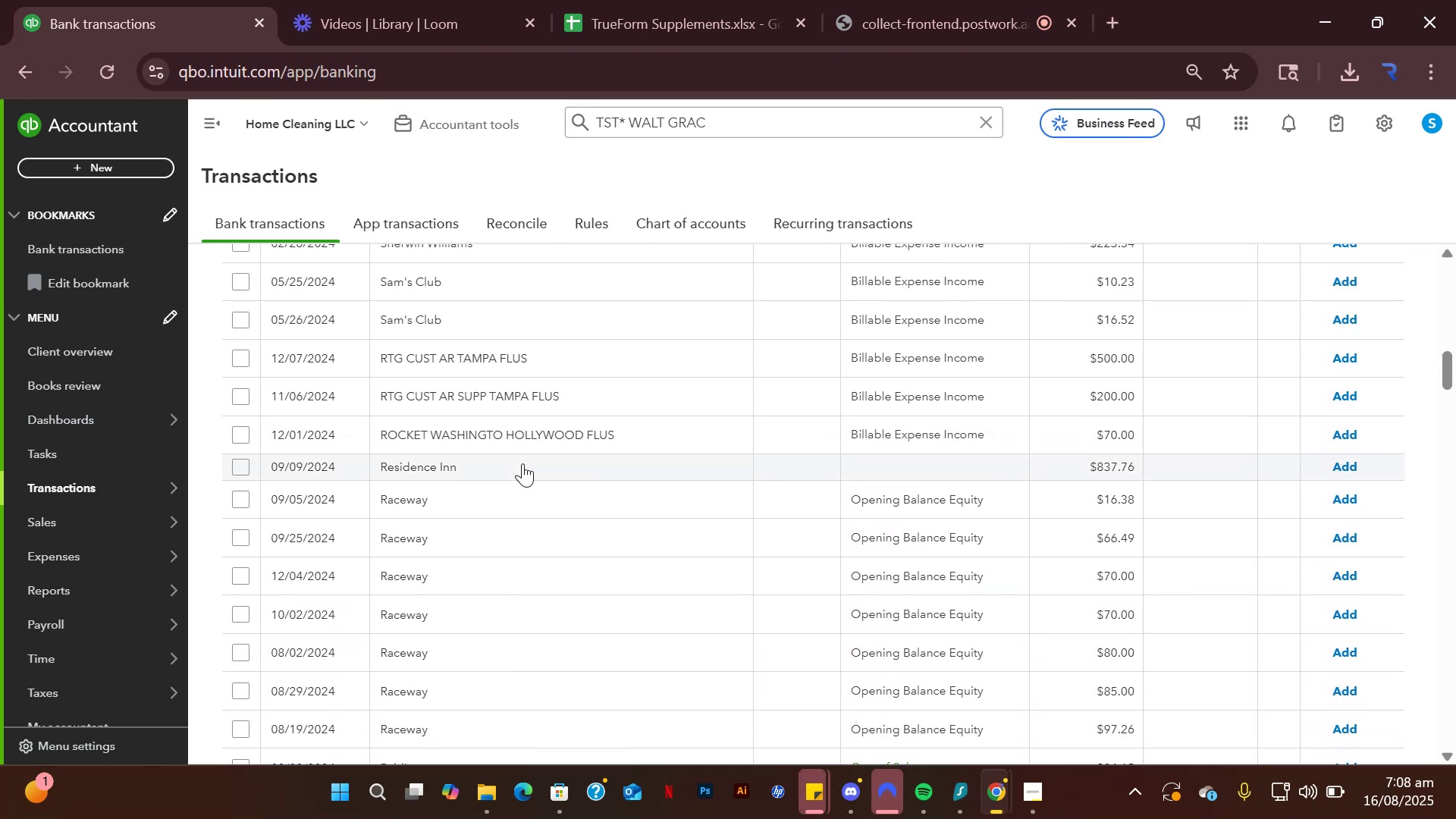 
scroll: coordinate [514, 504], scroll_direction: up, amount: 4.0
 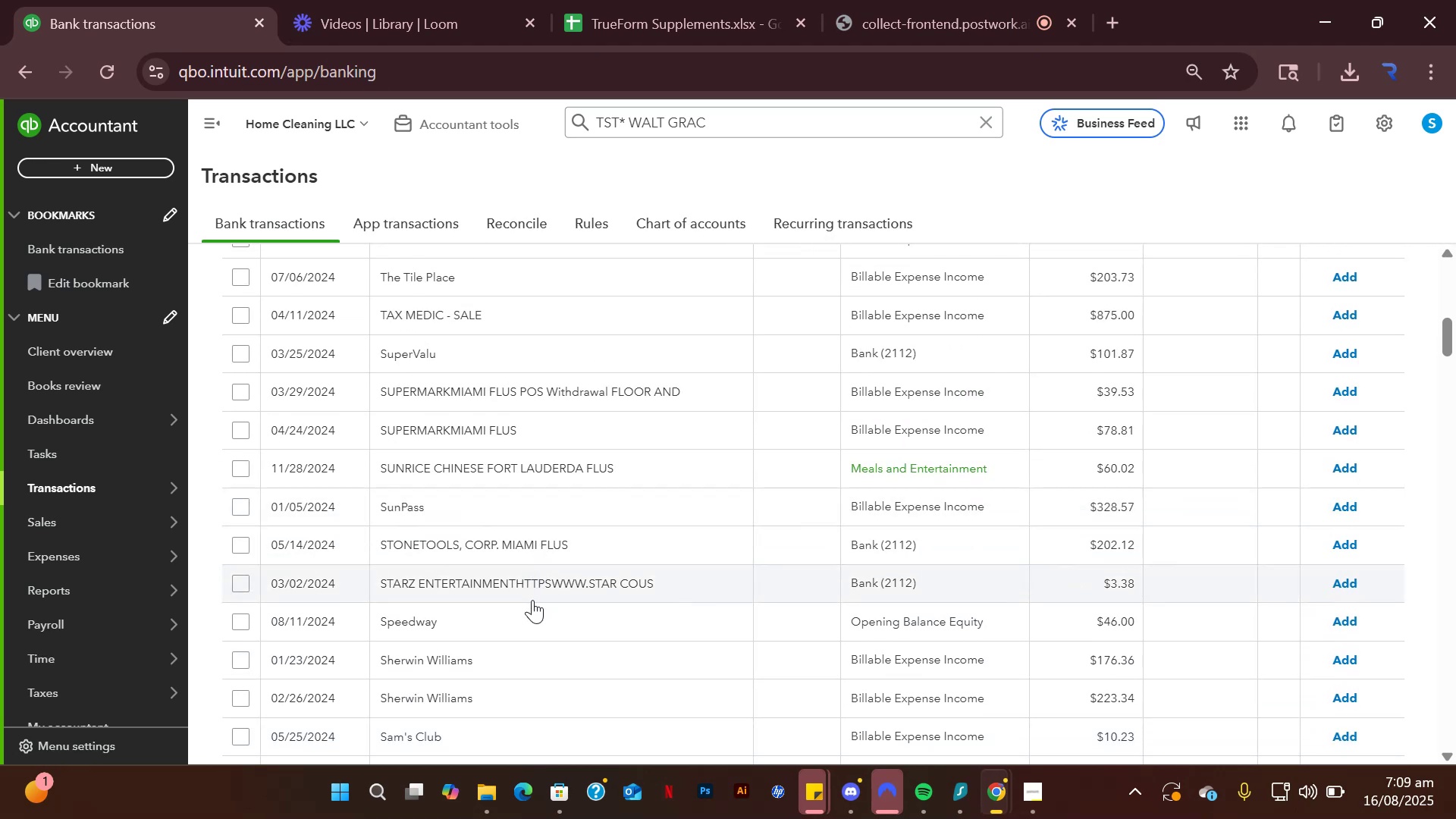 
left_click([533, 586])
 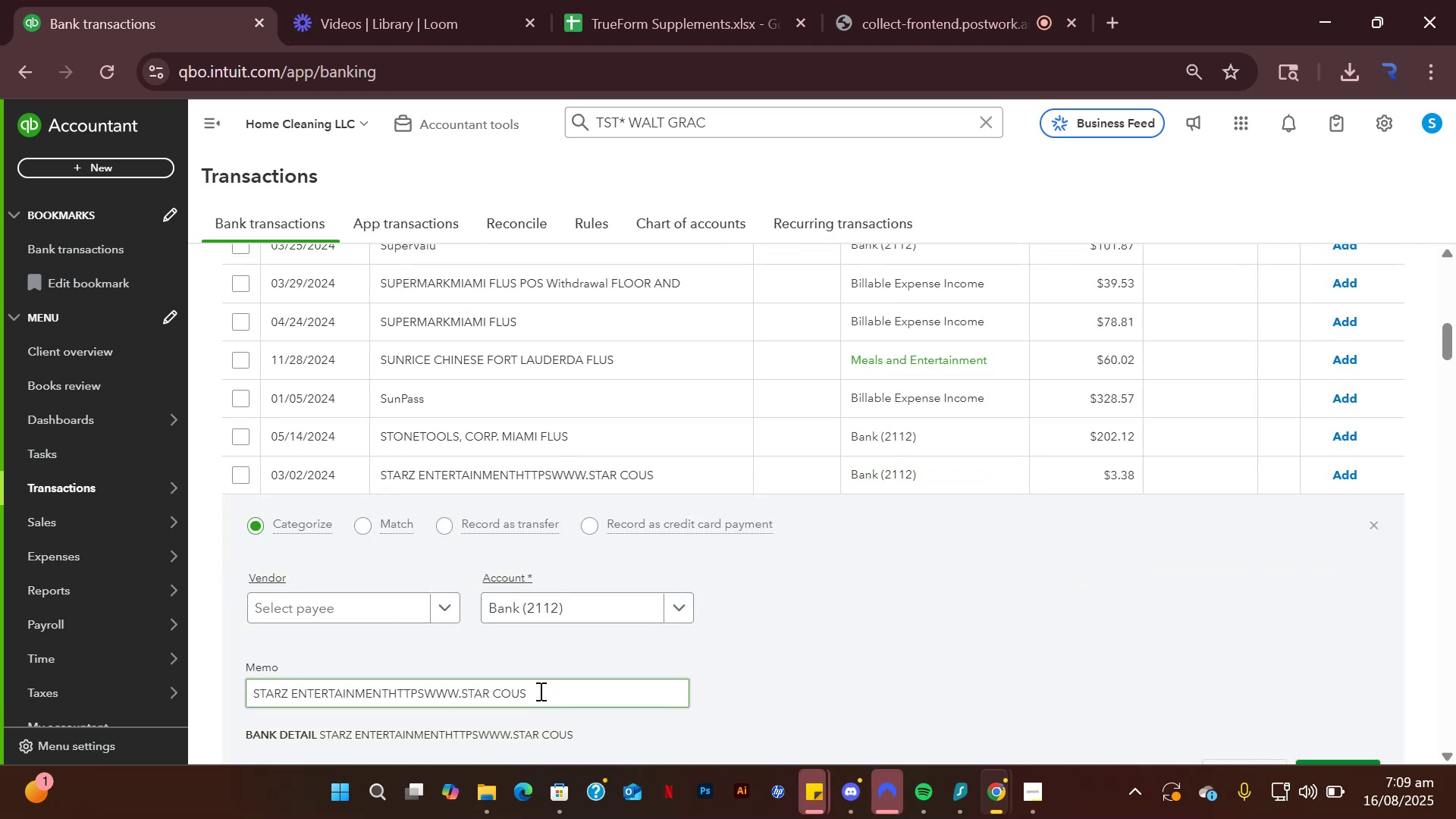 
double_click([539, 691])
 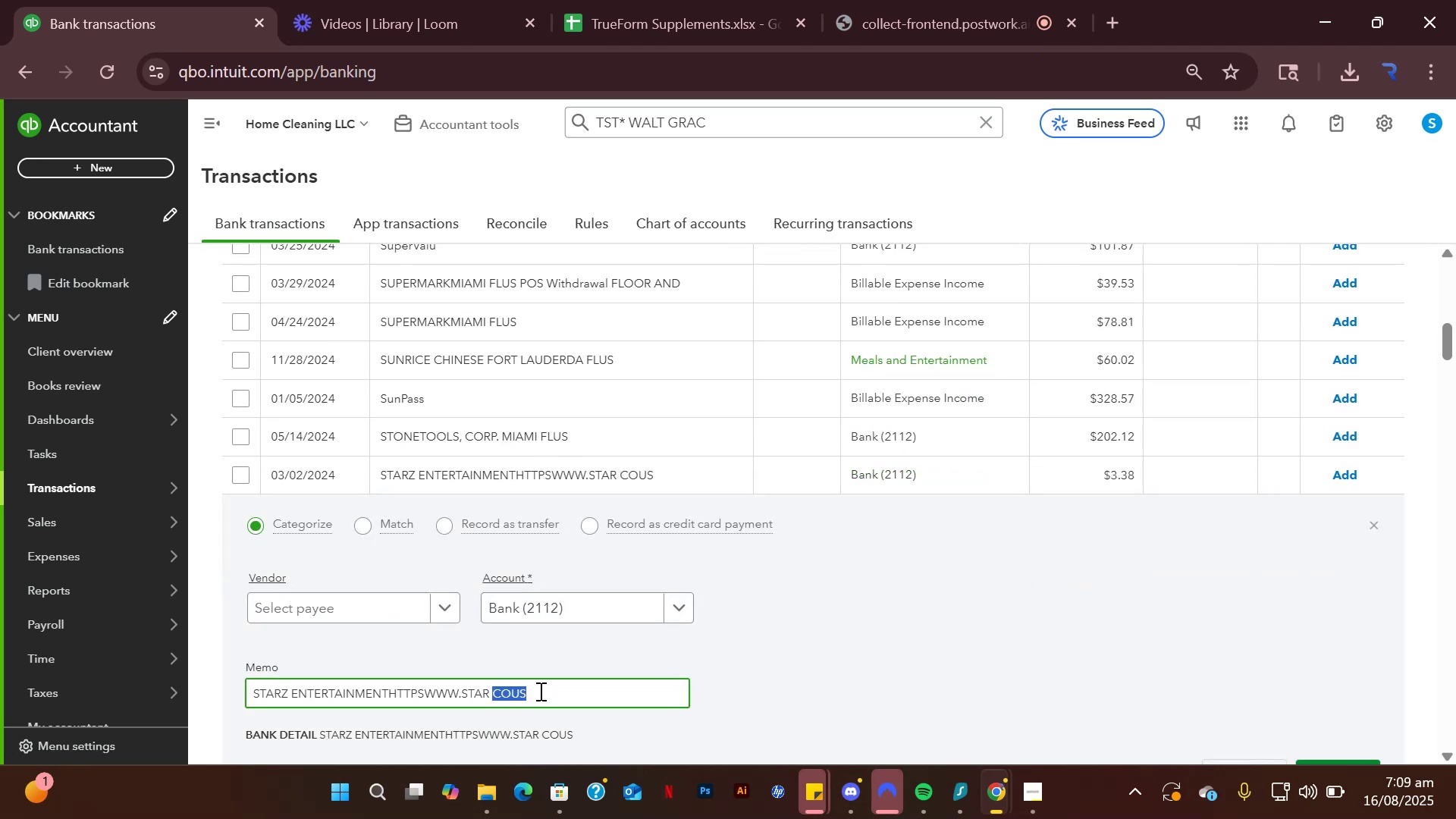 
triple_click([539, 691])
 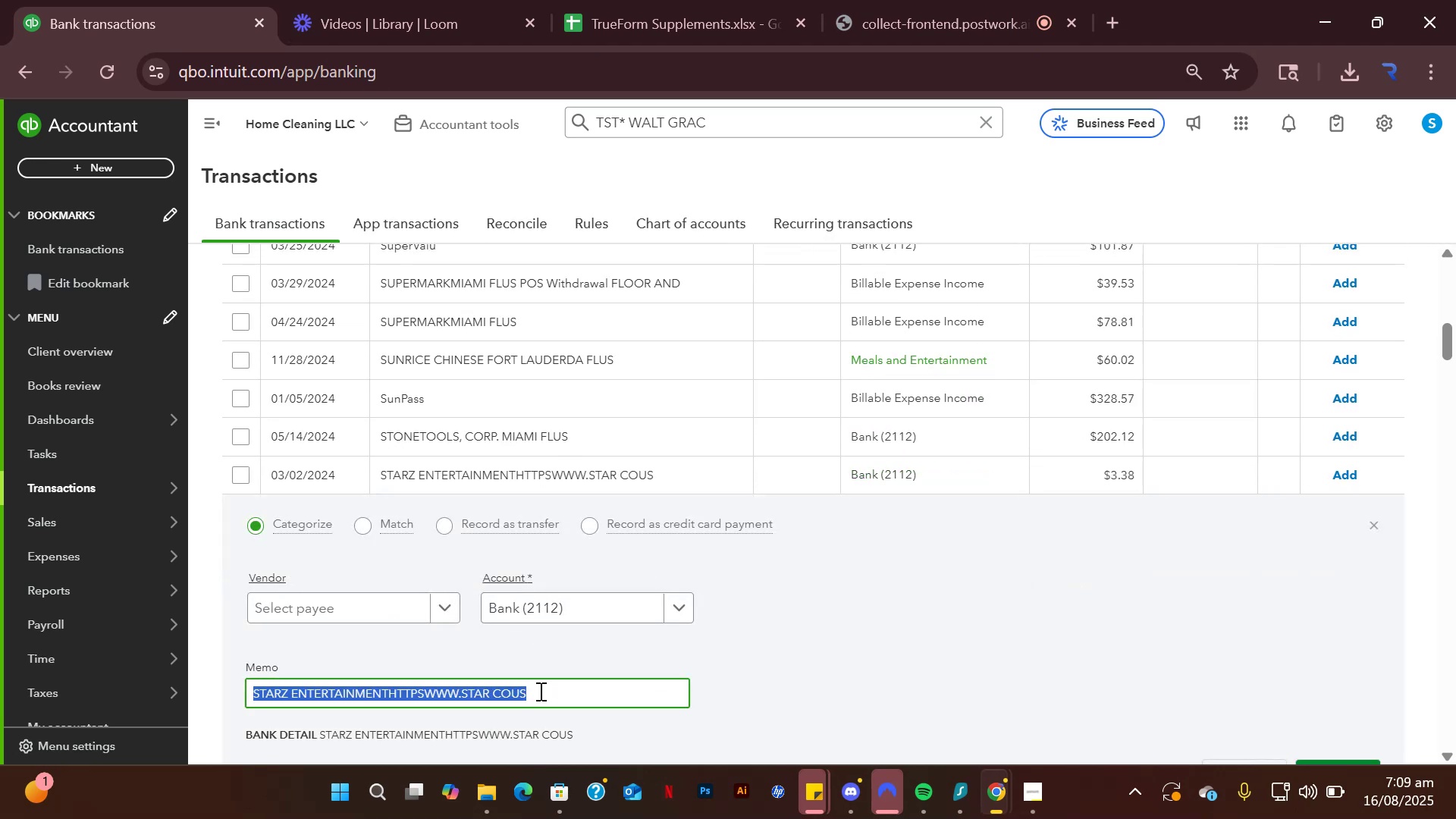 
key(Control+C)
 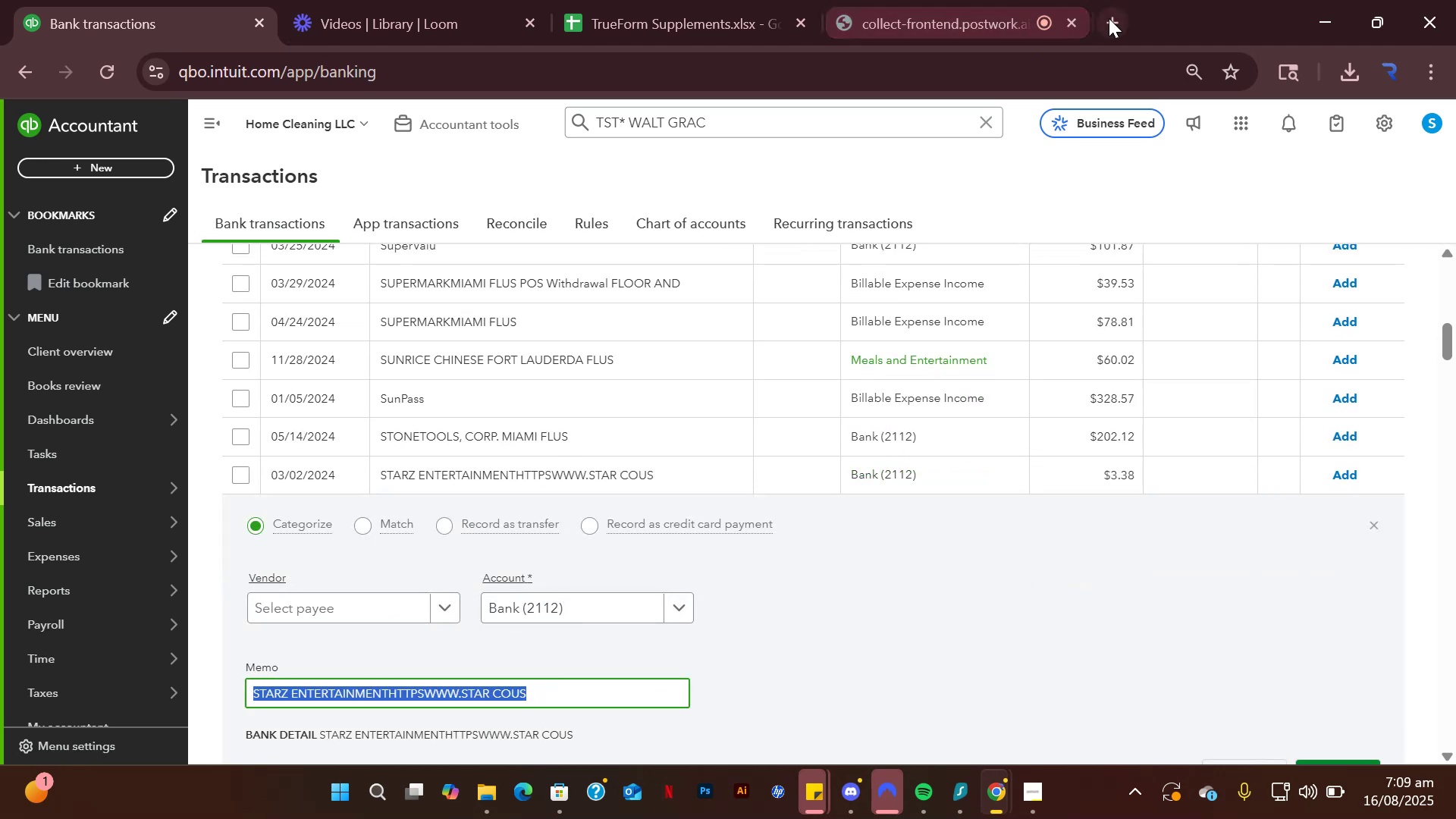 
left_click([1109, 18])
 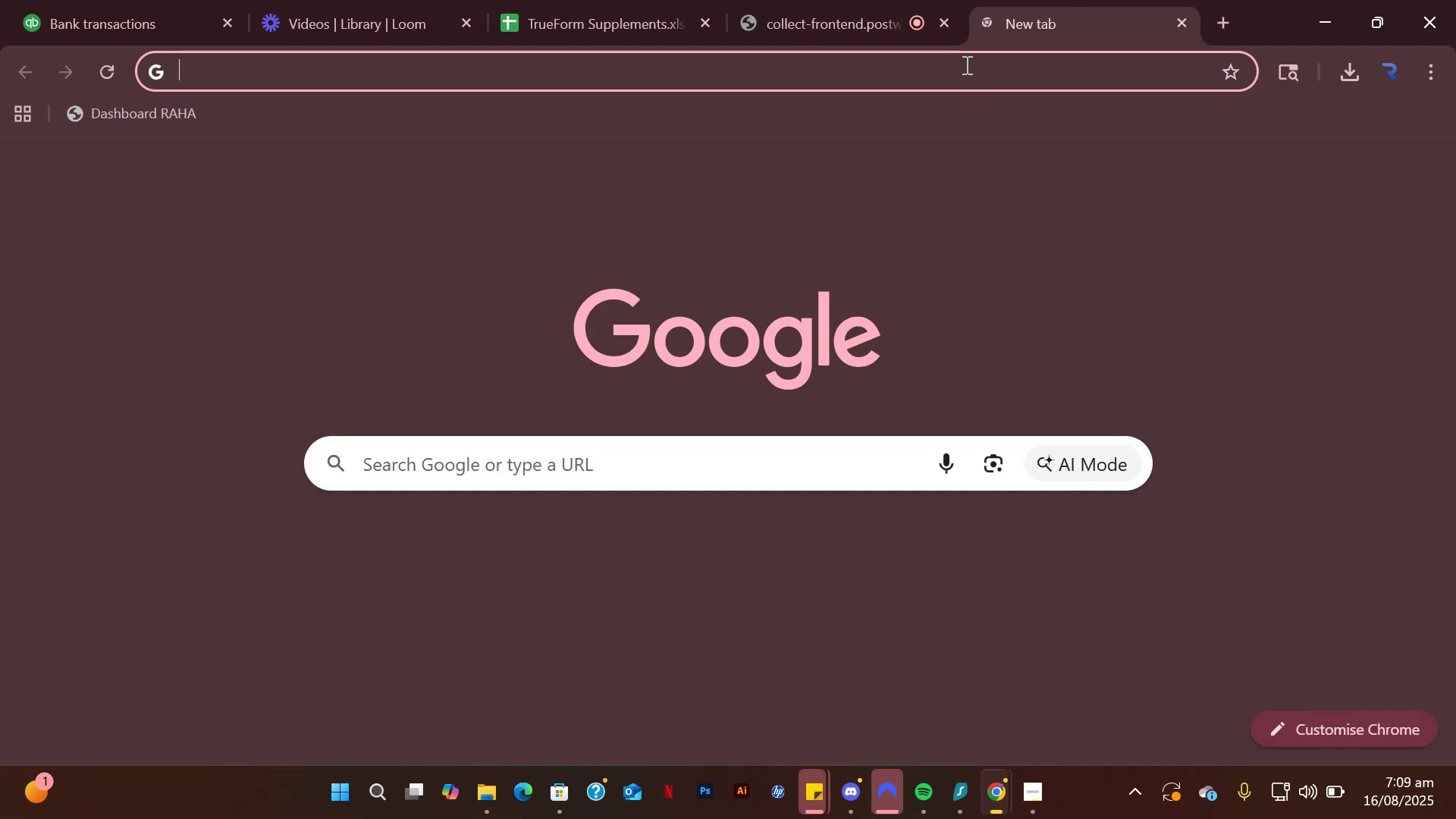 
left_click([965, 64])
 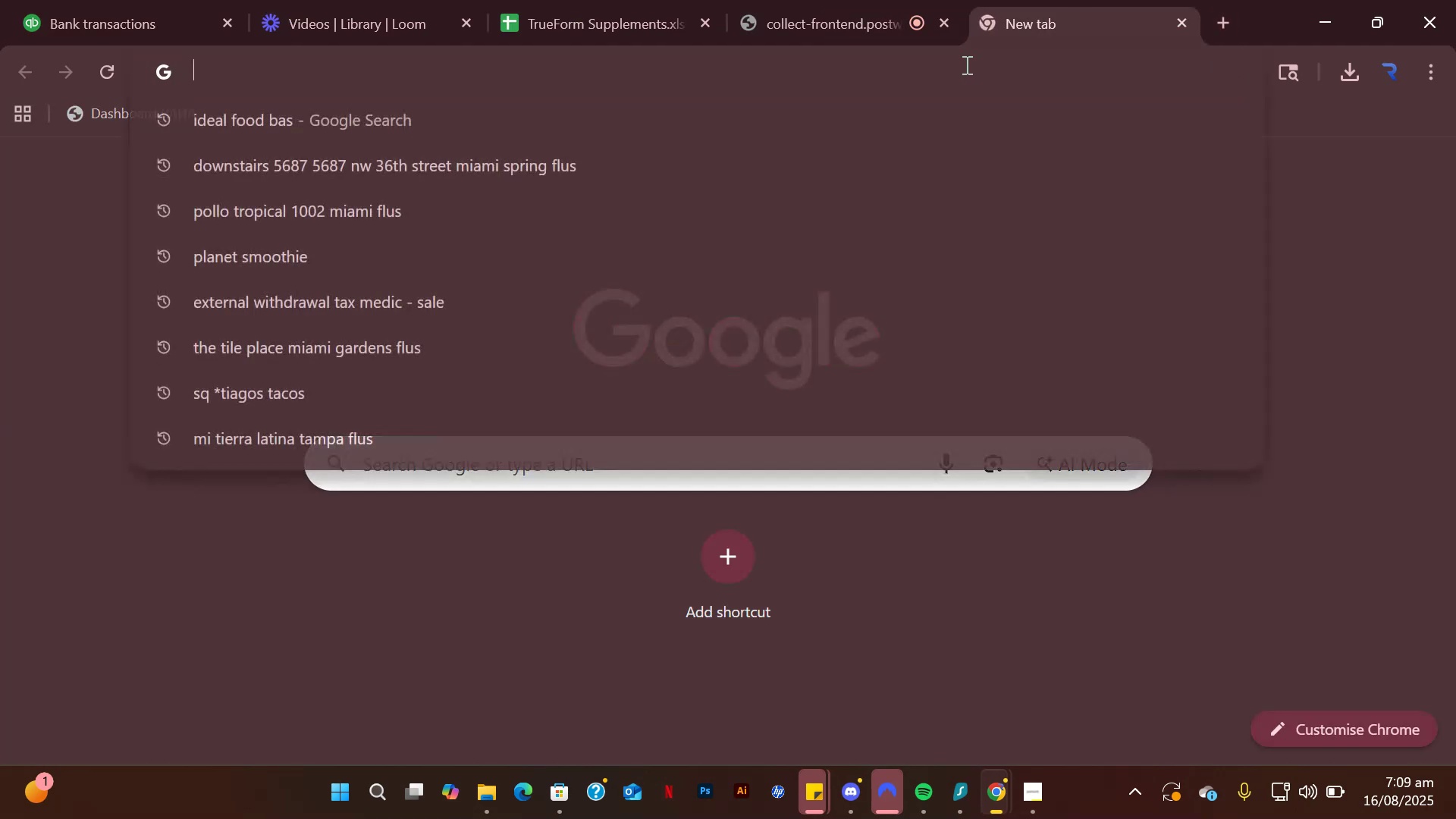 
key(Control+ControlLeft)
 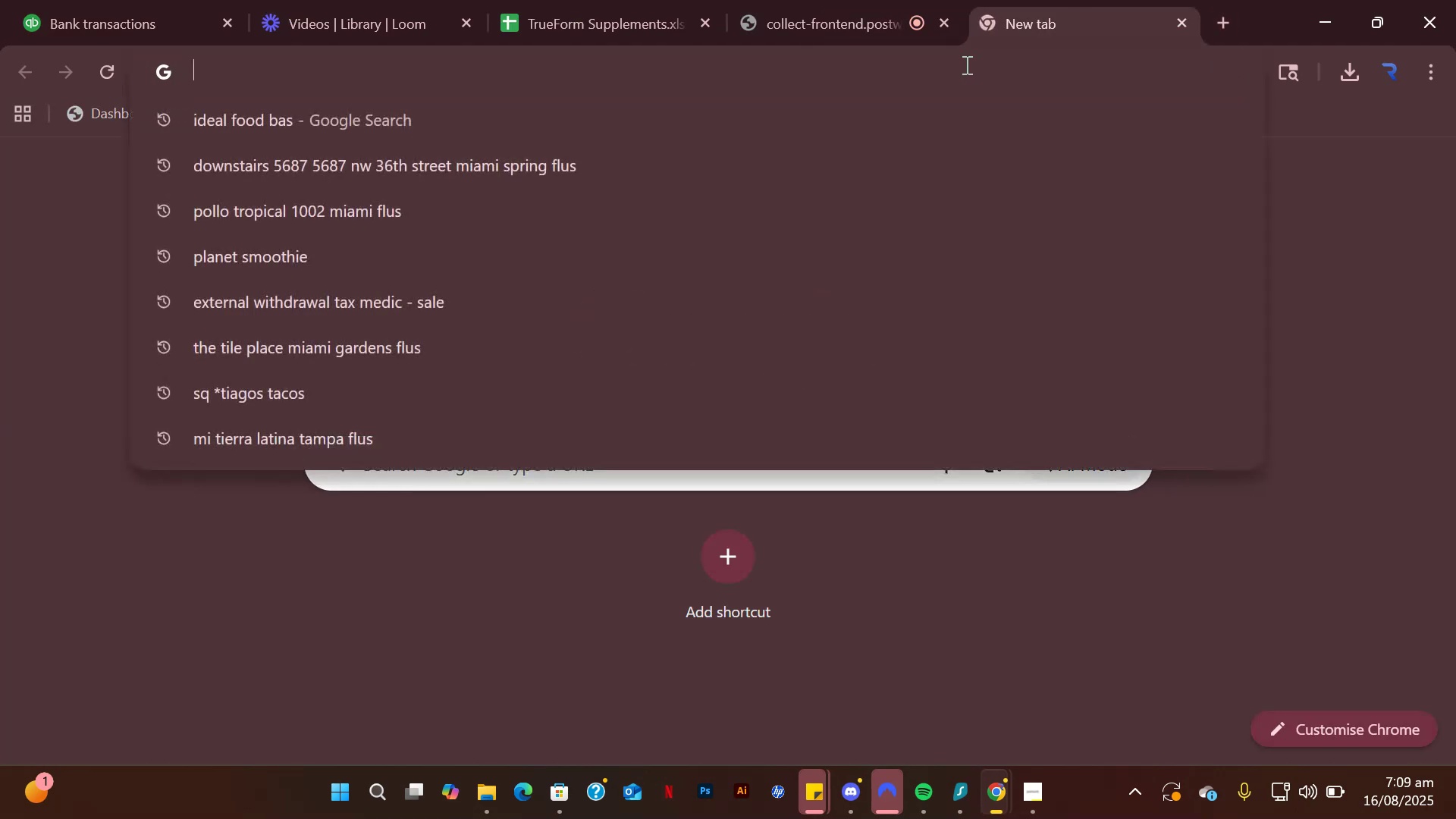 
key(Control+V)
 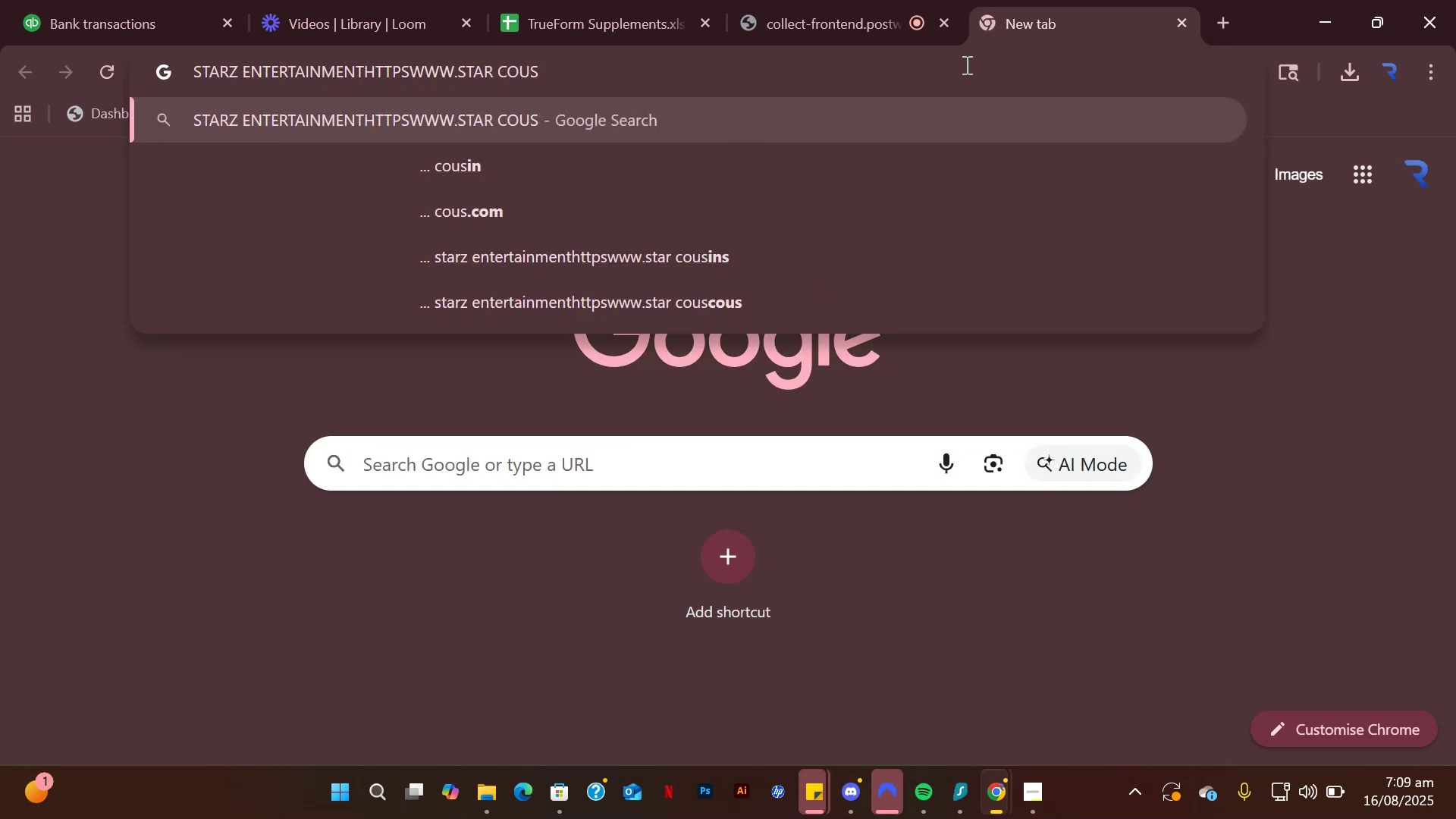 
wait(5.38)
 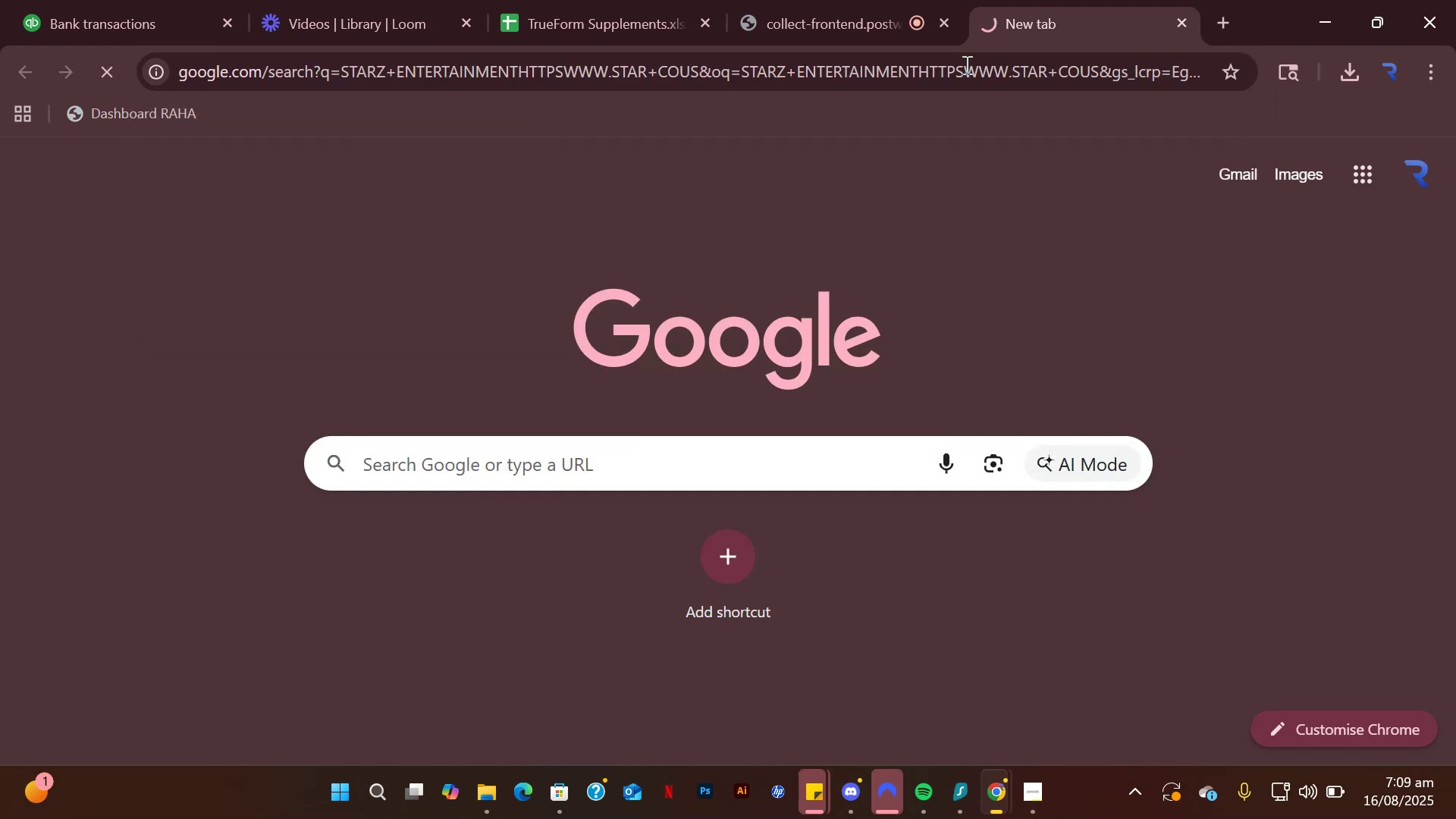 
scroll: coordinate [15, 347], scroll_direction: down, amount: 1.0
 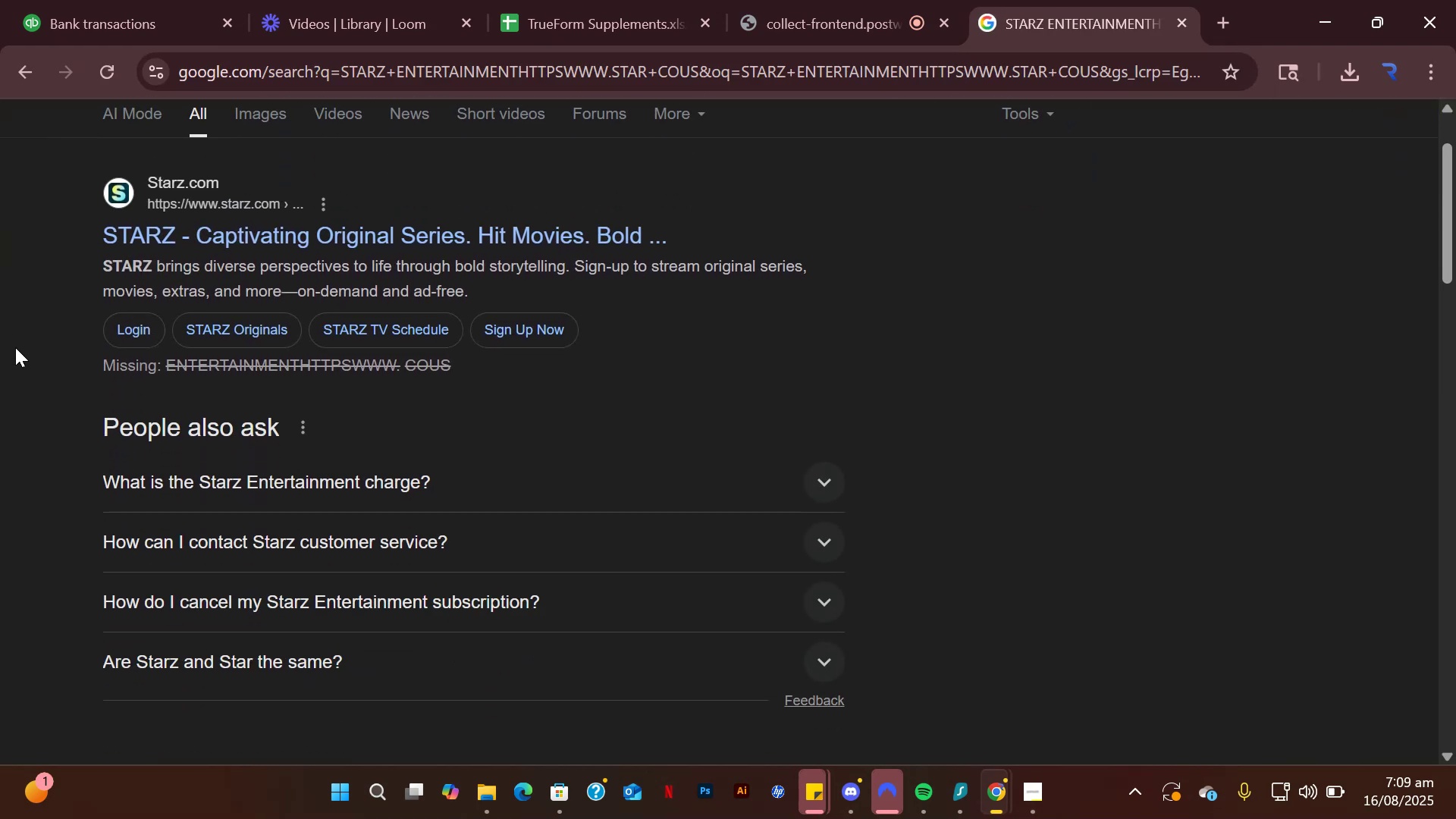 
wait(5.44)
 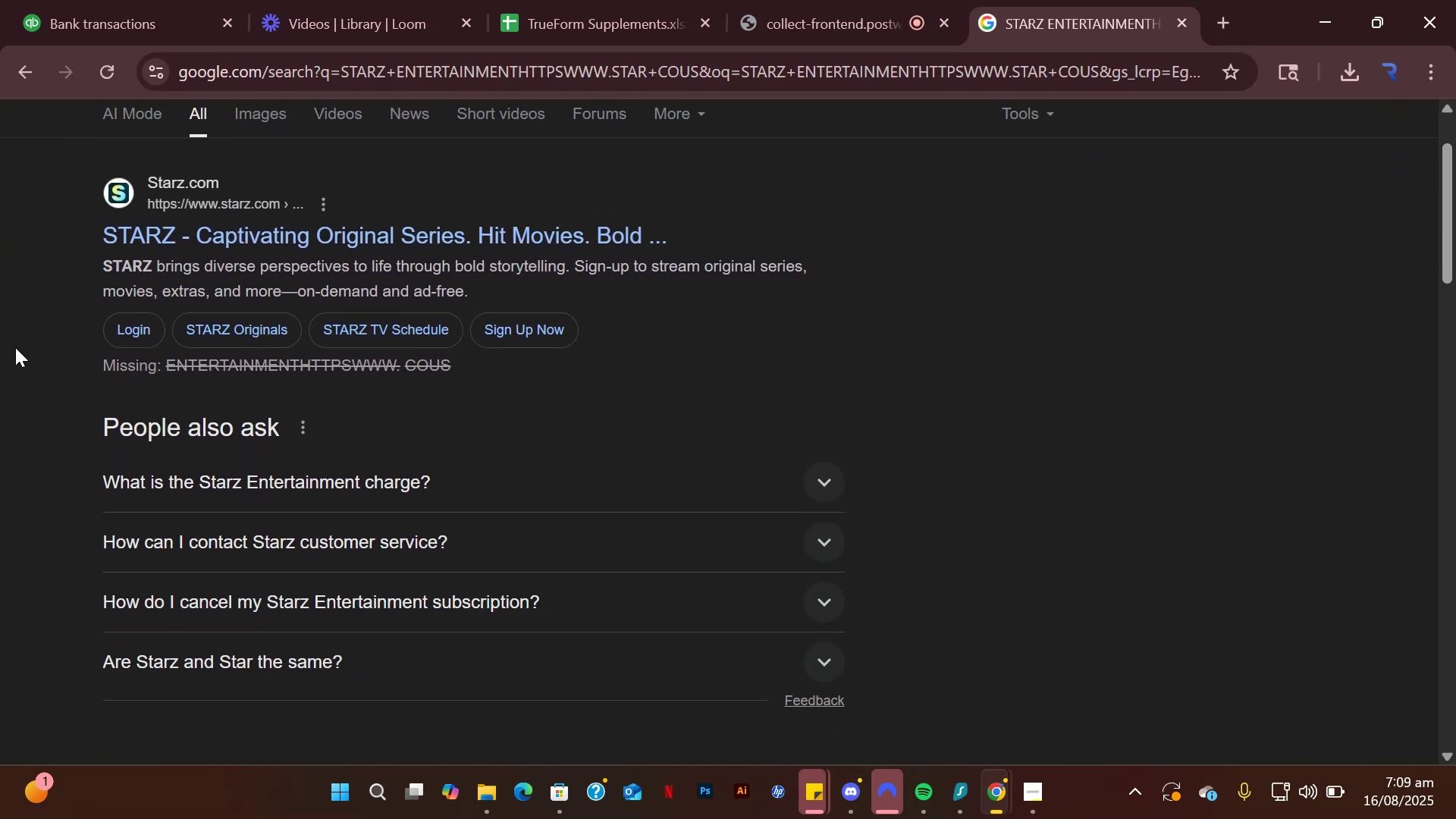 
scroll: coordinate [15, 347], scroll_direction: down, amount: 3.0
 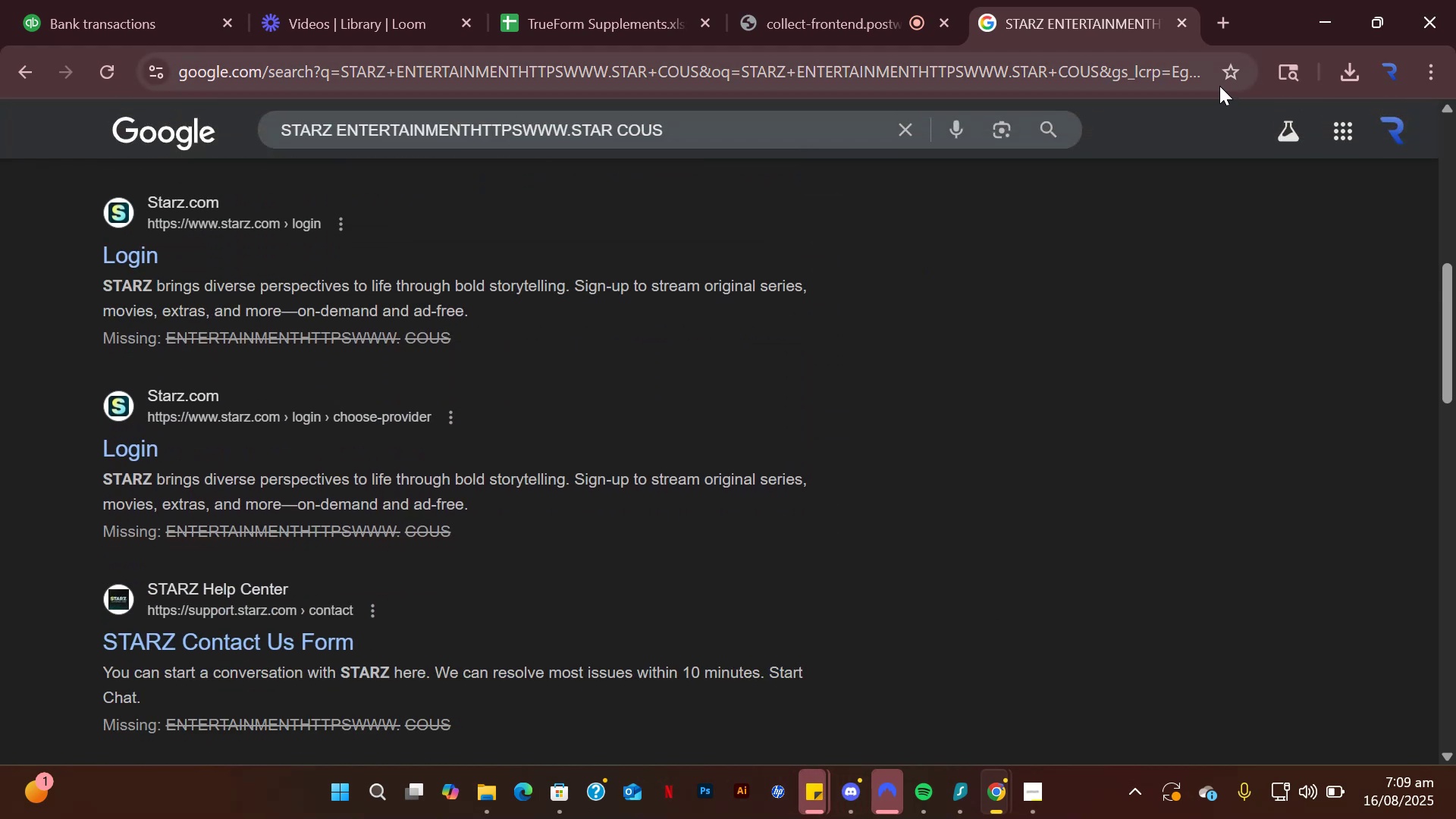 
wait(6.87)
 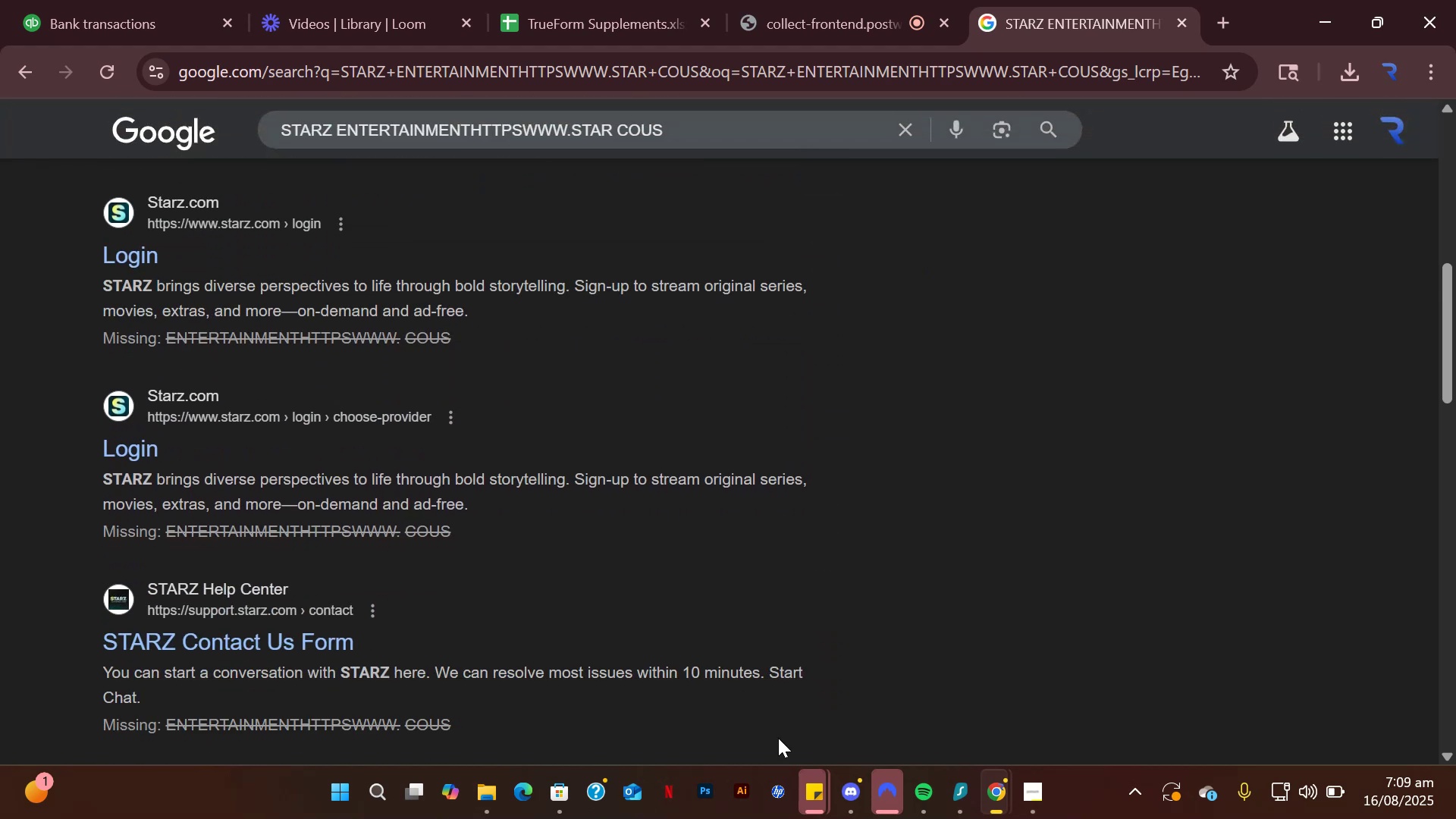 
scroll: coordinate [238, 348], scroll_direction: down, amount: 3.0
 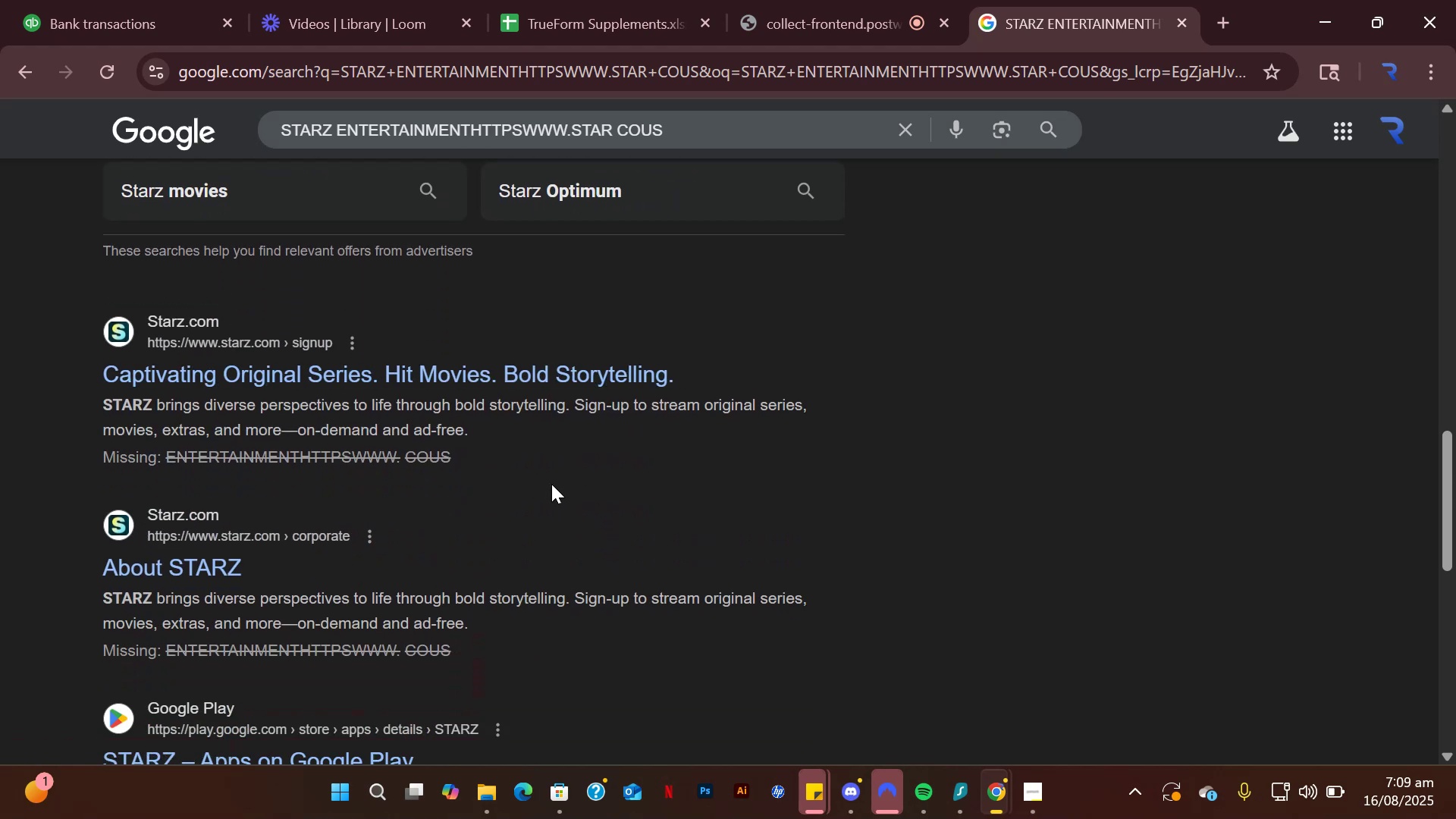 
scroll: coordinate [534, 469], scroll_direction: up, amount: 19.0
 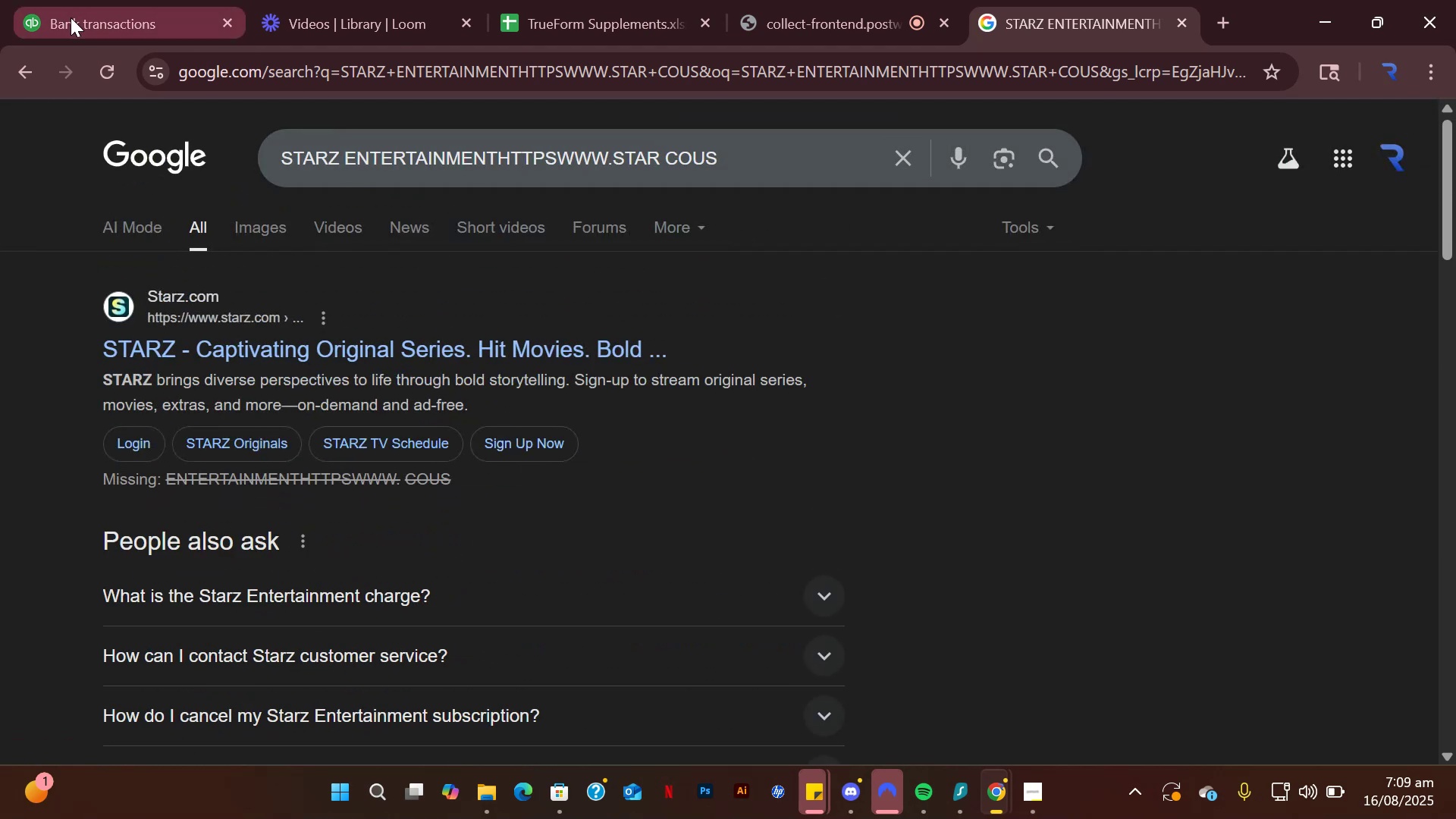 
left_click([71, 17])
 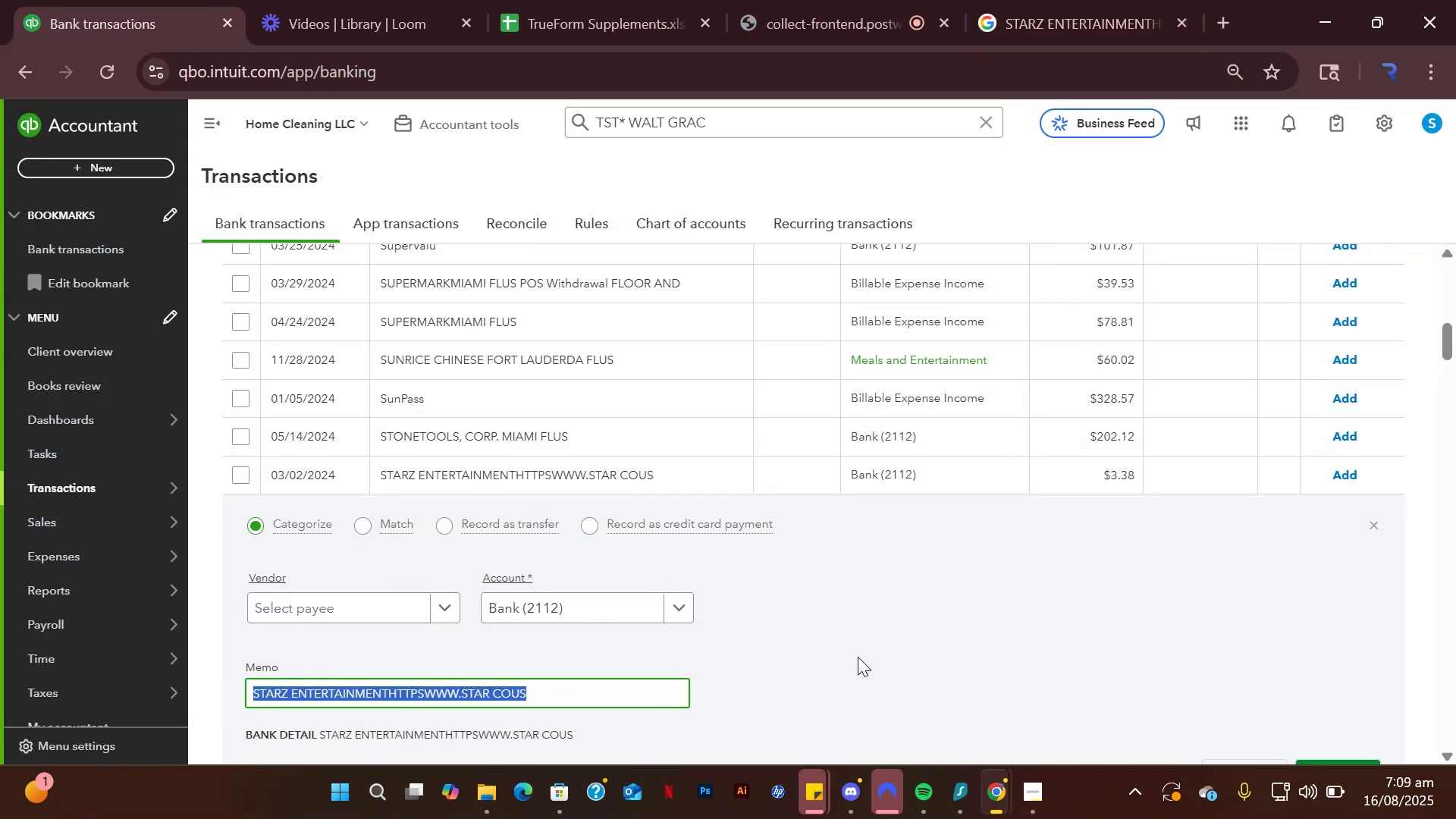 
left_click([858, 657])
 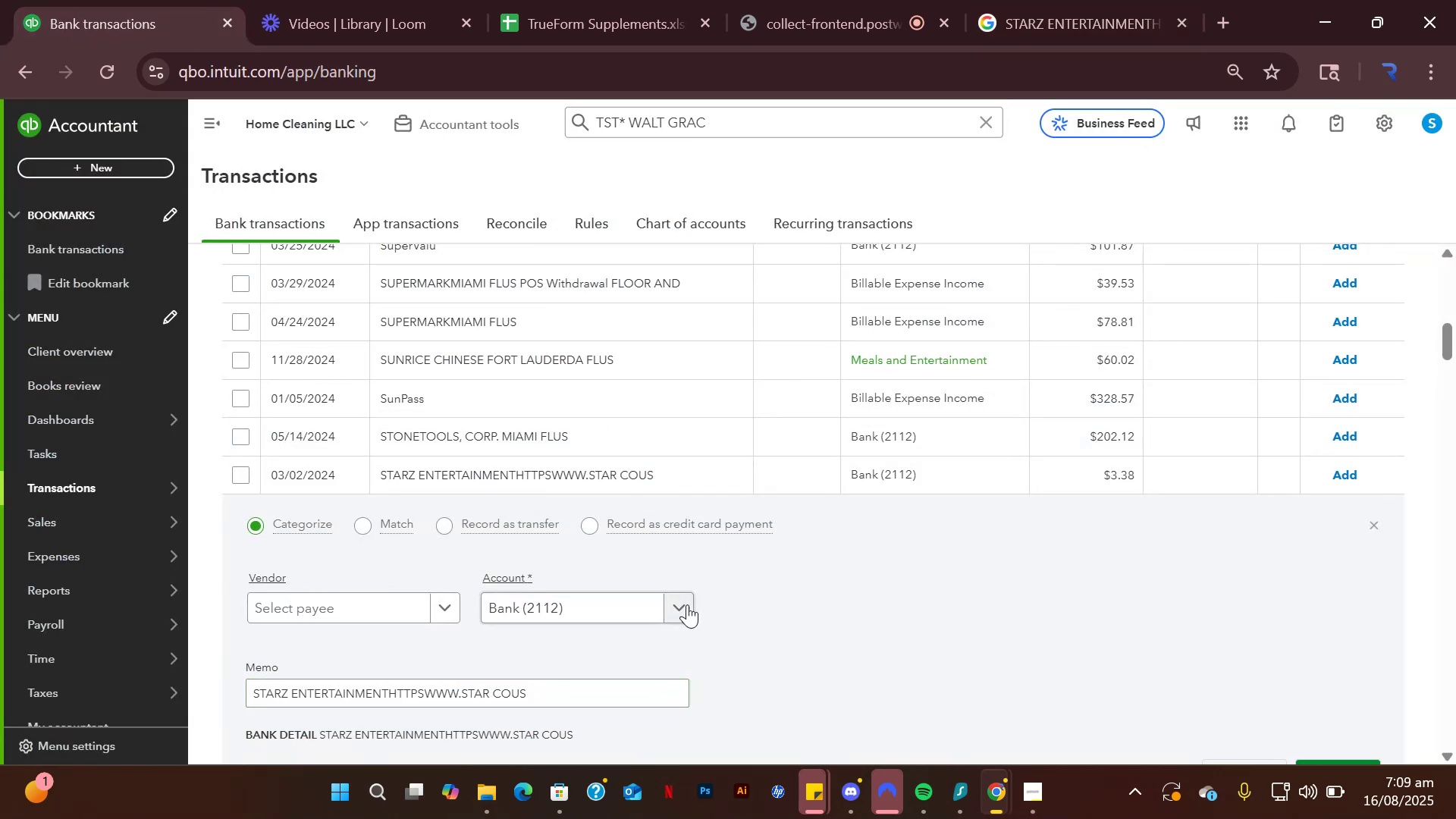 
left_click([684, 604])
 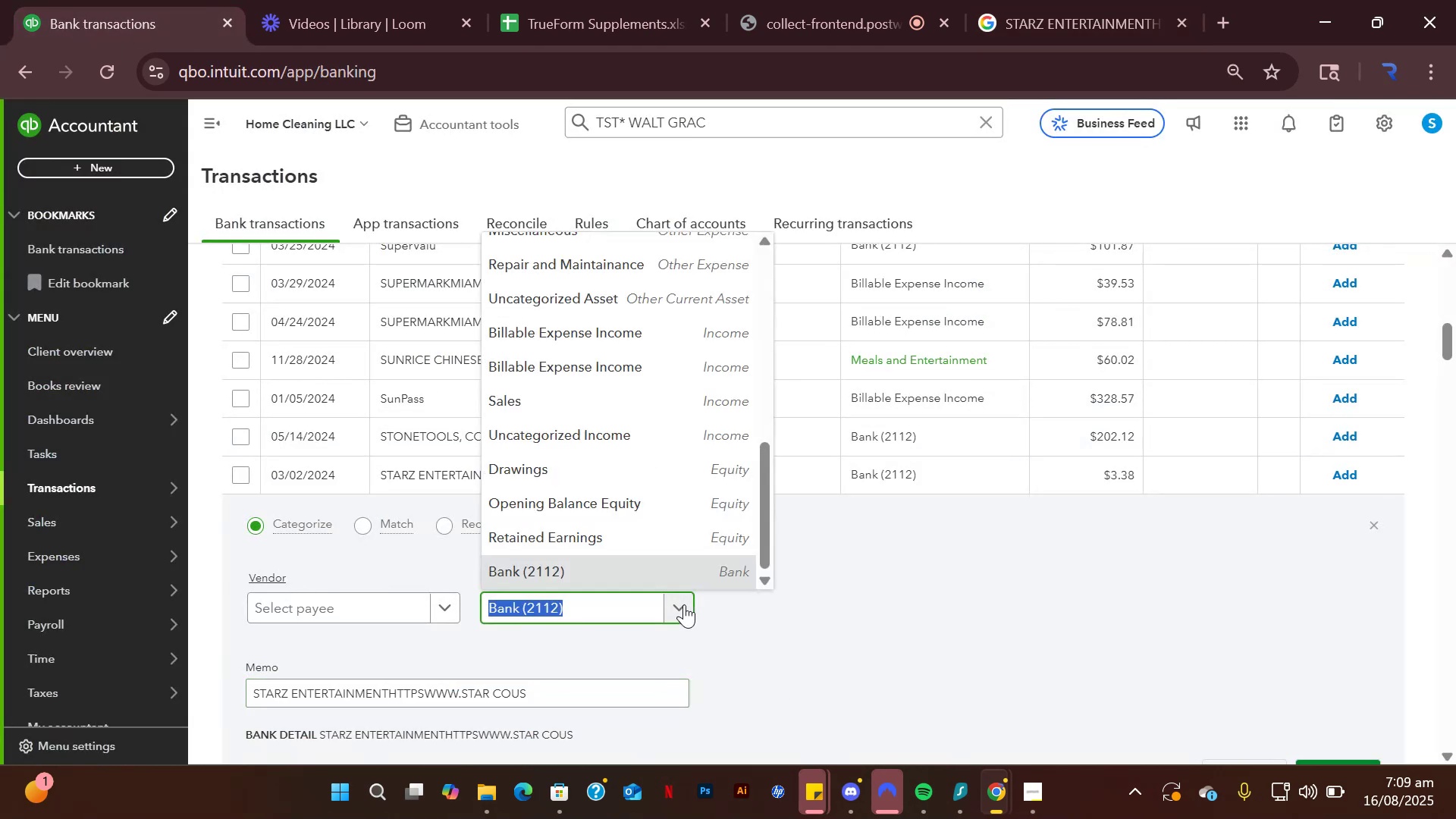 
left_click([878, 645])
 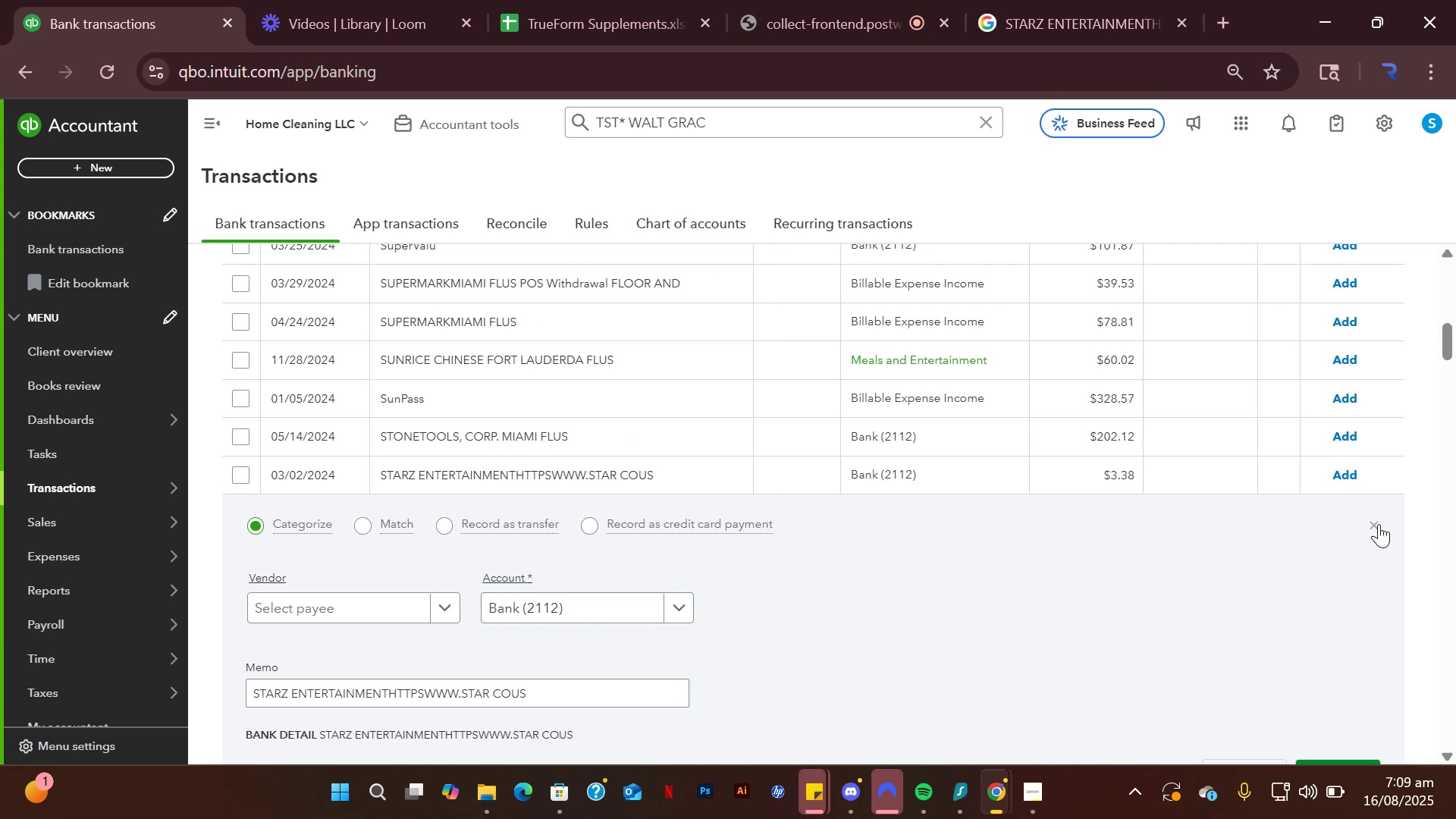 
left_click([1377, 524])
 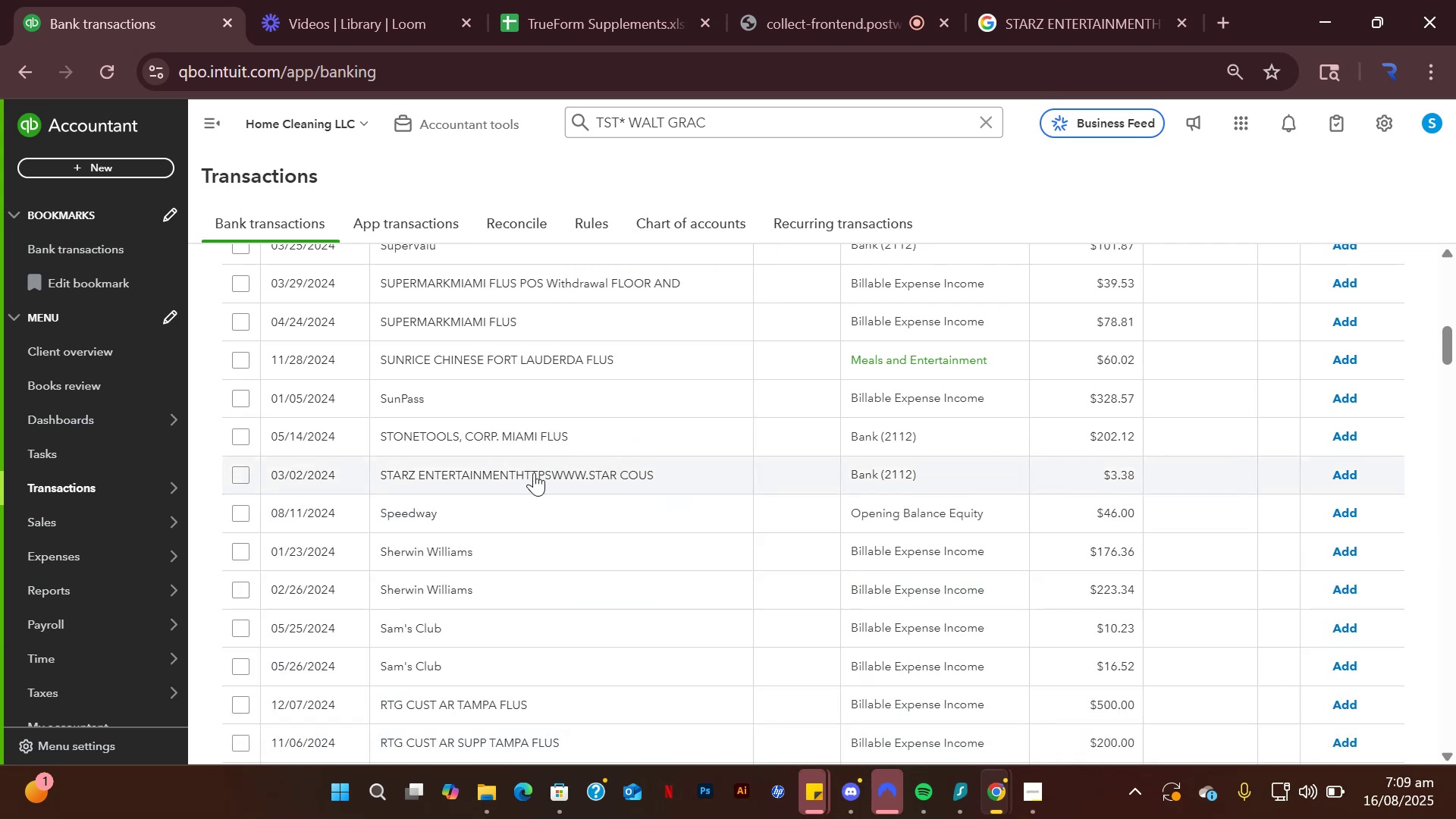 
scroll: coordinate [475, 591], scroll_direction: up, amount: 2.0
 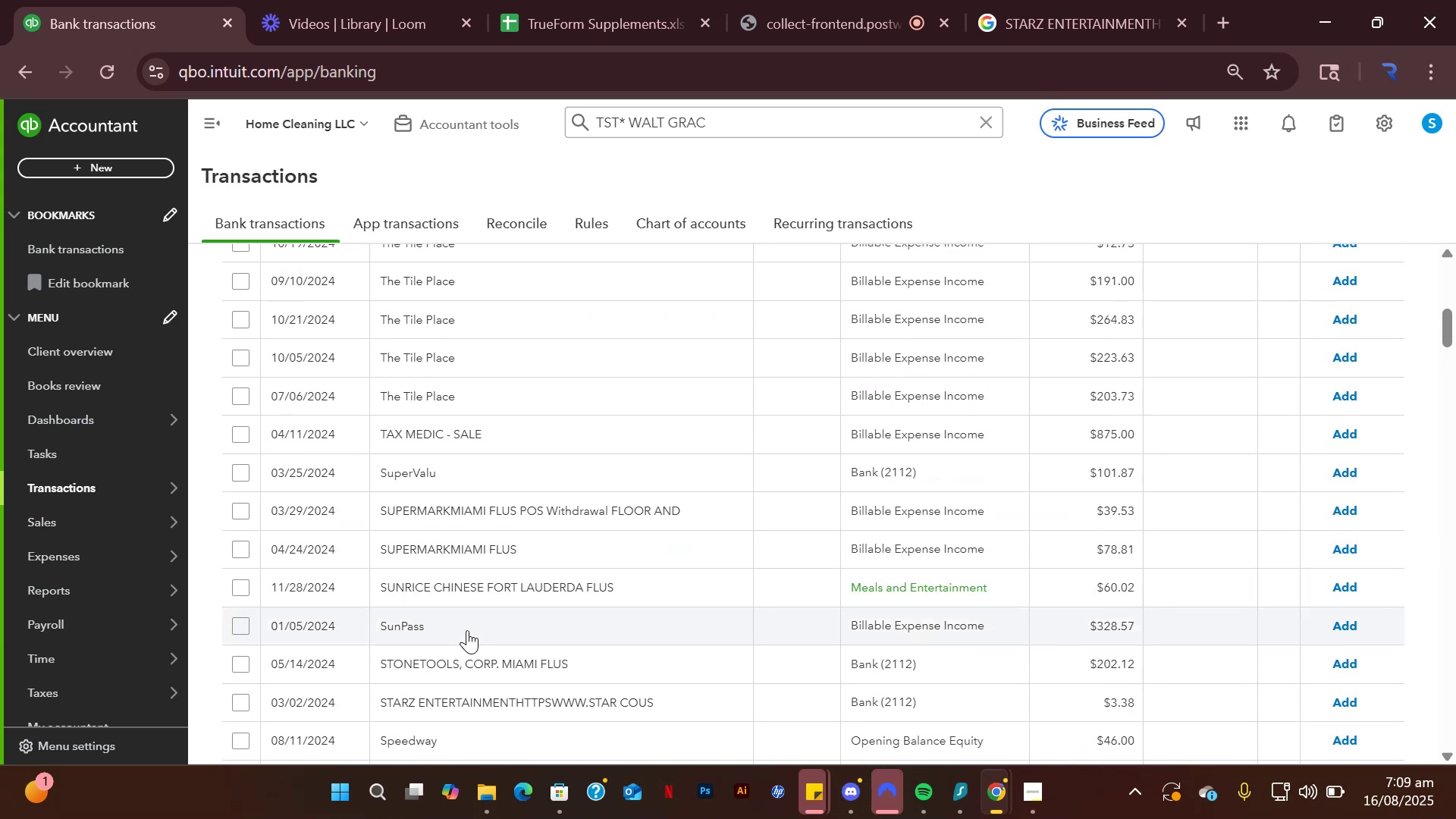 
left_click([467, 630])
 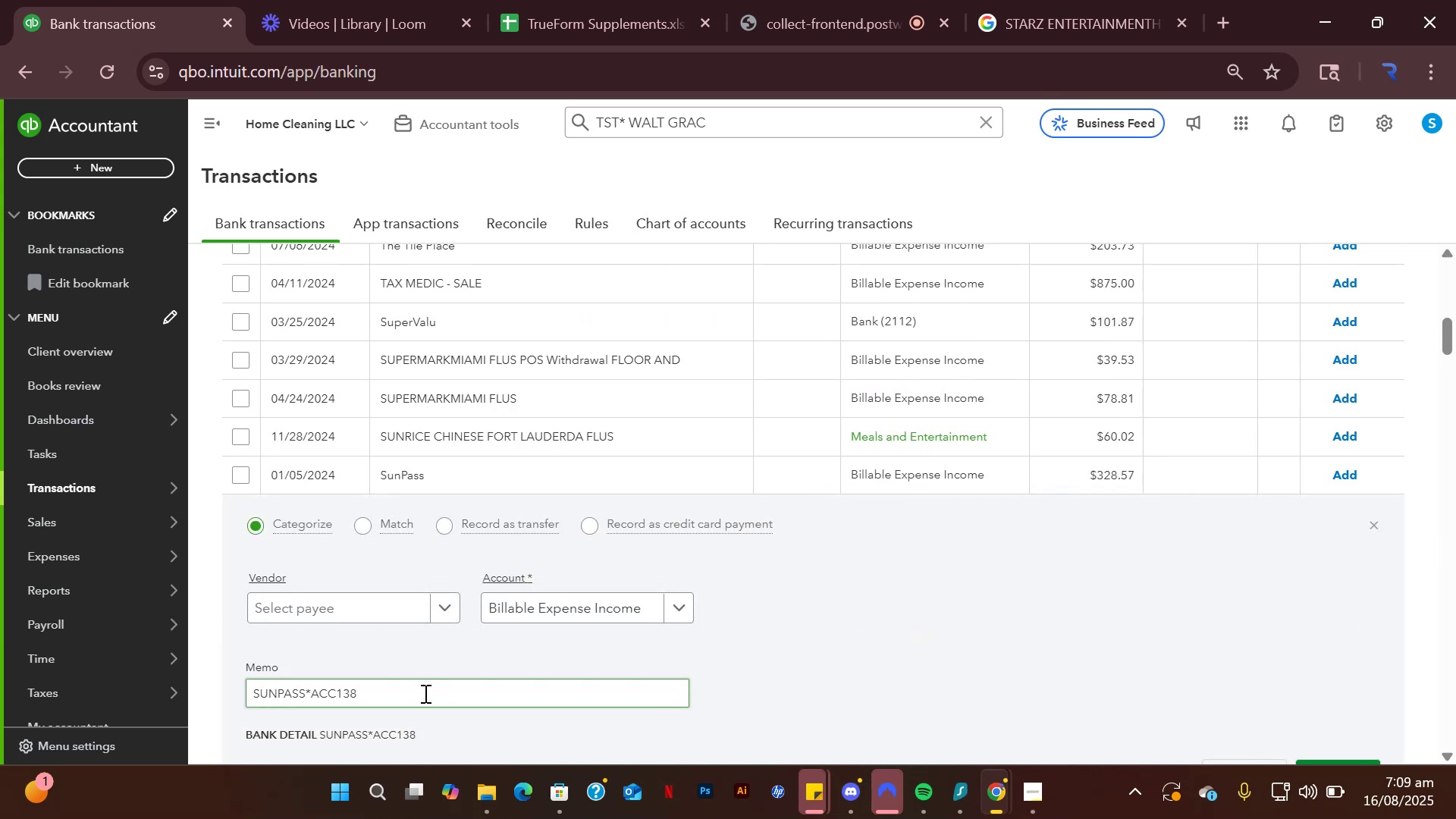 
wait(6.35)
 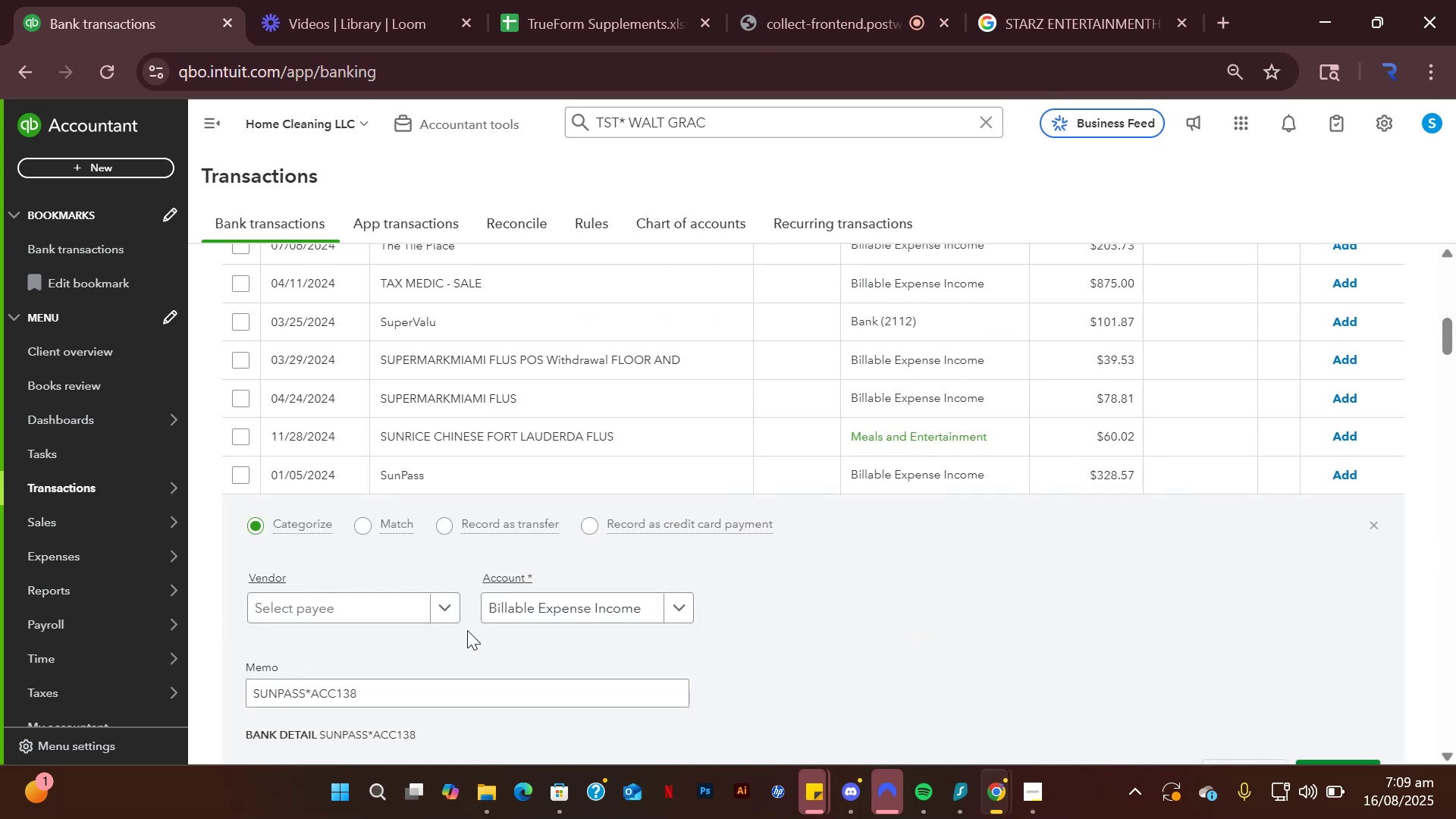 
left_click([1375, 522])
 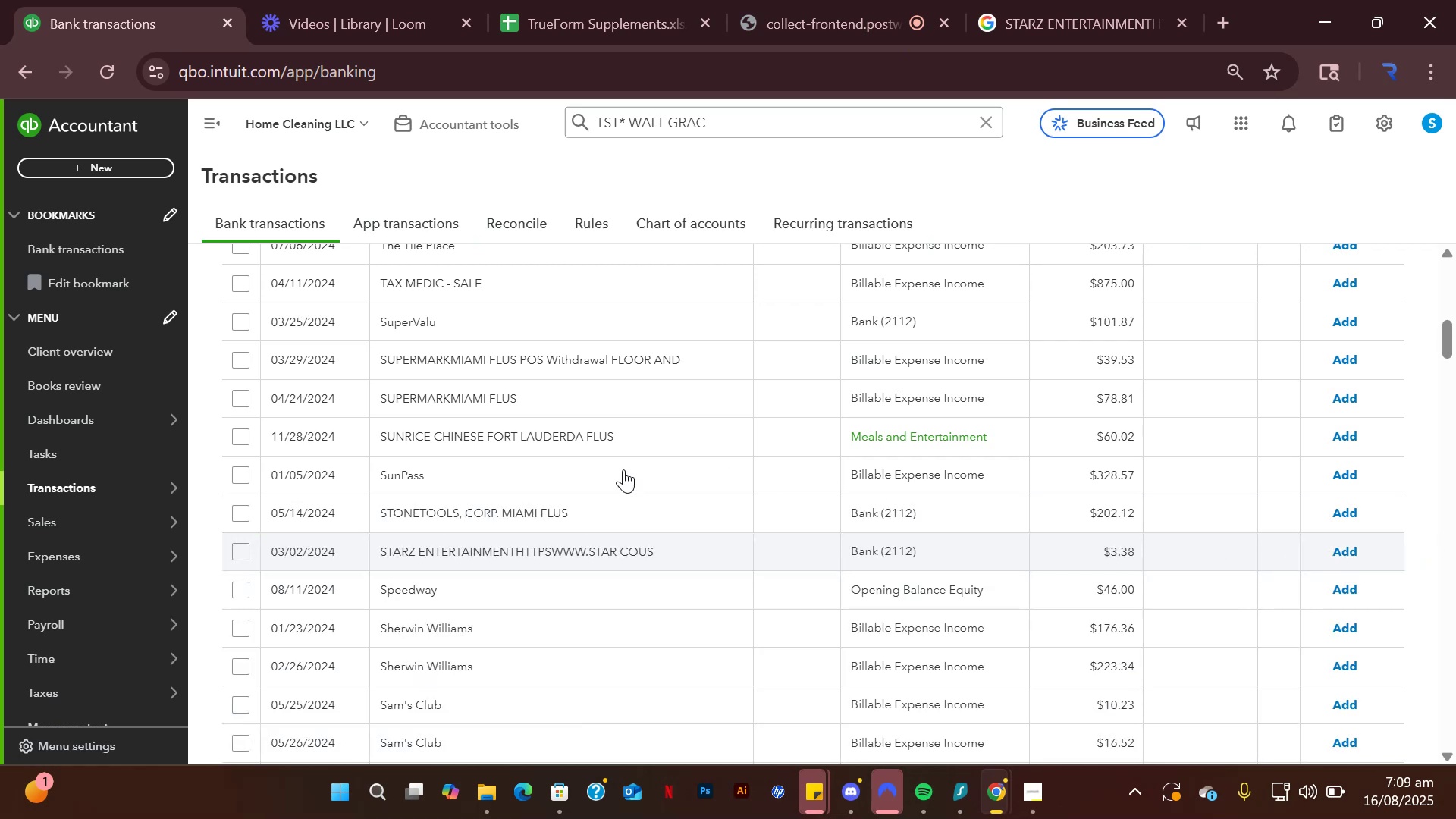 
scroll: coordinate [366, 487], scroll_direction: up, amount: 6.0
 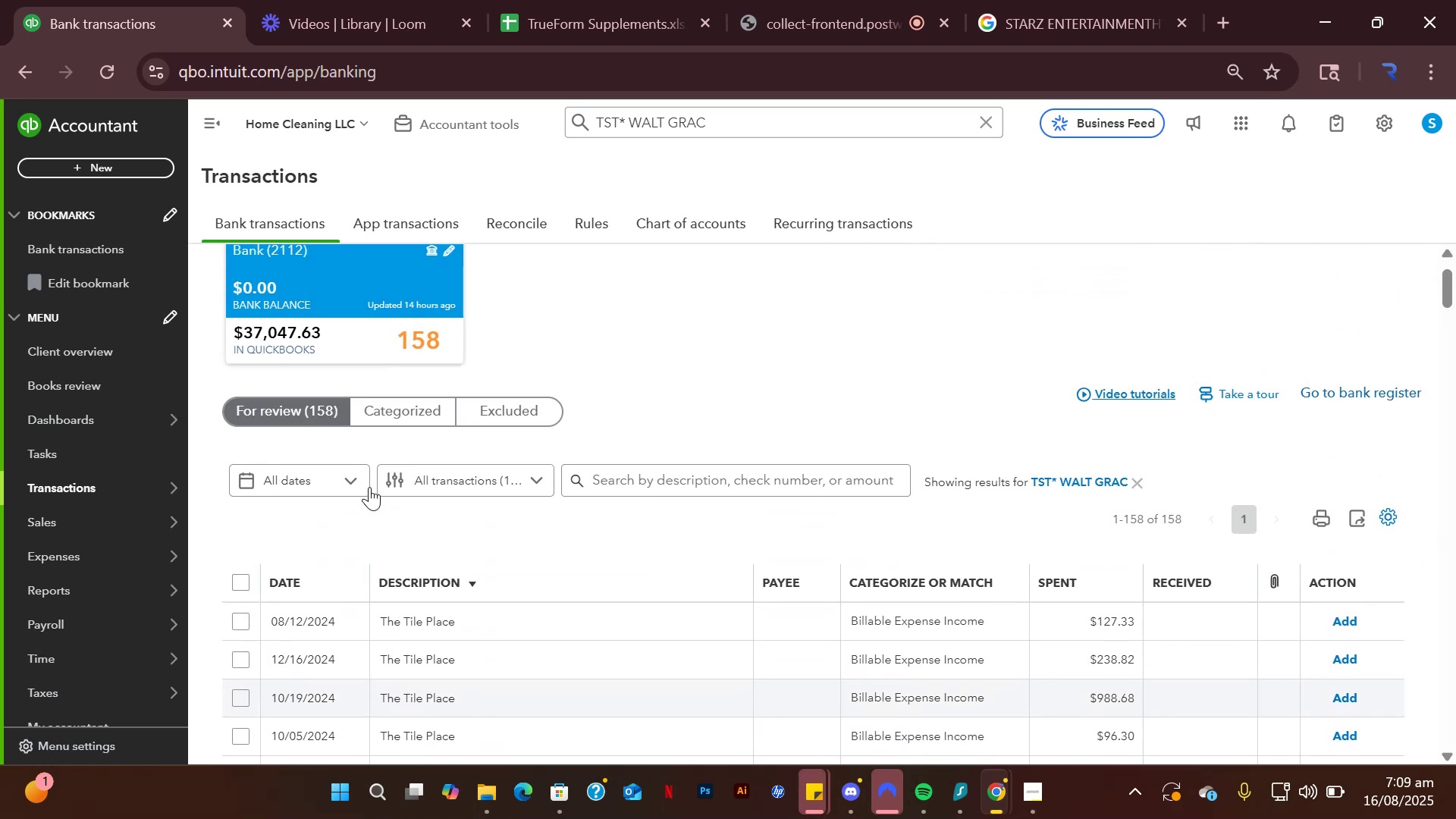 
scroll: coordinate [376, 483], scroll_direction: down, amount: 2.0
 